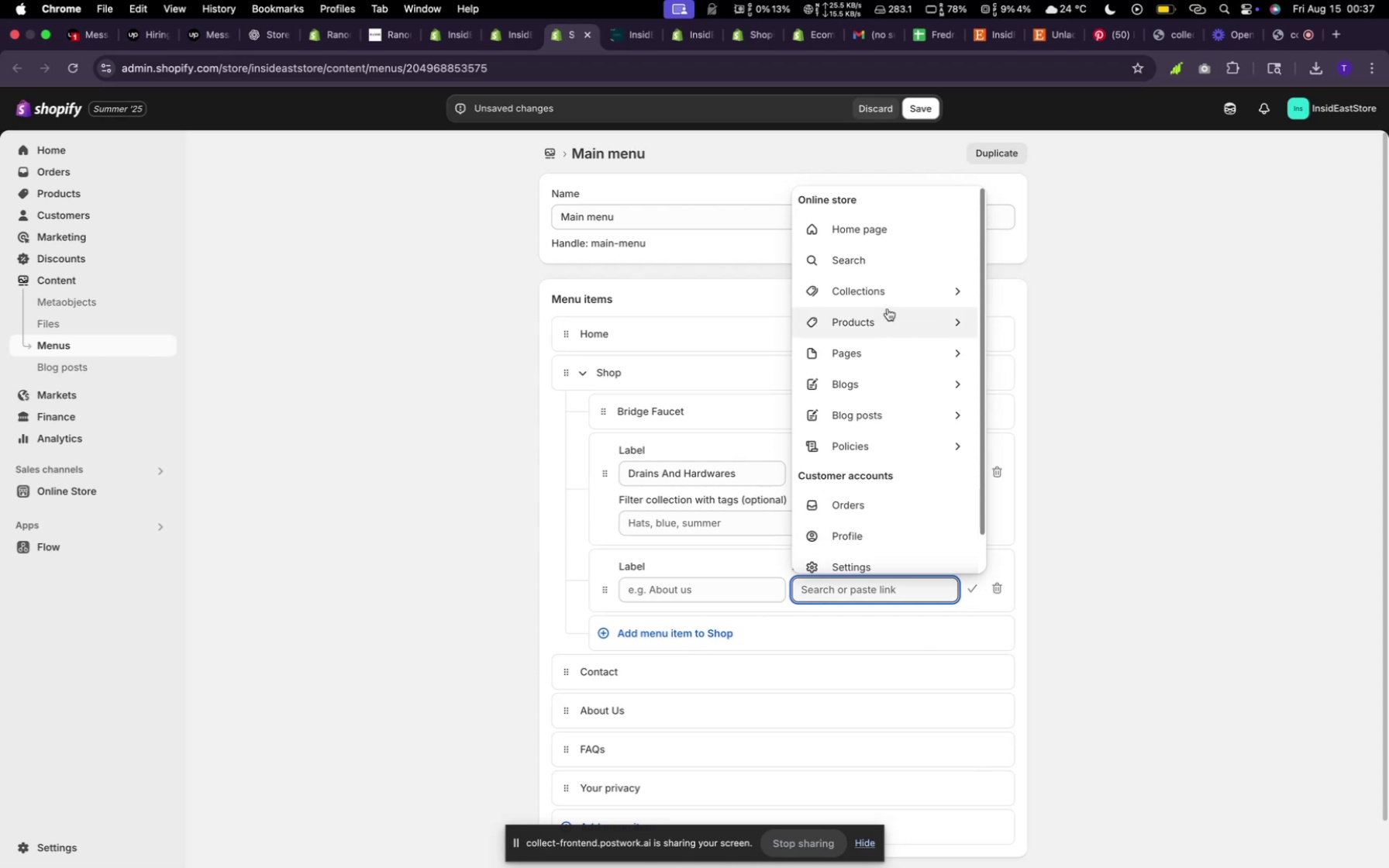 
left_click([888, 298])
 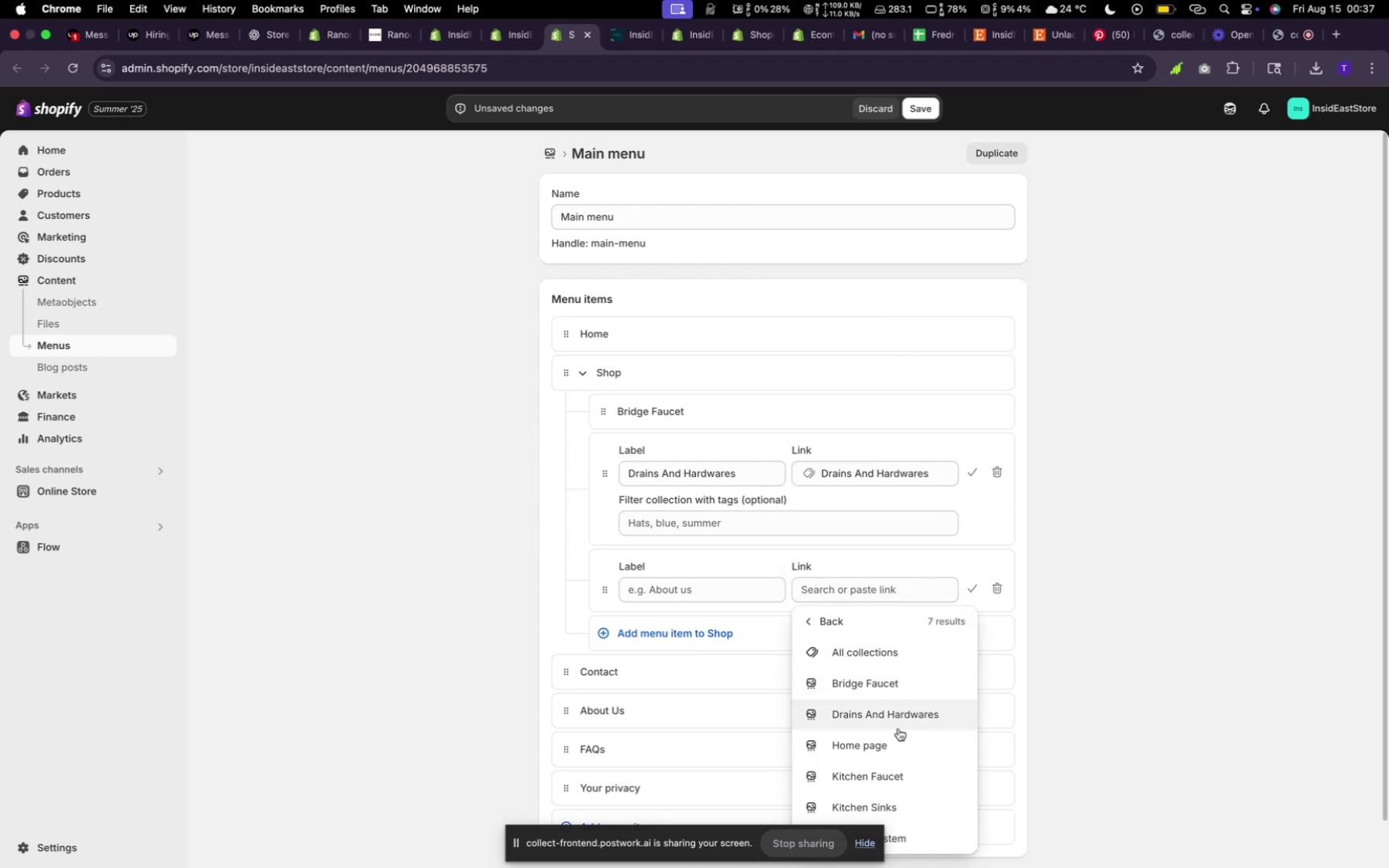 
left_click([888, 766])
 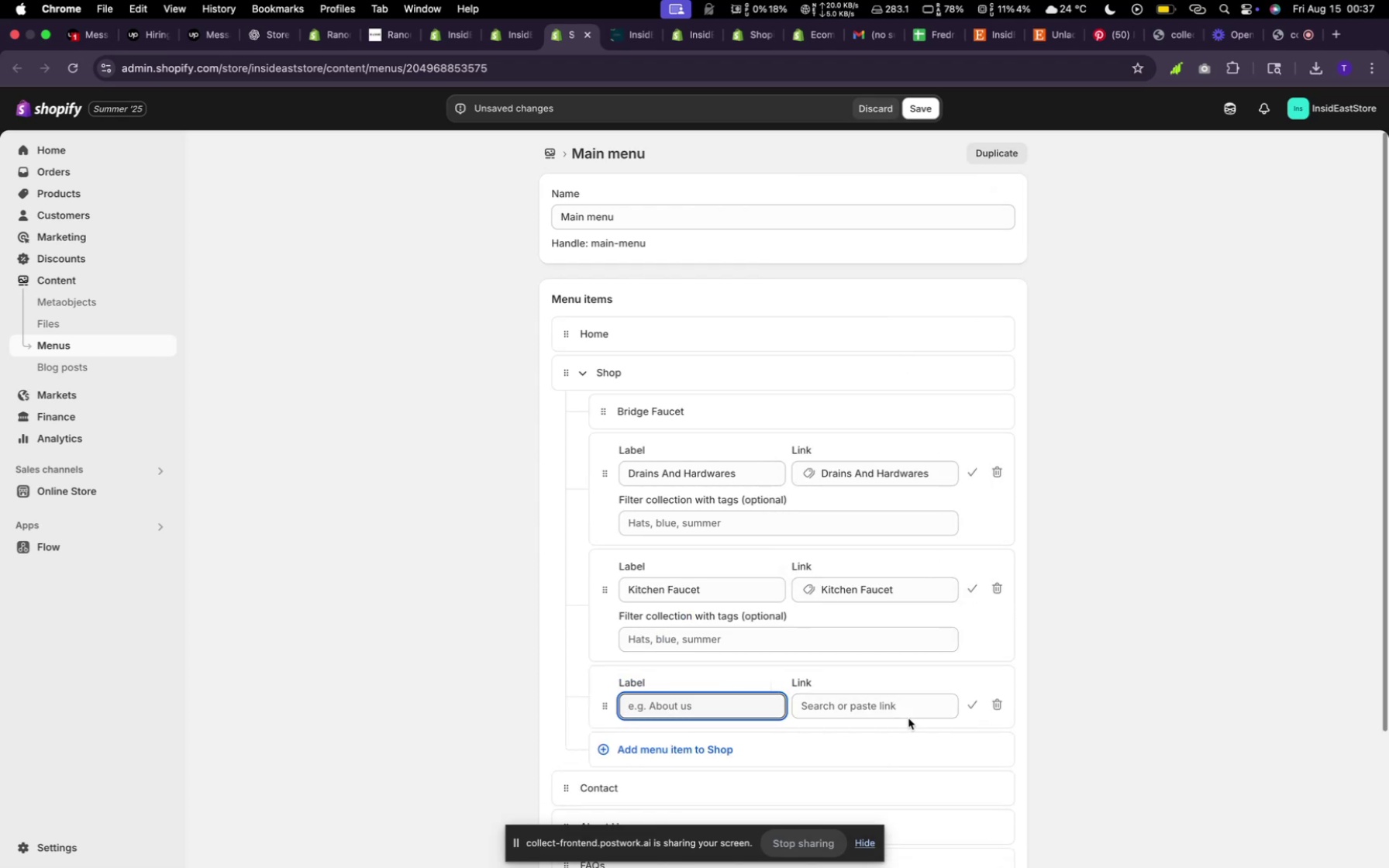 
left_click([935, 707])
 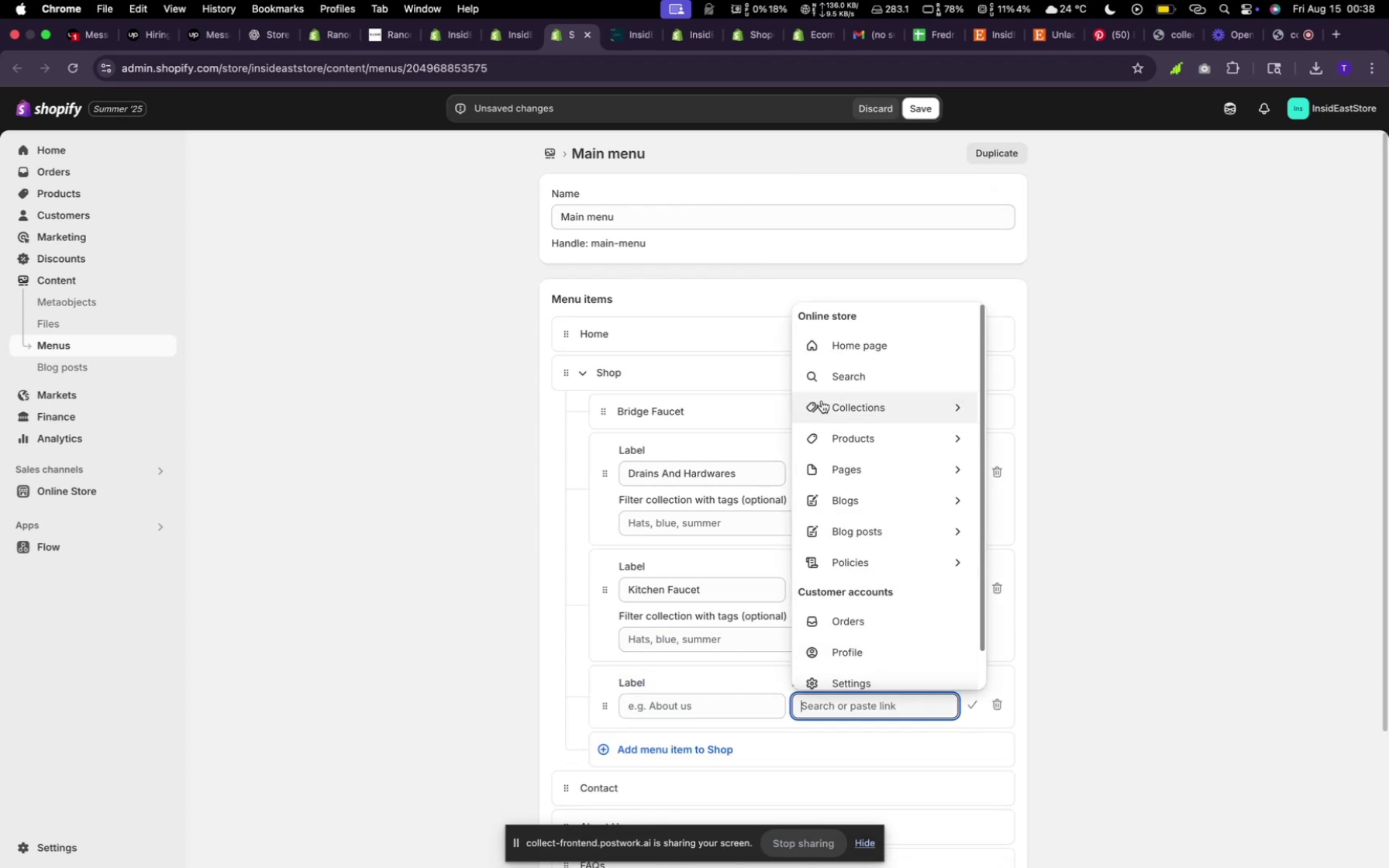 
left_click([837, 412])
 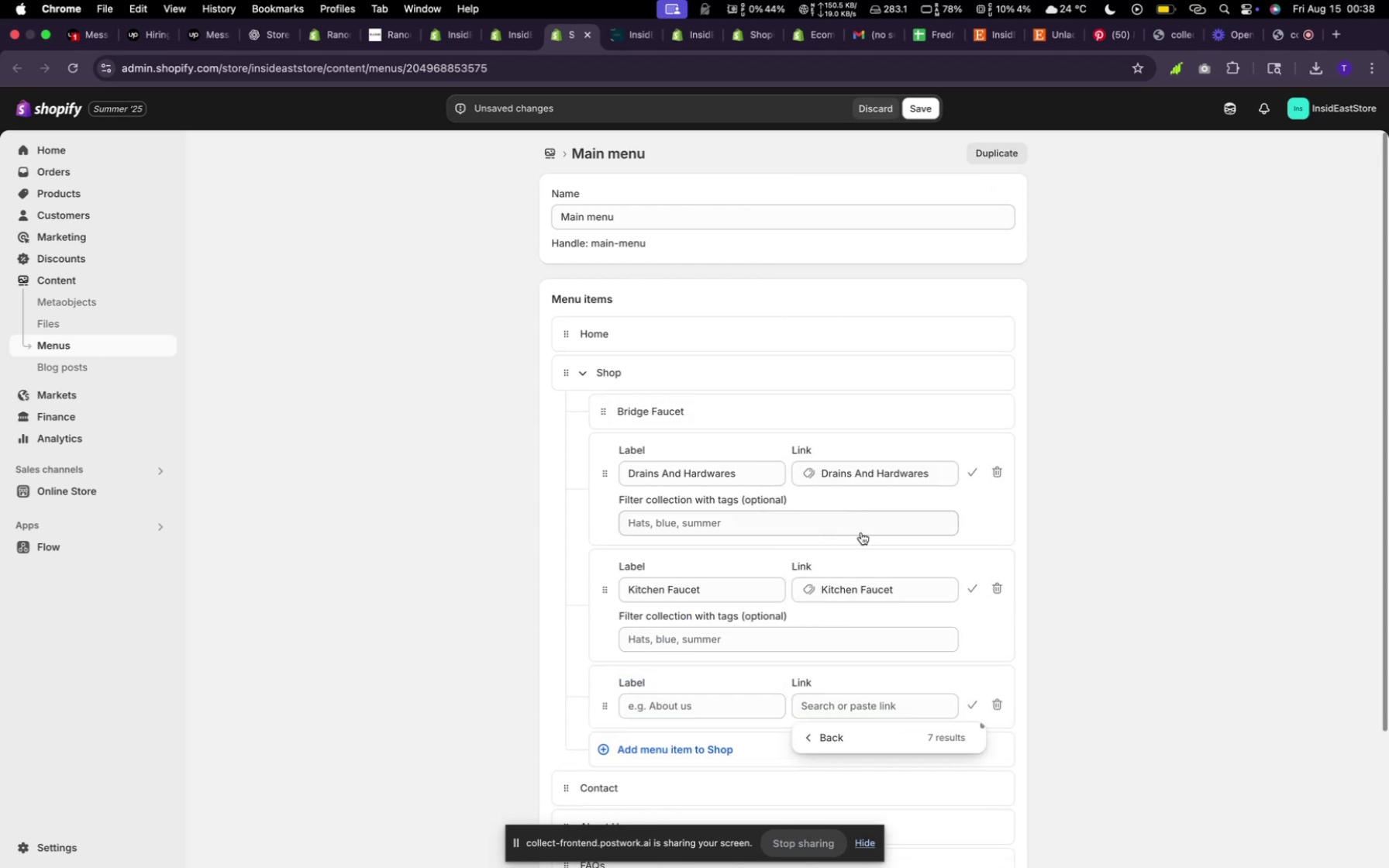 
scroll: coordinate [863, 562], scroll_direction: down, amount: 2.0
 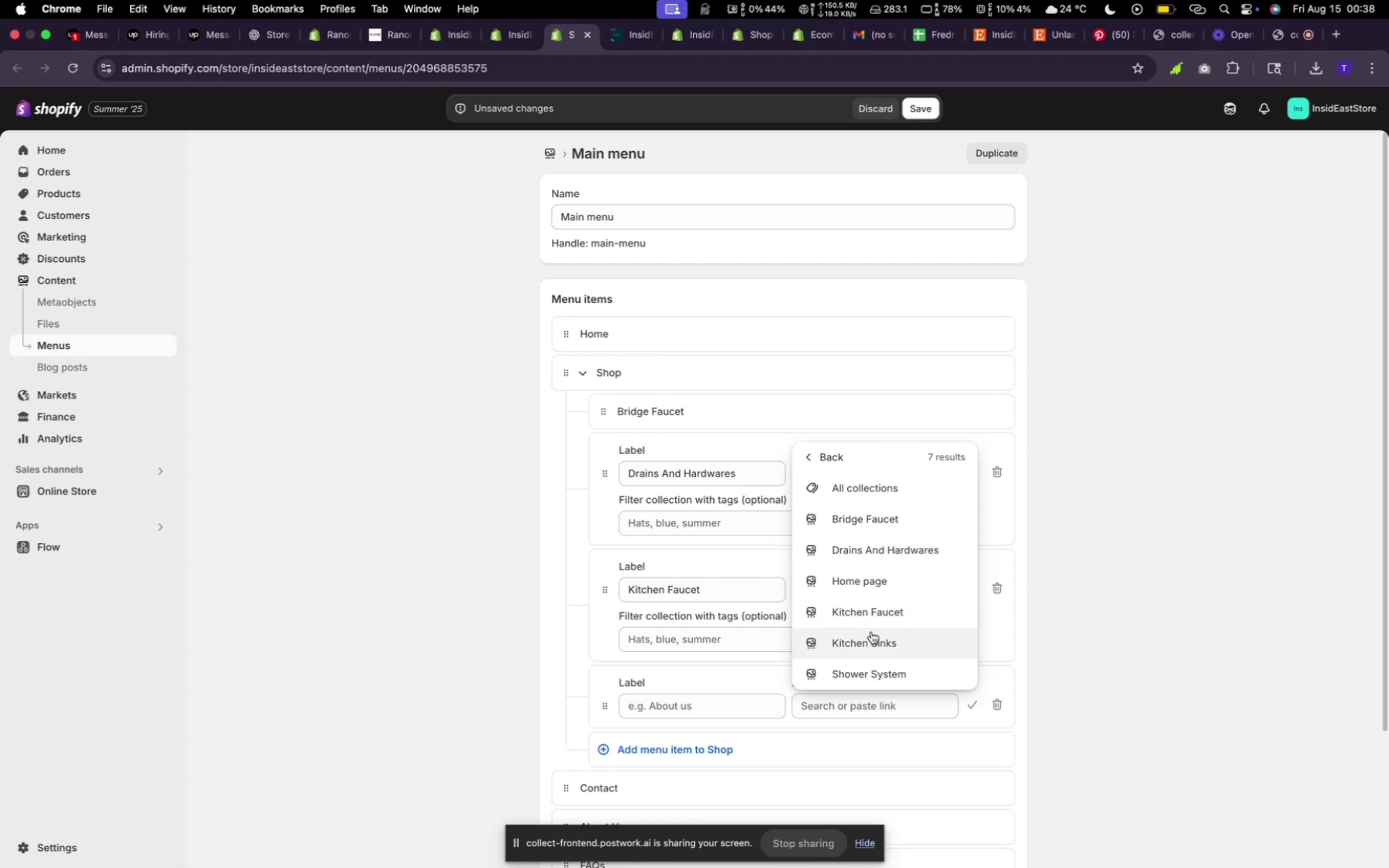 
left_click([871, 633])
 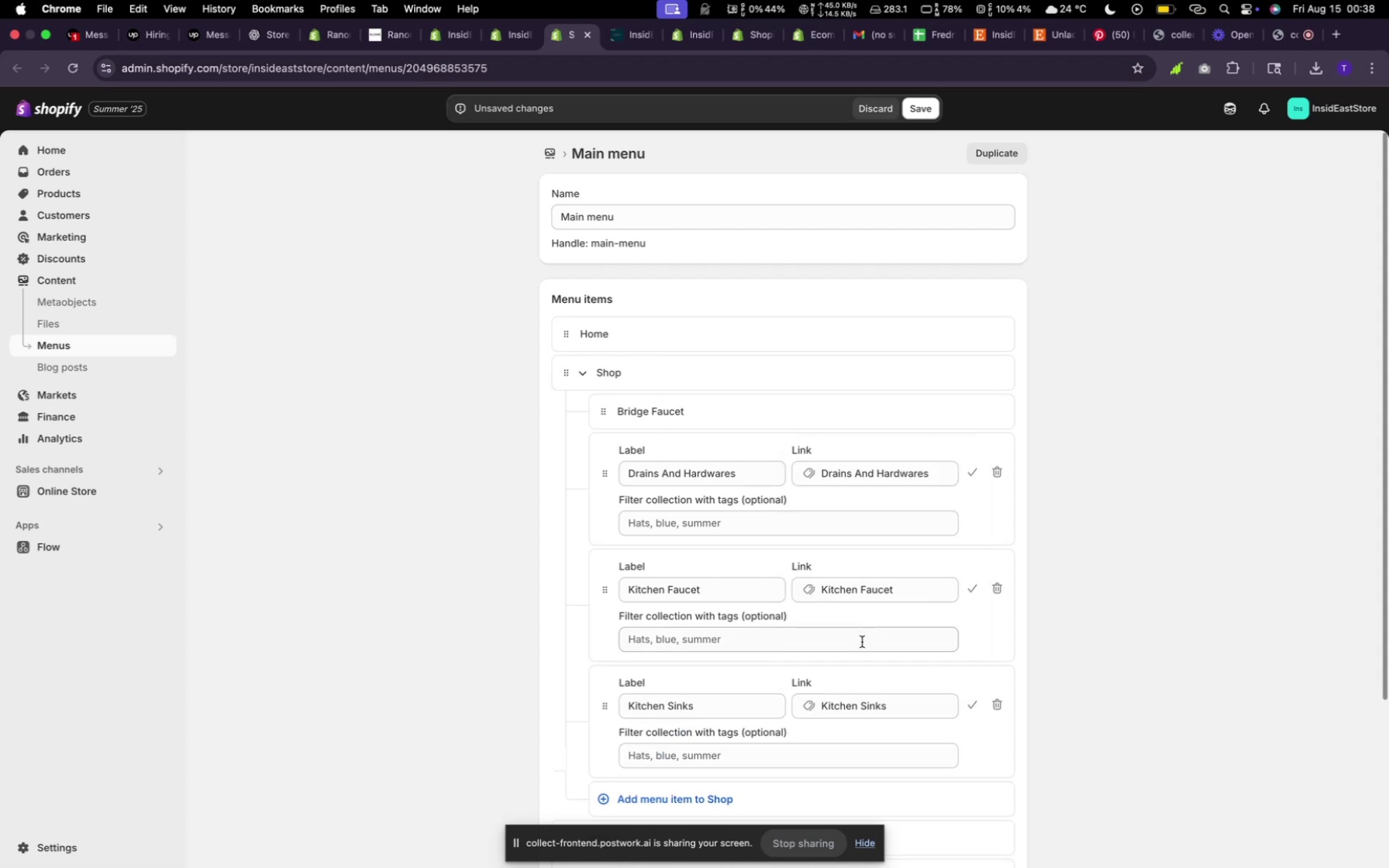 
scroll: coordinate [847, 650], scroll_direction: down, amount: 5.0
 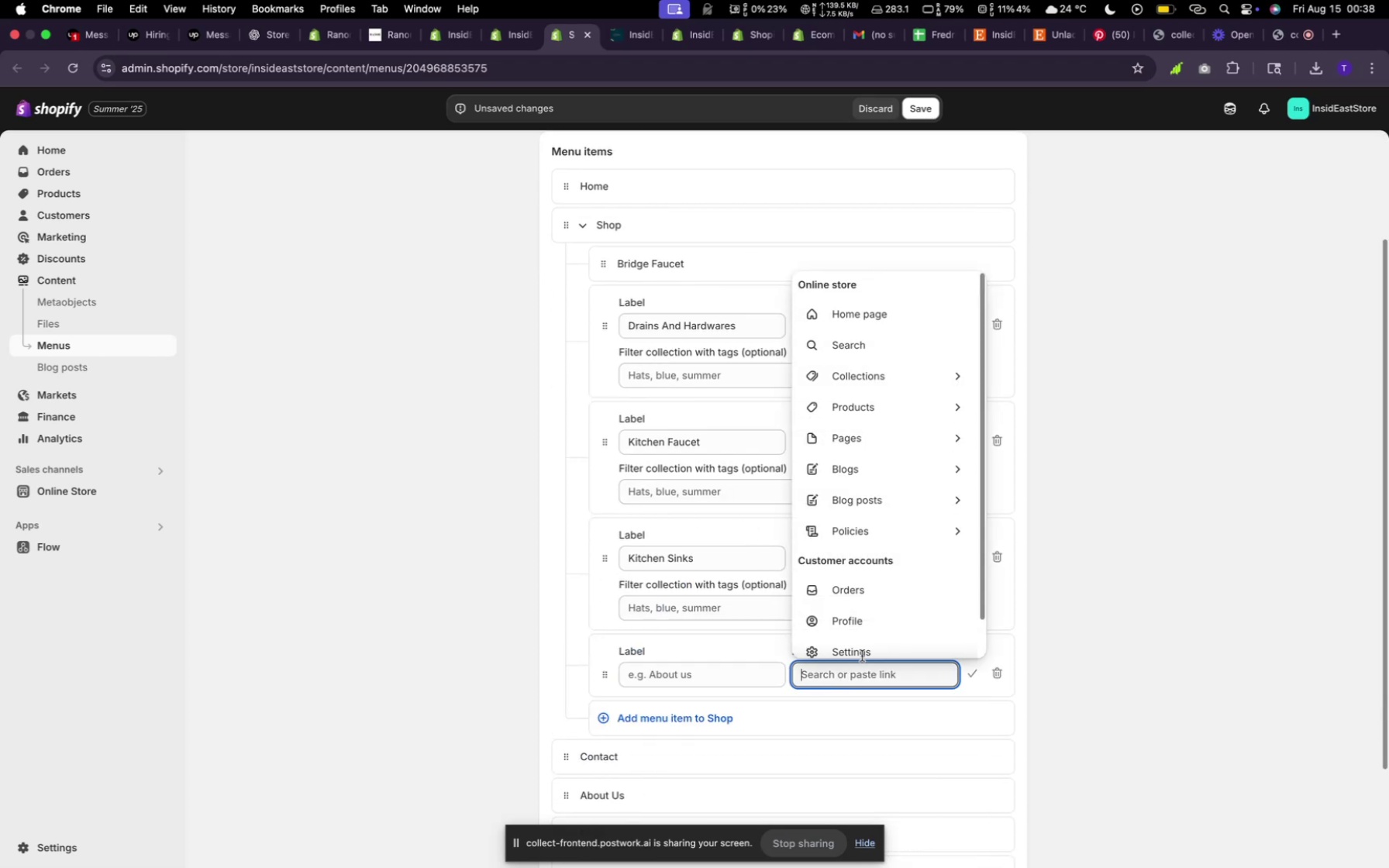 
wait(6.42)
 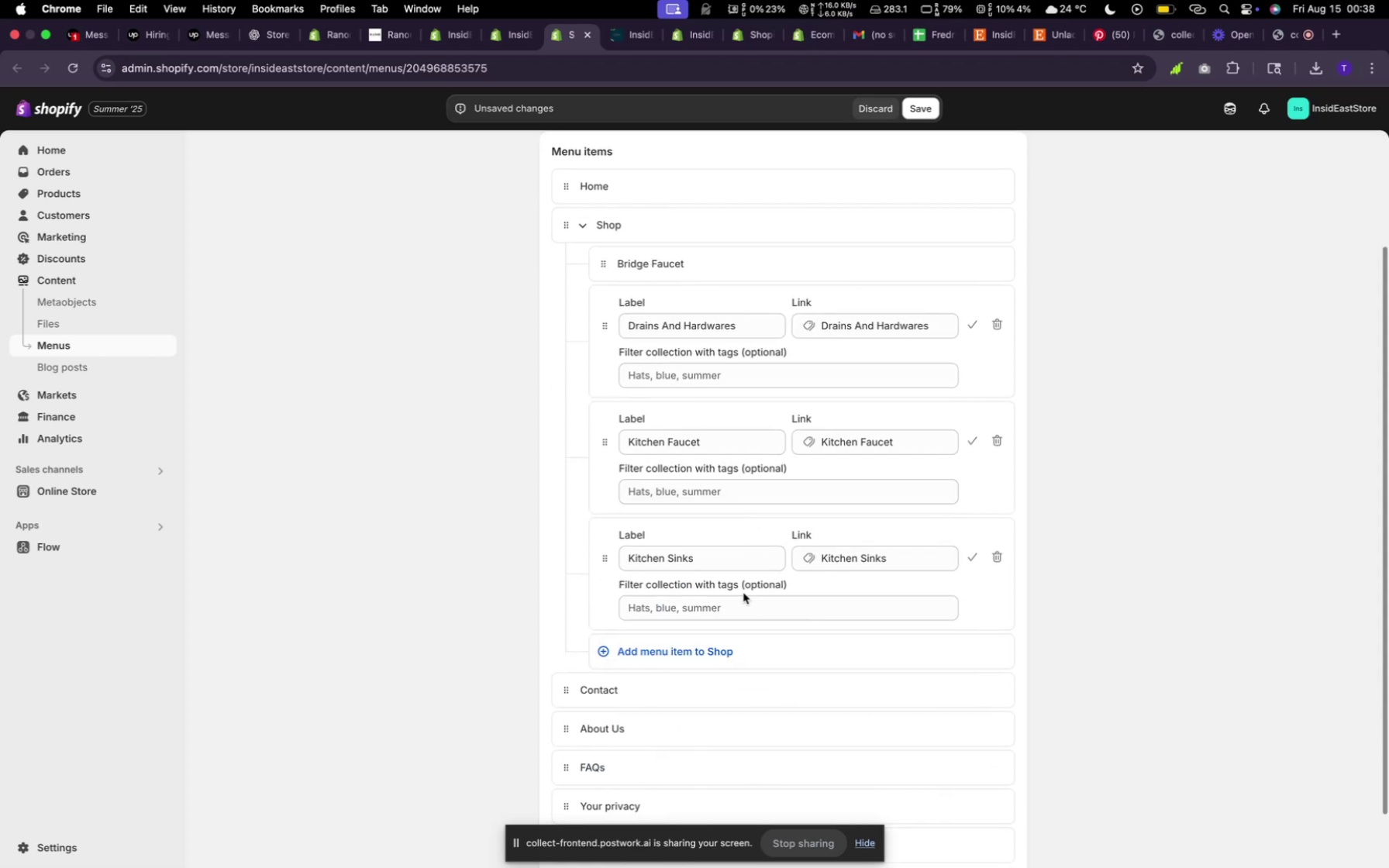 
left_click([859, 382])
 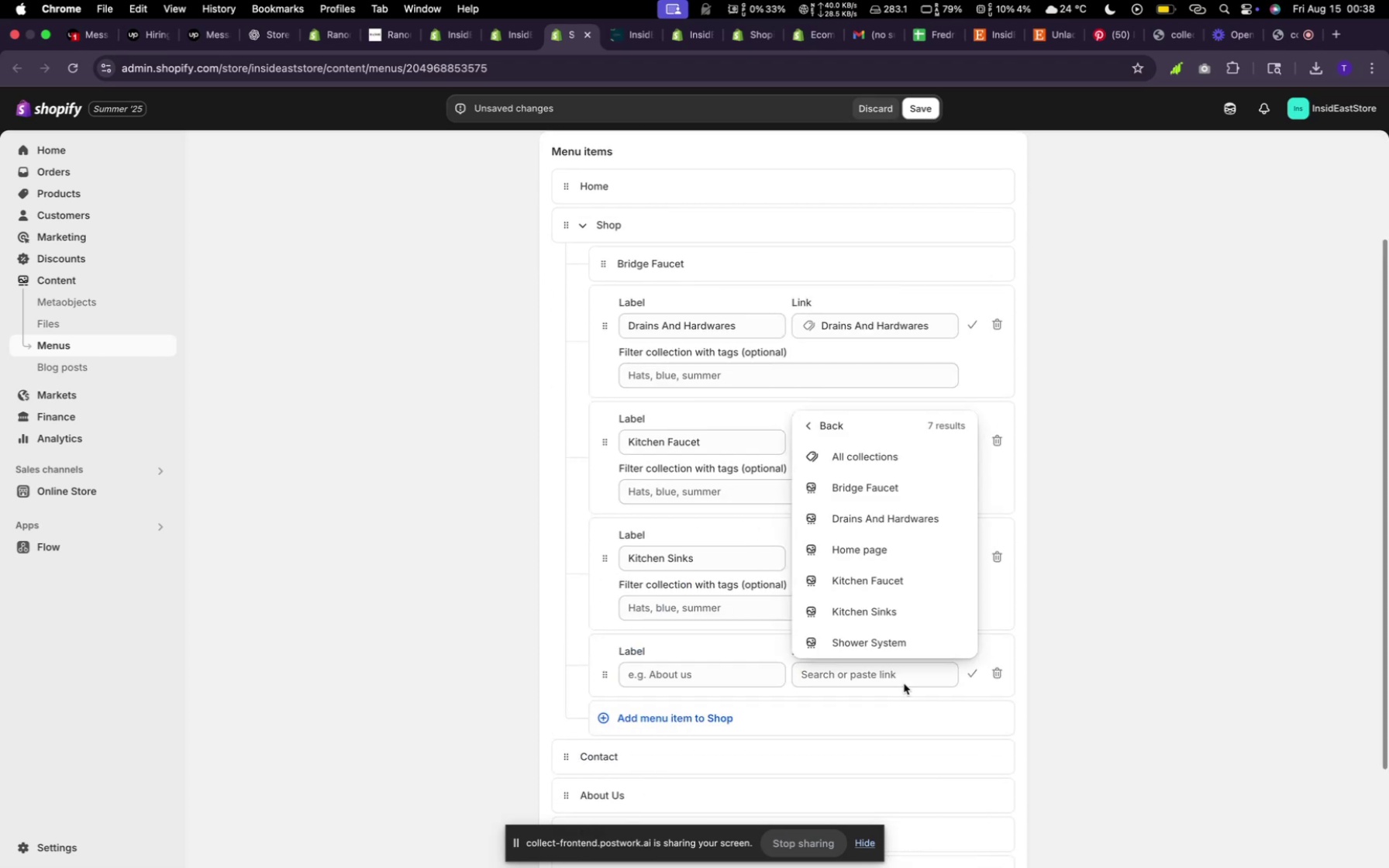 
left_click([901, 644])
 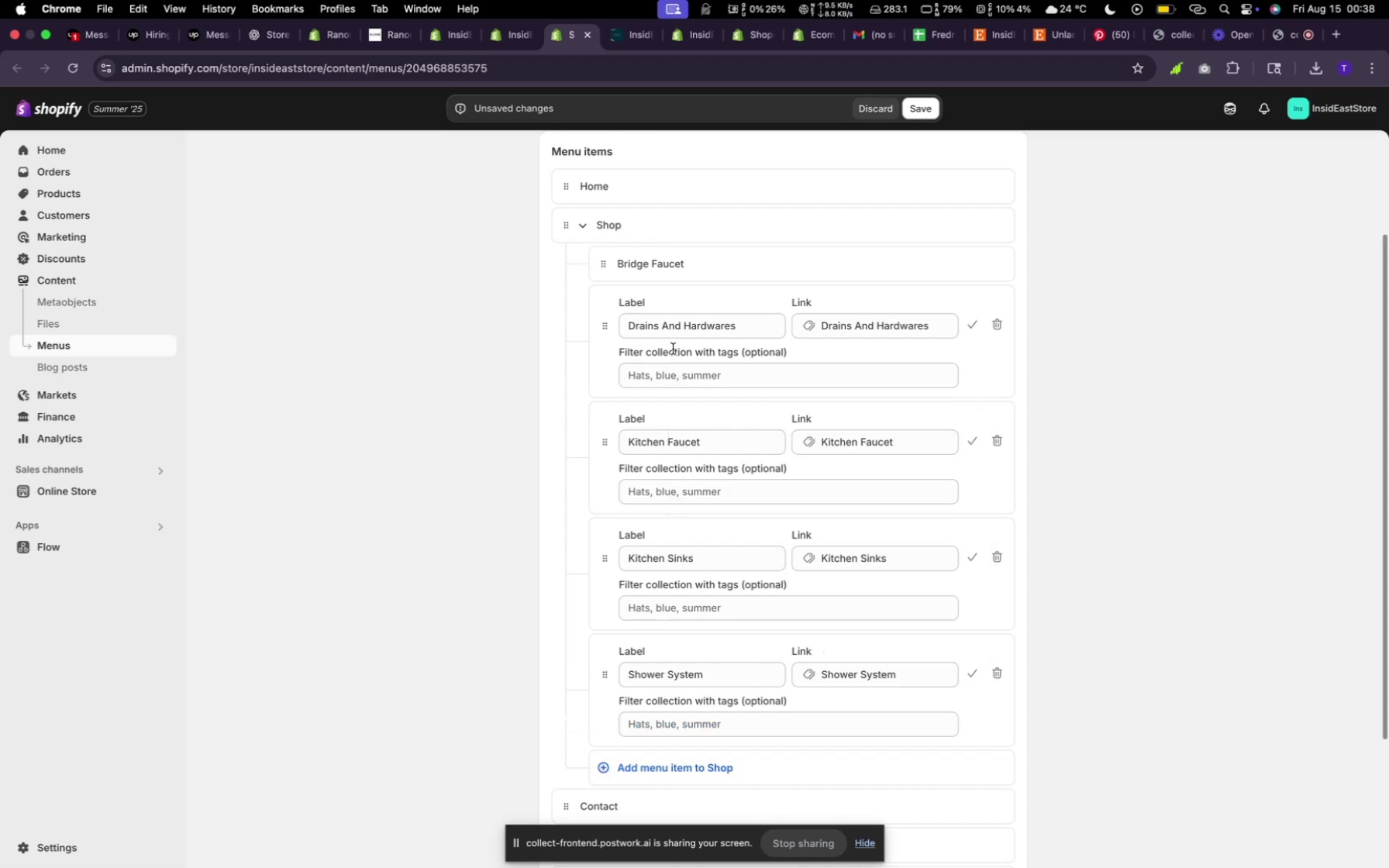 
wait(5.23)
 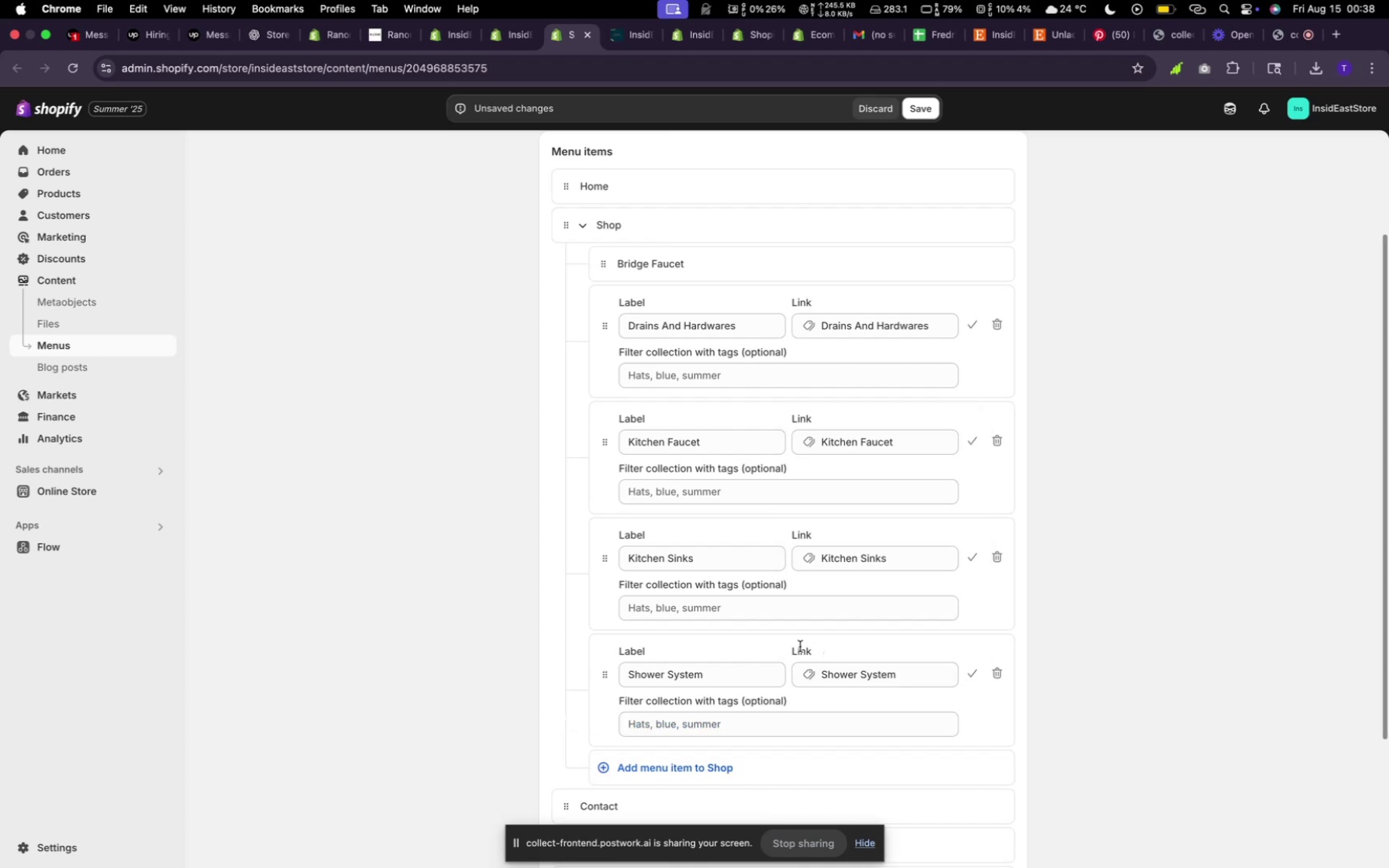 
scroll: coordinate [860, 586], scroll_direction: down, amount: 30.0
 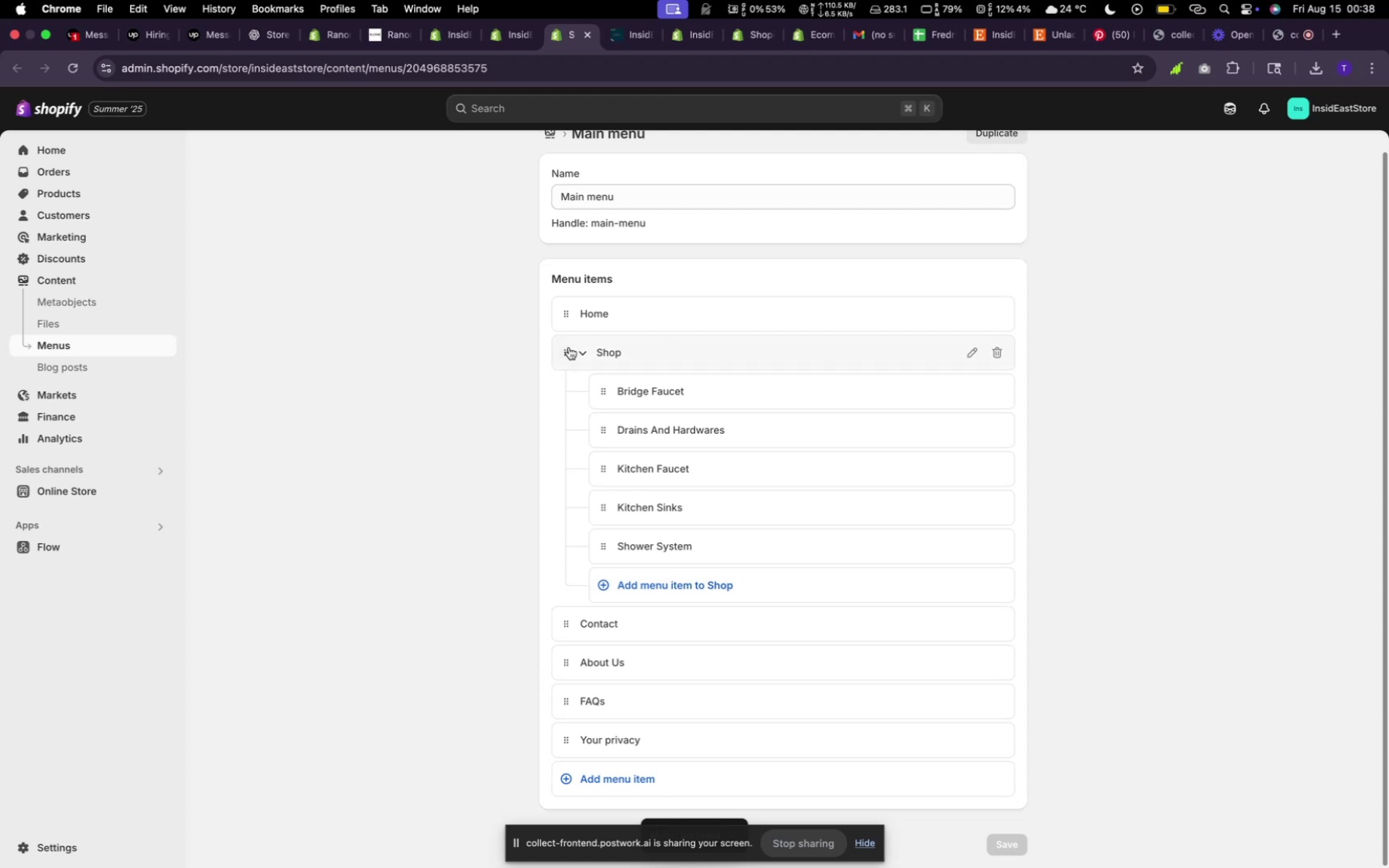 
left_click([581, 350])
 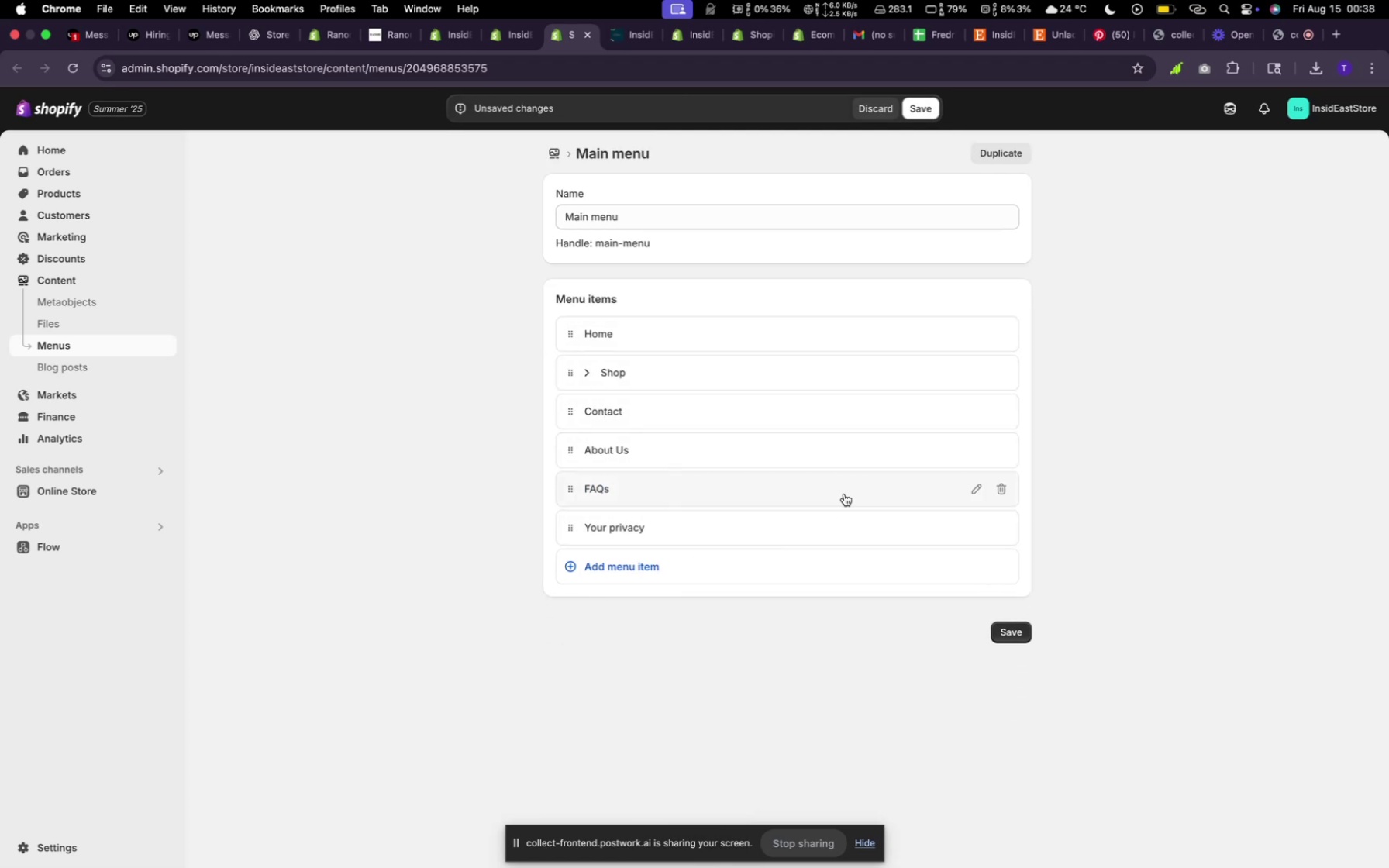 
left_click([1006, 633])
 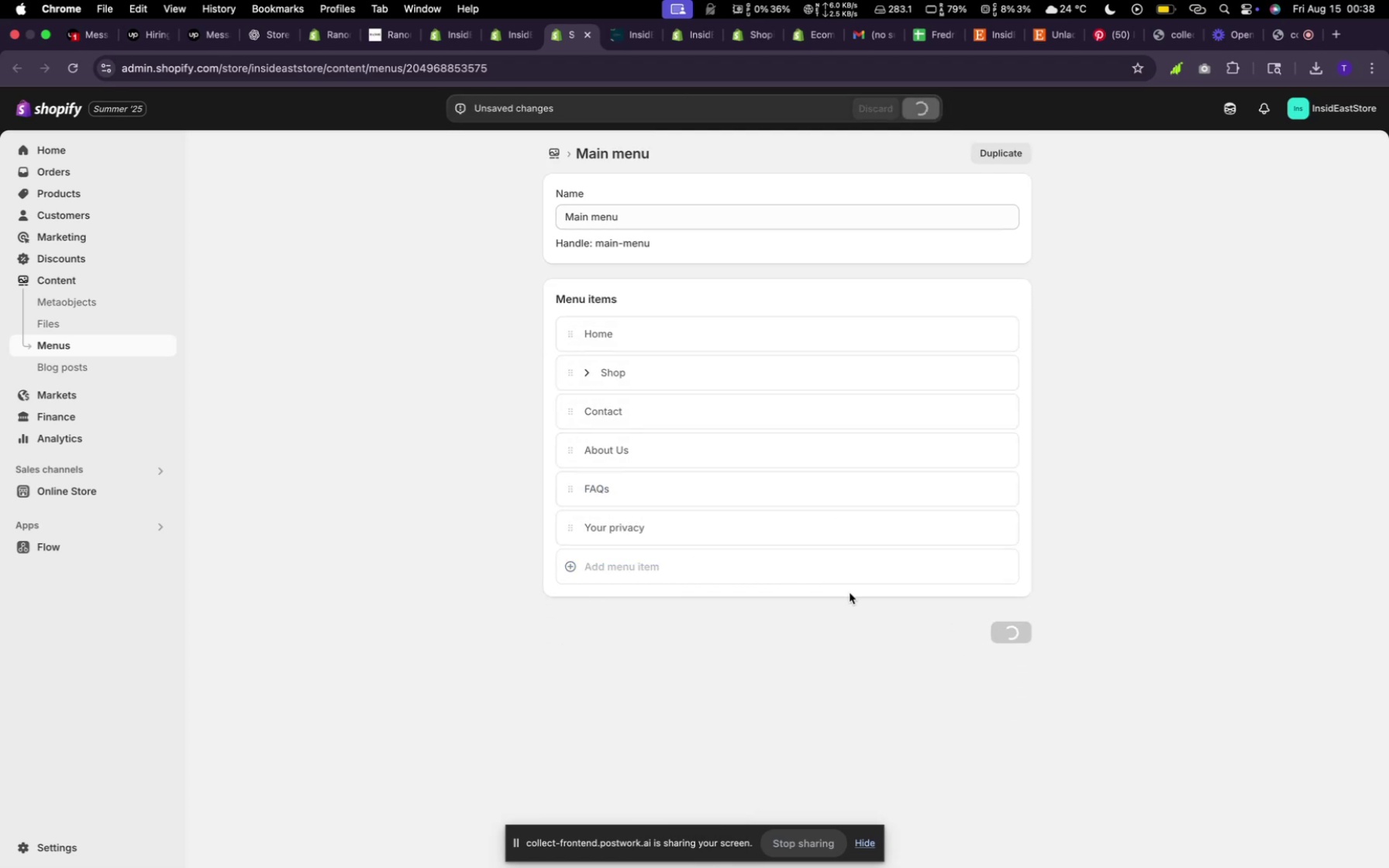 
scroll: coordinate [783, 574], scroll_direction: up, amount: 4.0
 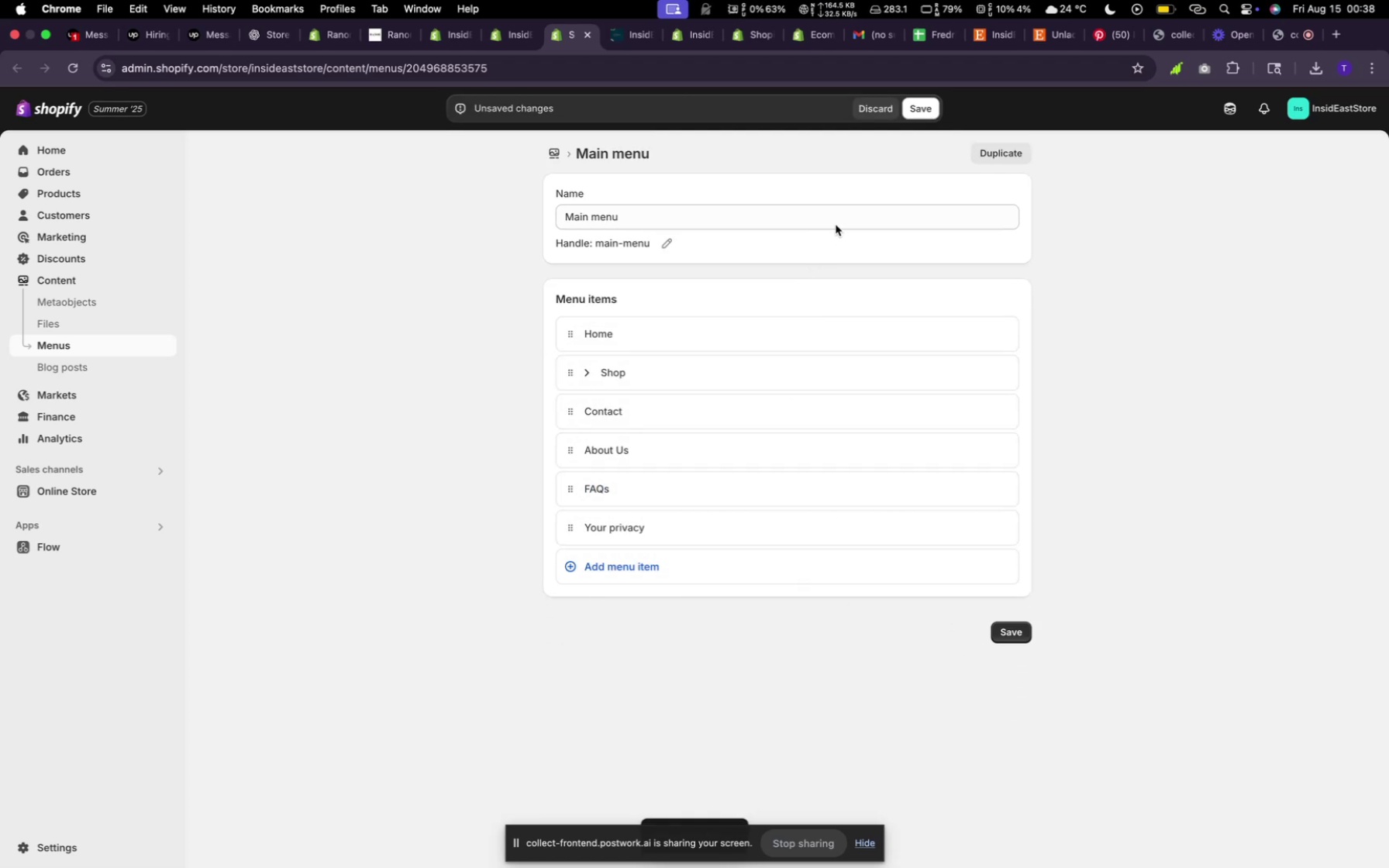 
left_click([931, 100])
 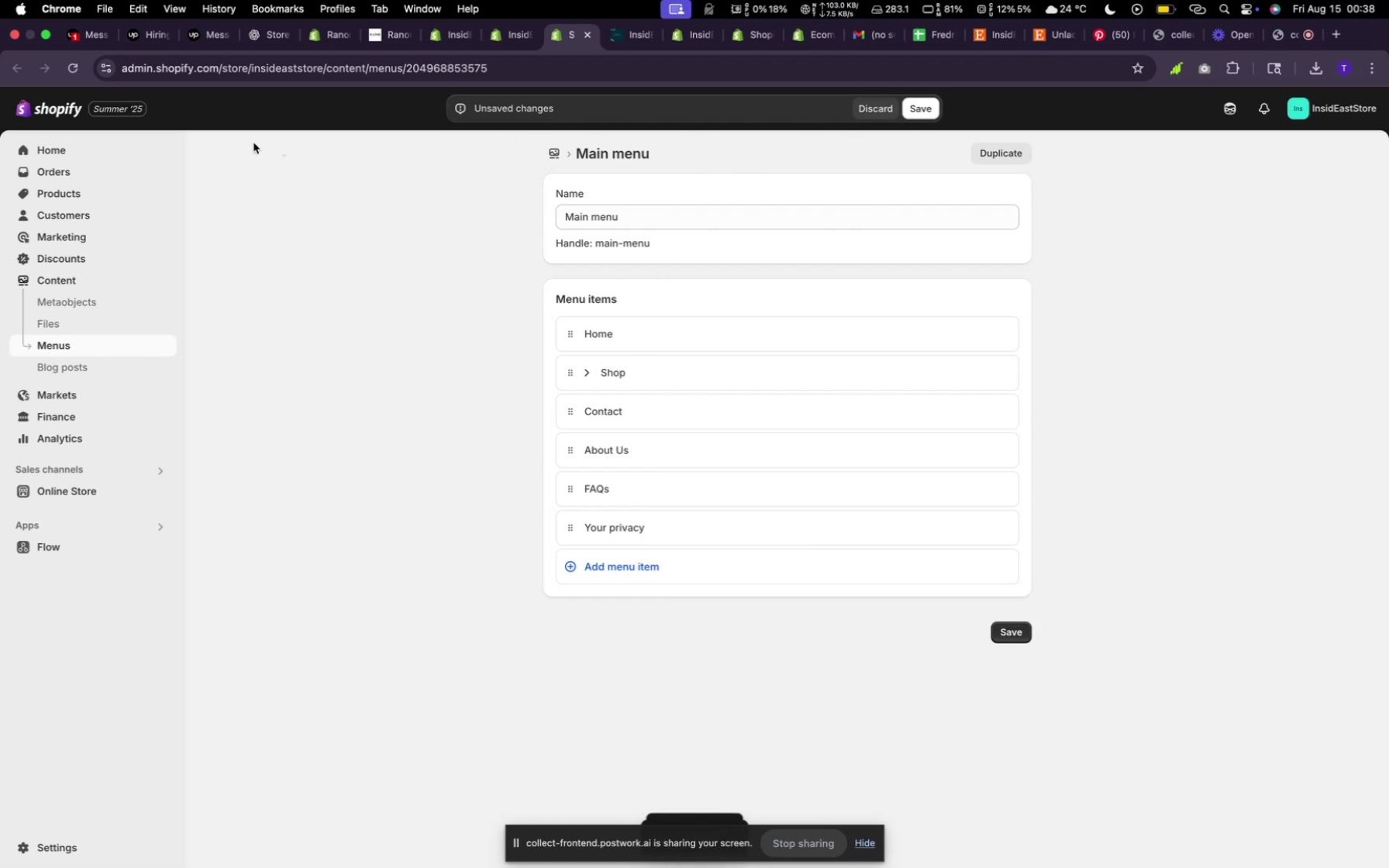 
wait(6.86)
 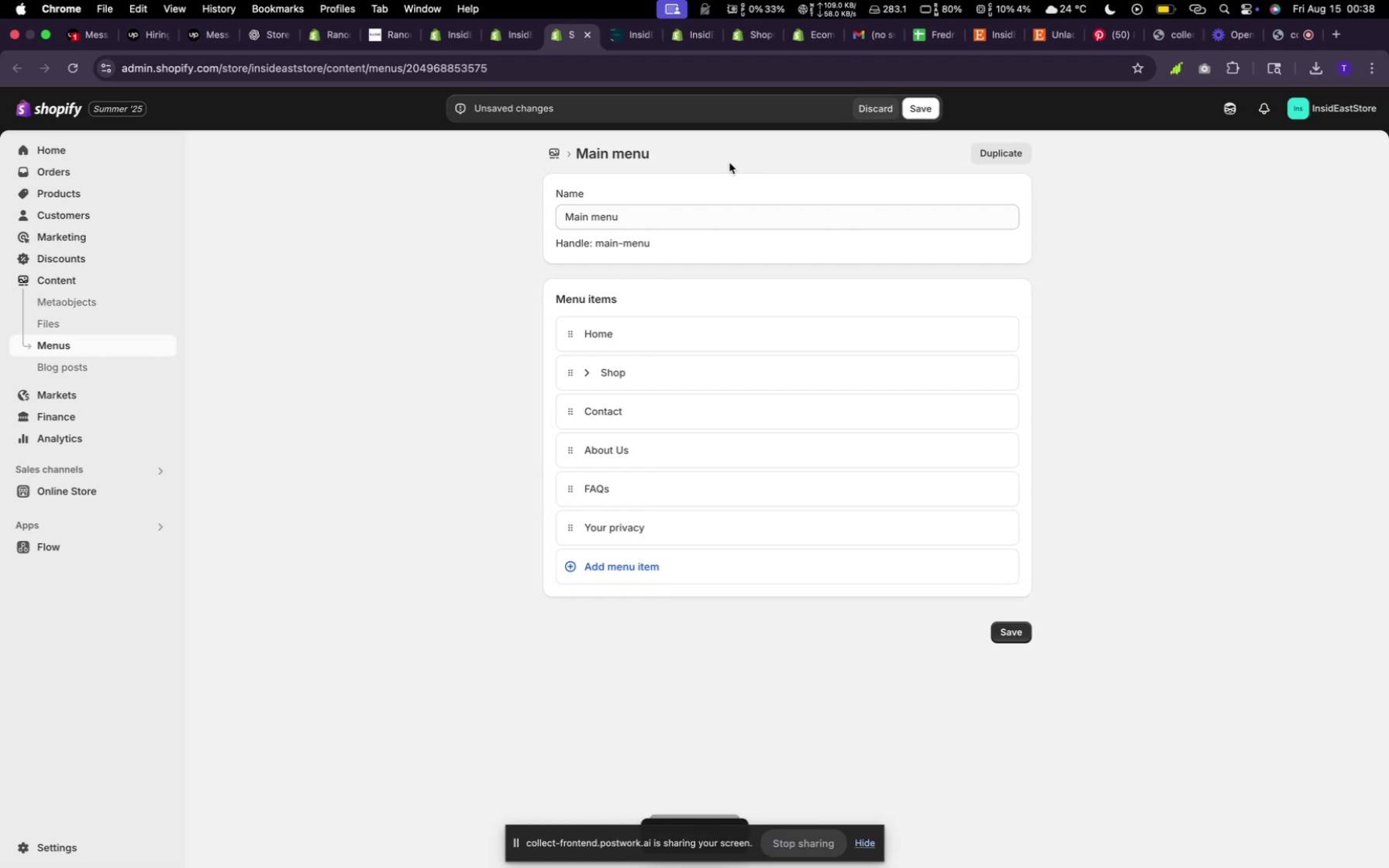 
left_click([63, 66])
 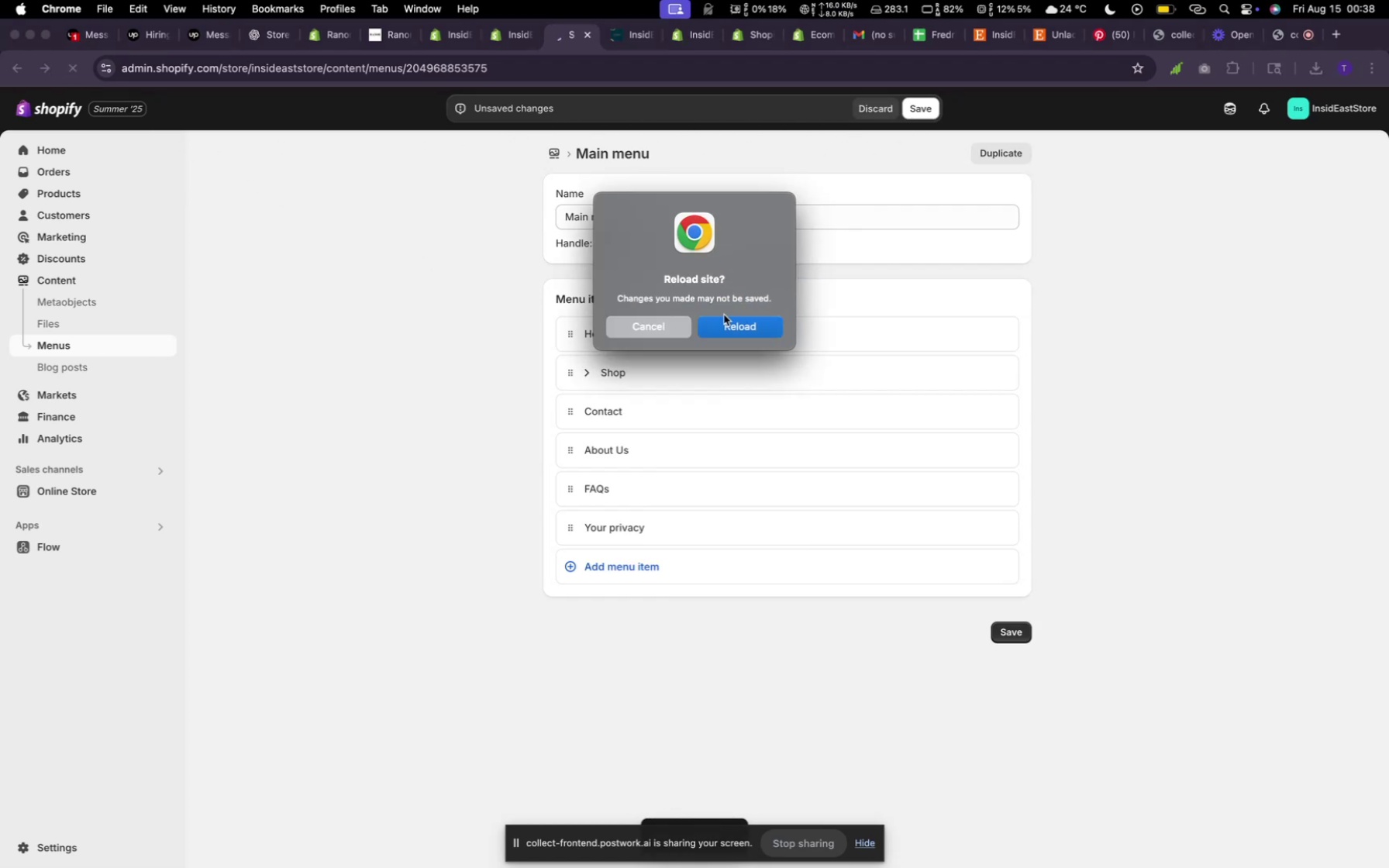 
left_click([732, 324])
 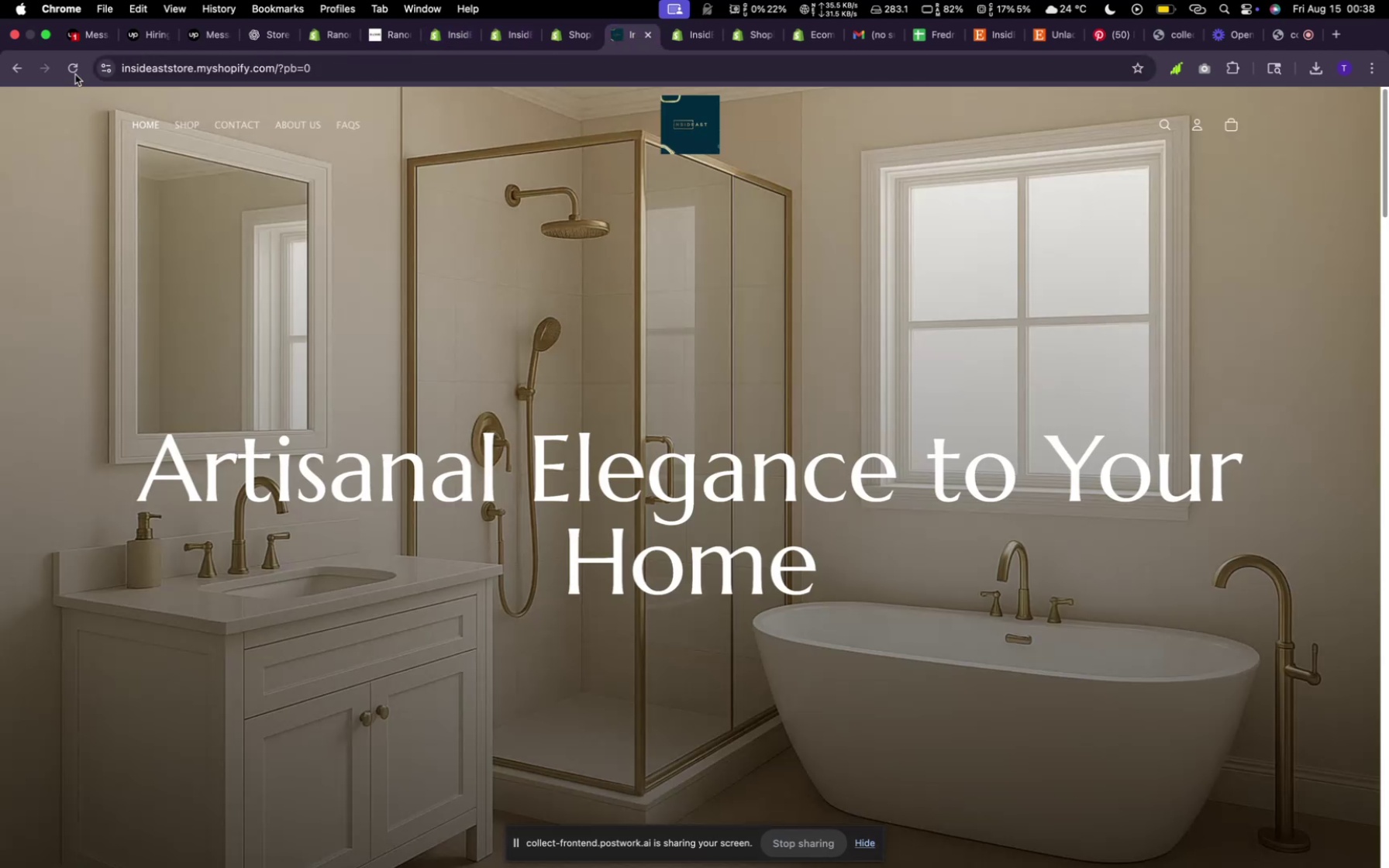 
wait(12.24)
 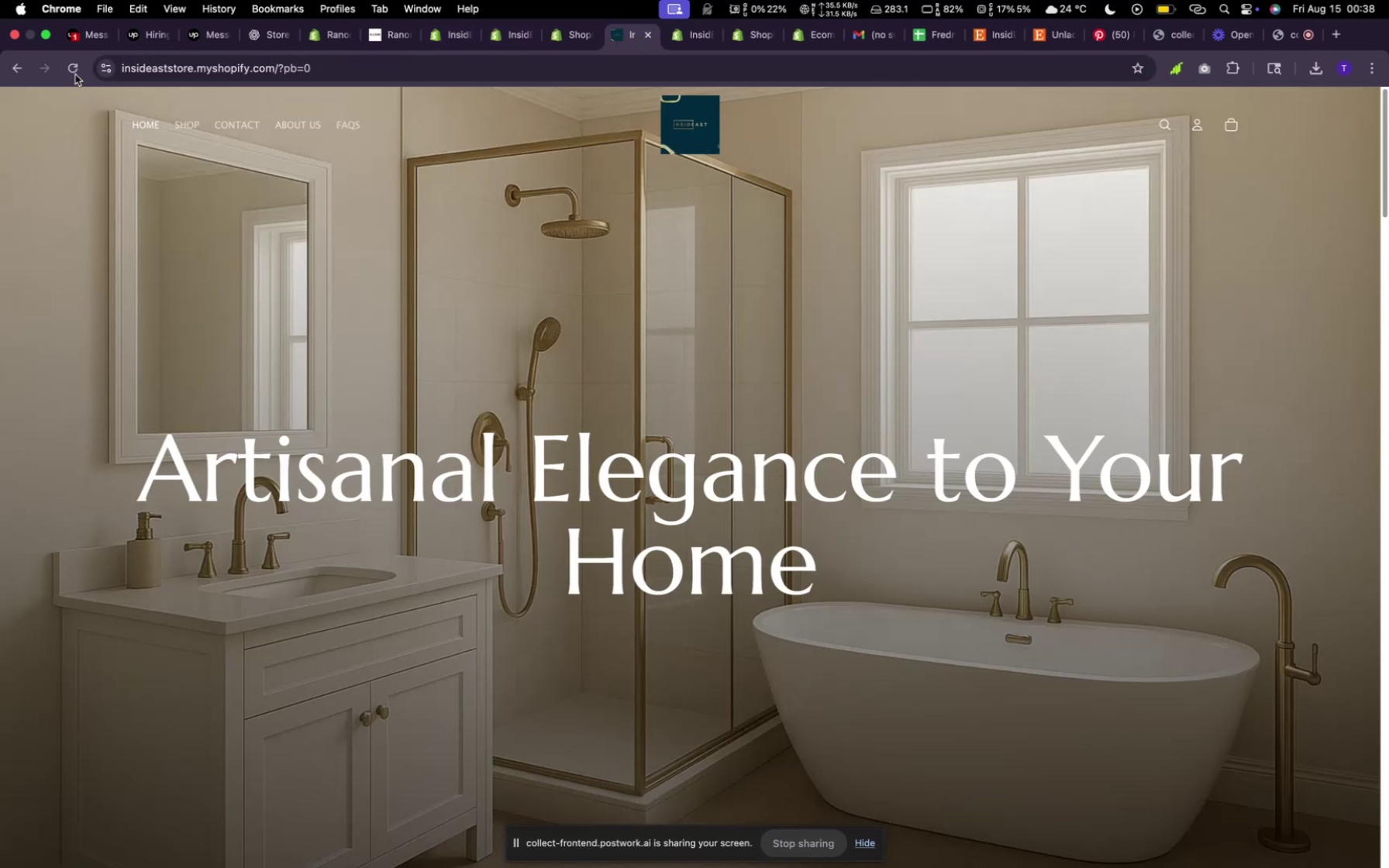 
mouse_move([191, 153])
 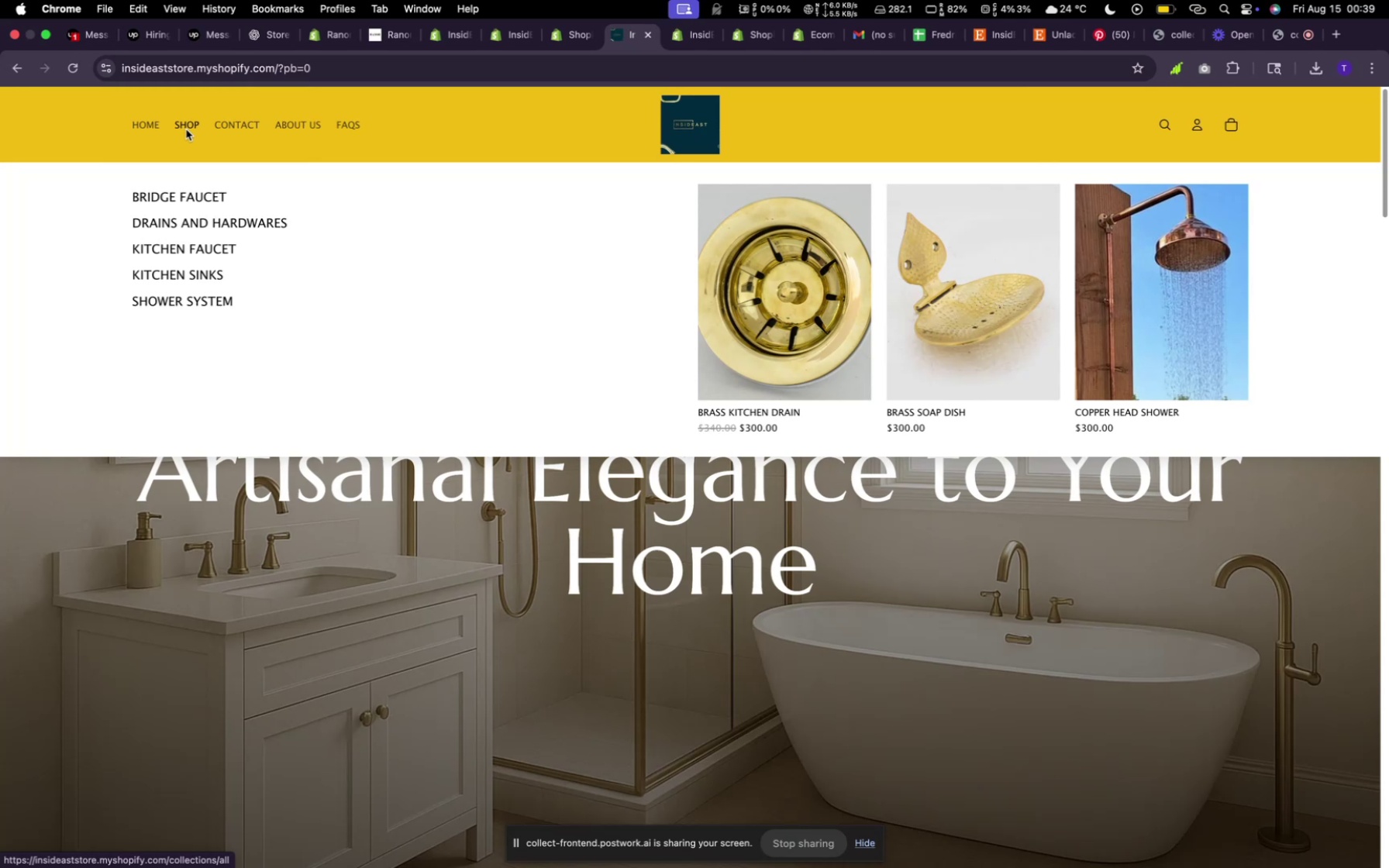 
wait(18.43)
 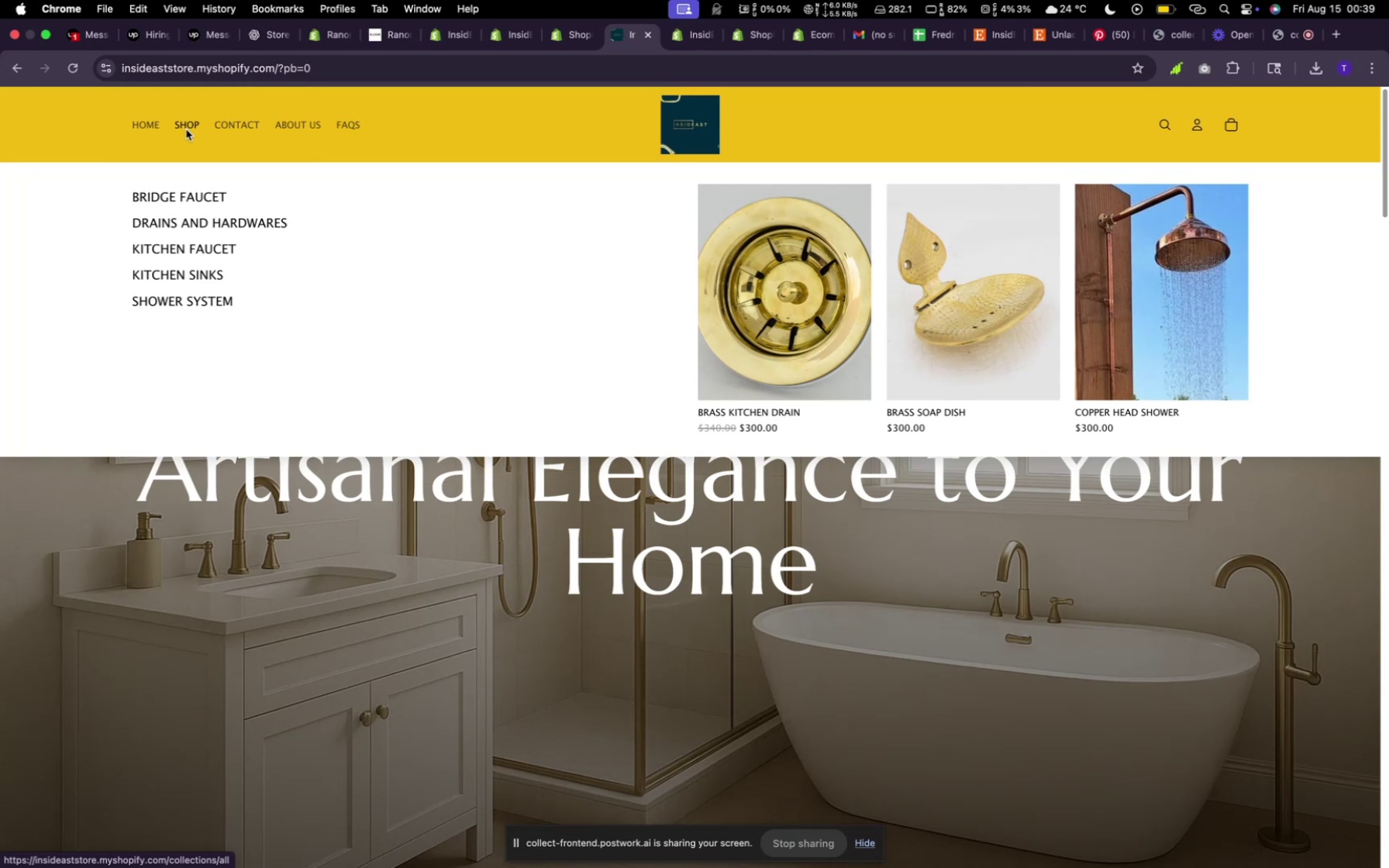 
left_click([305, 120])
 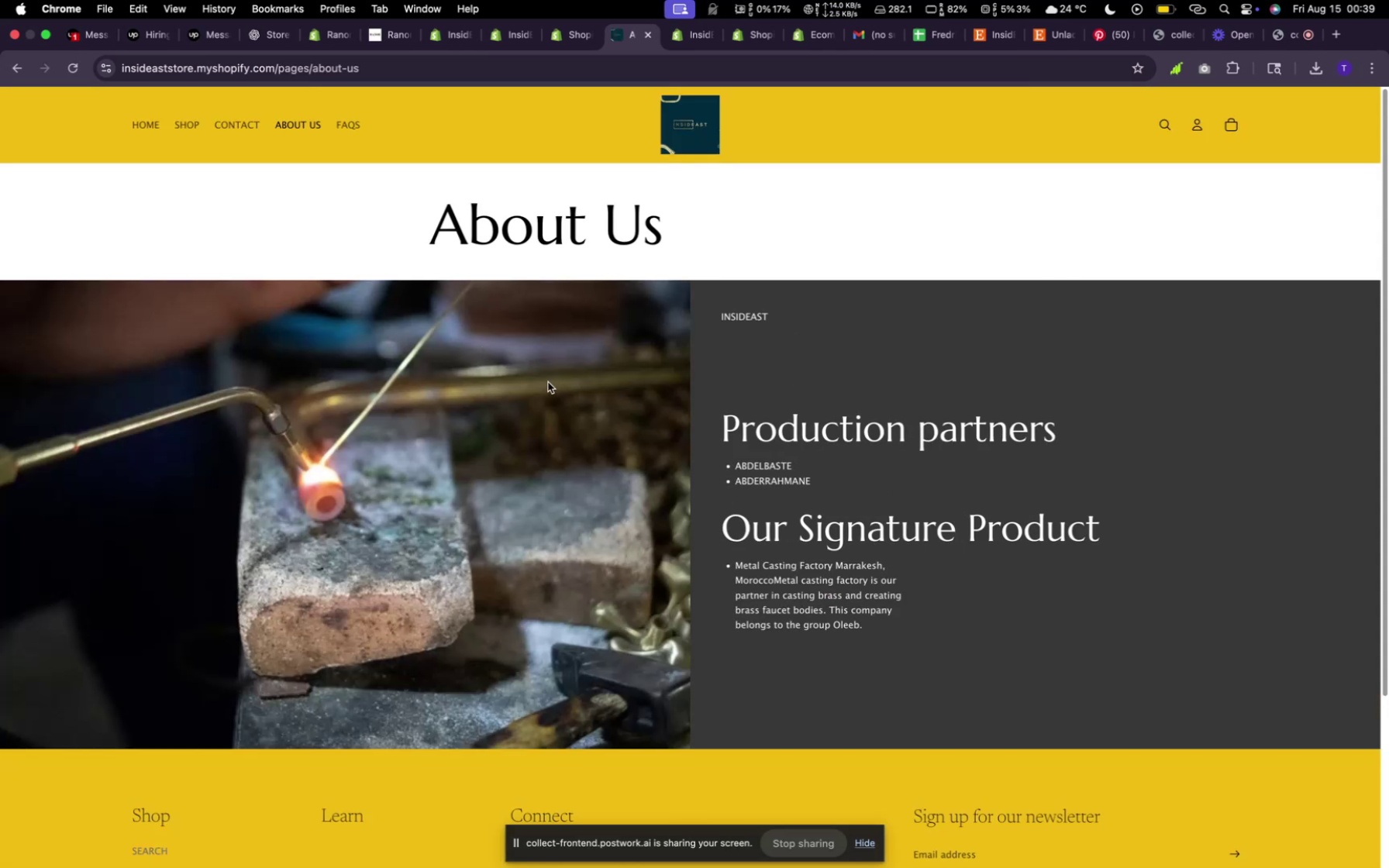 
scroll: coordinate [557, 383], scroll_direction: up, amount: 9.0
 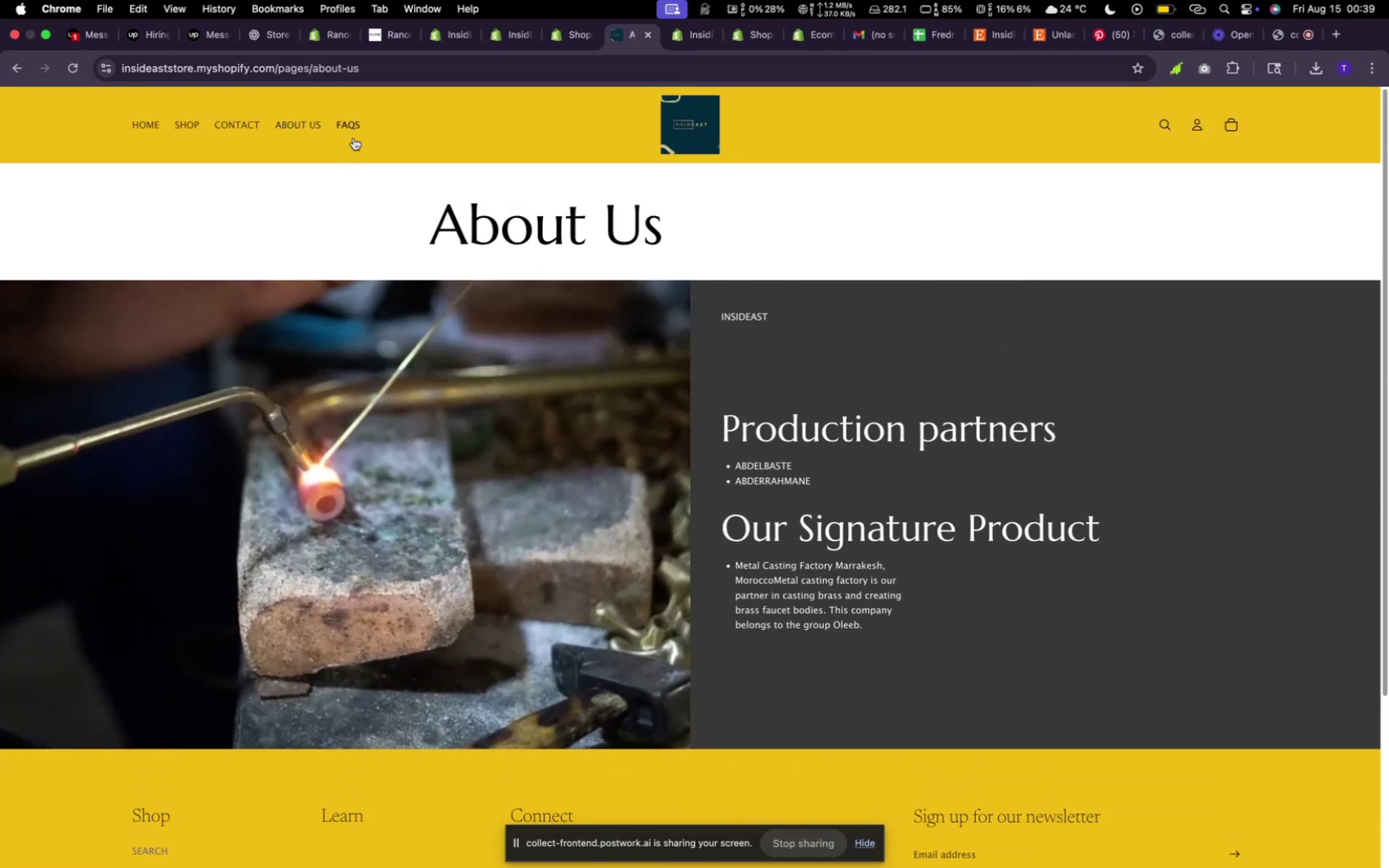 
left_click([351, 129])
 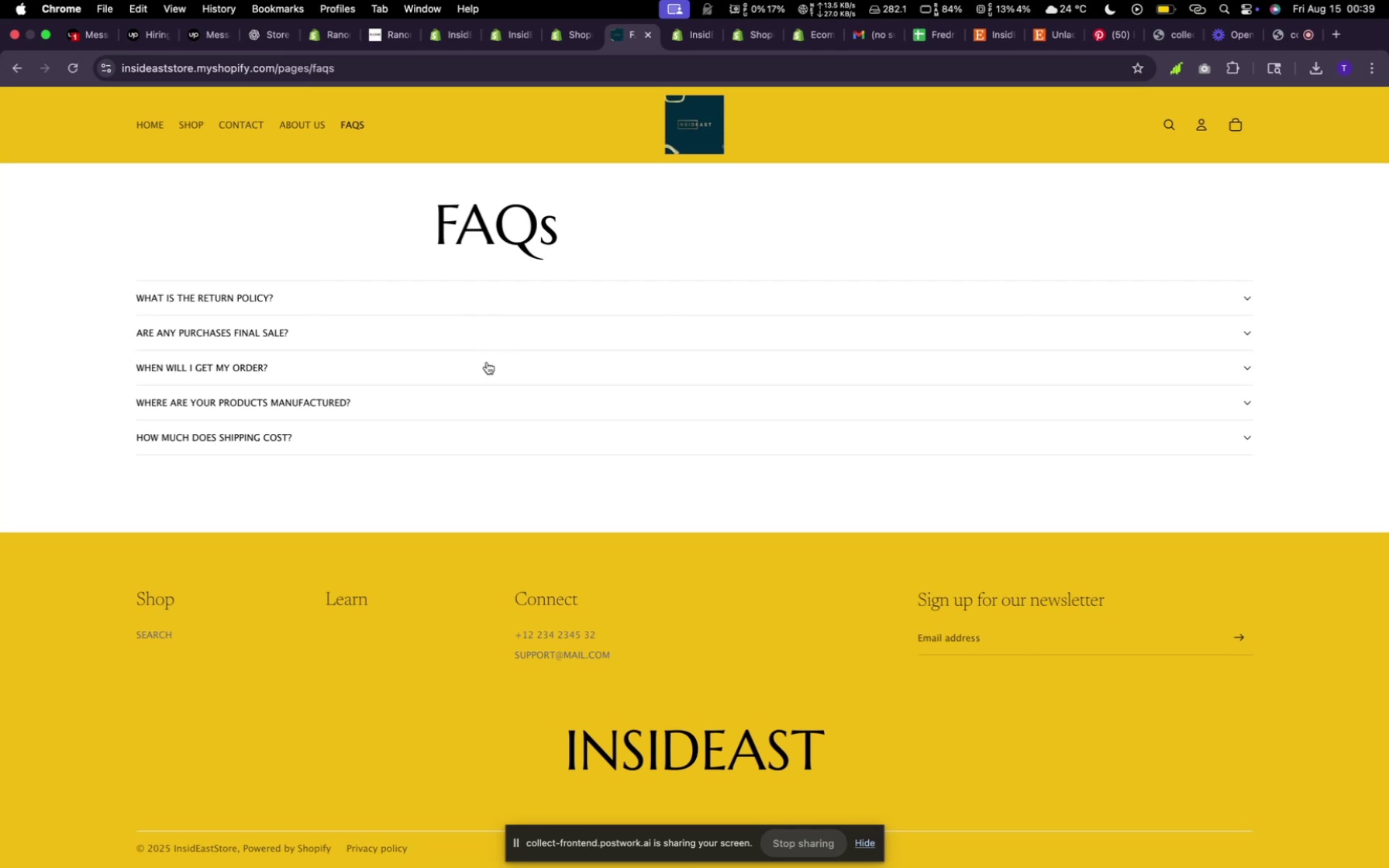 
scroll: coordinate [635, 571], scroll_direction: up, amount: 10.0
 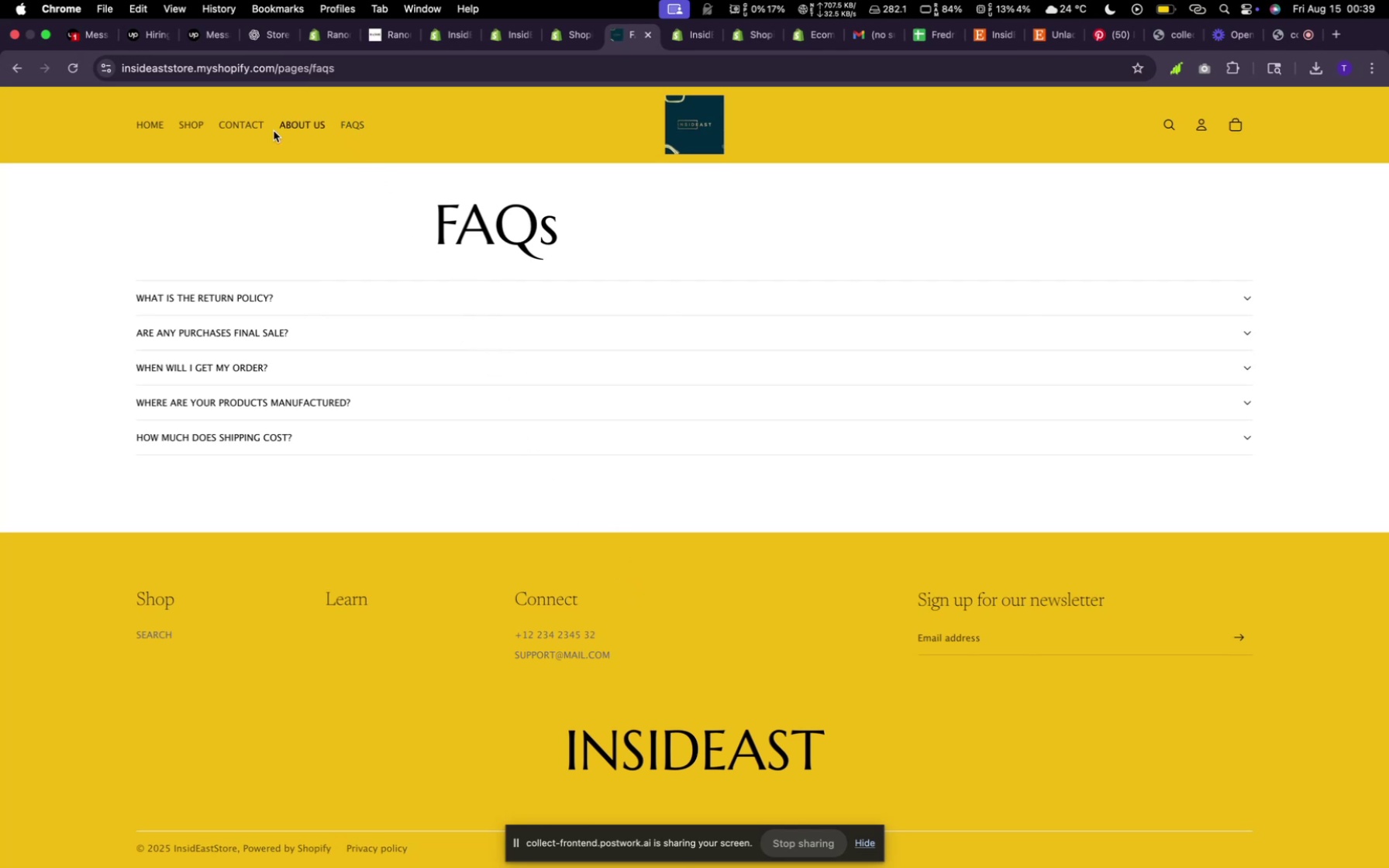 
left_click([251, 136])
 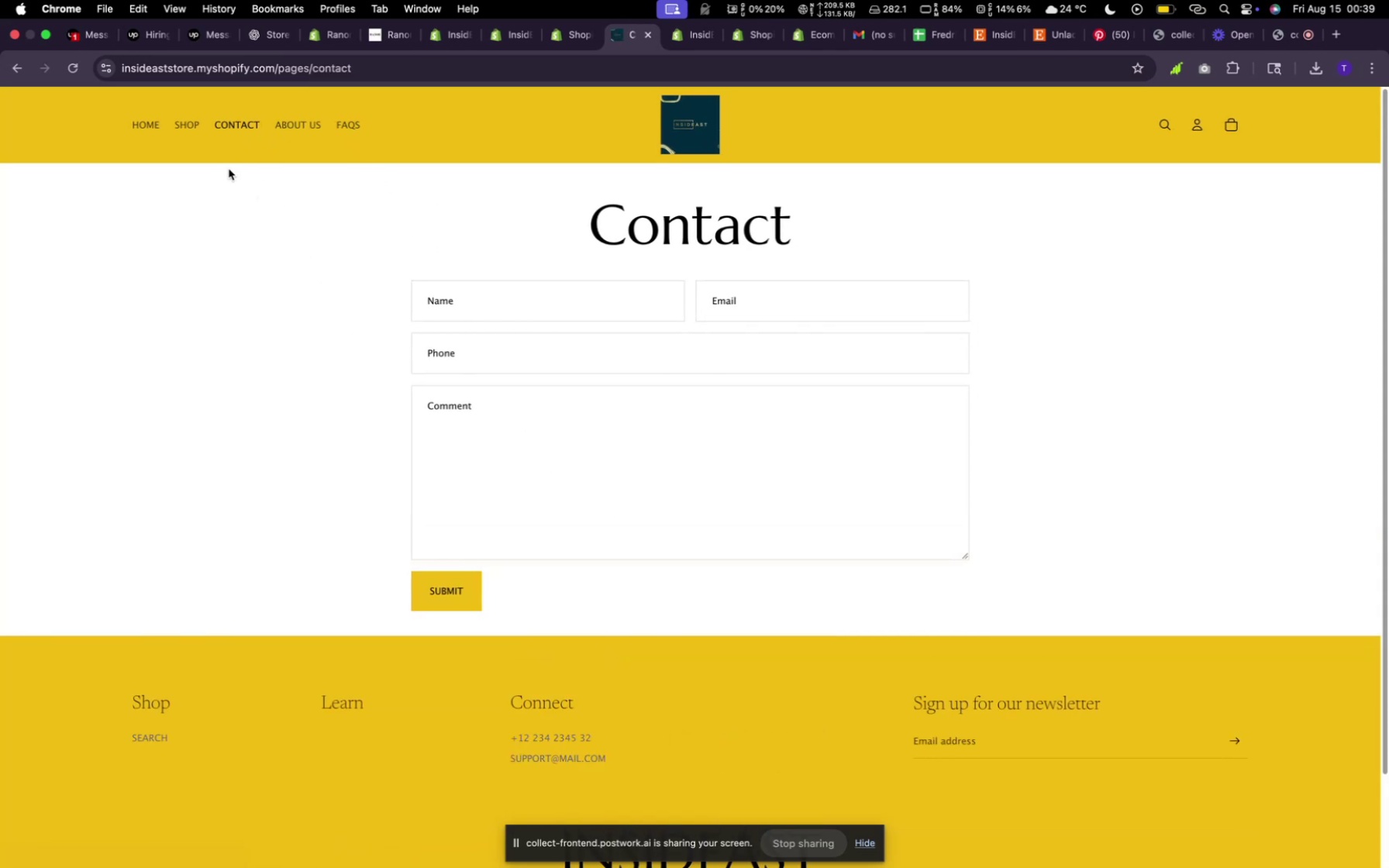 
left_click([172, 127])
 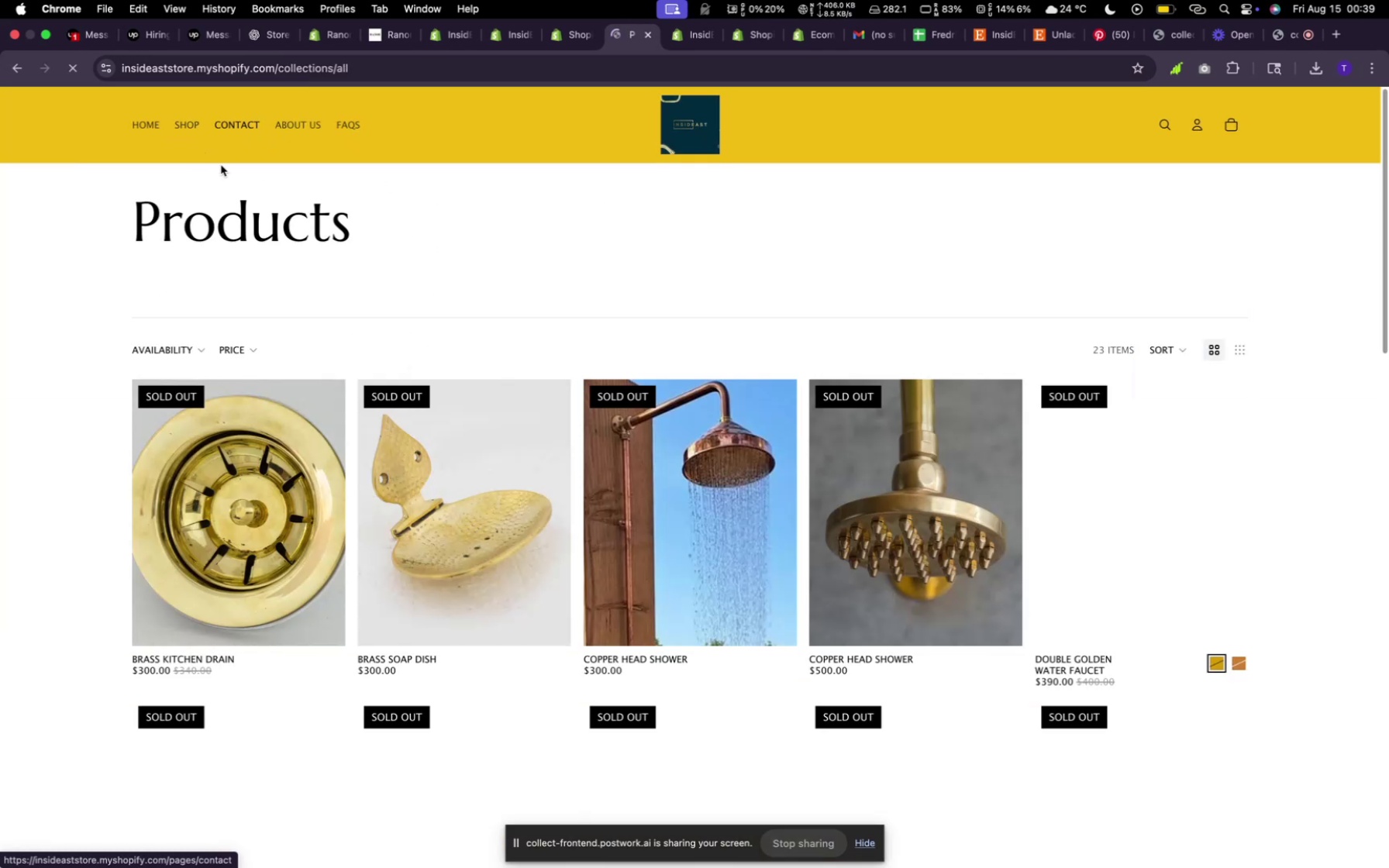 
scroll: coordinate [681, 535], scroll_direction: down, amount: 30.0
 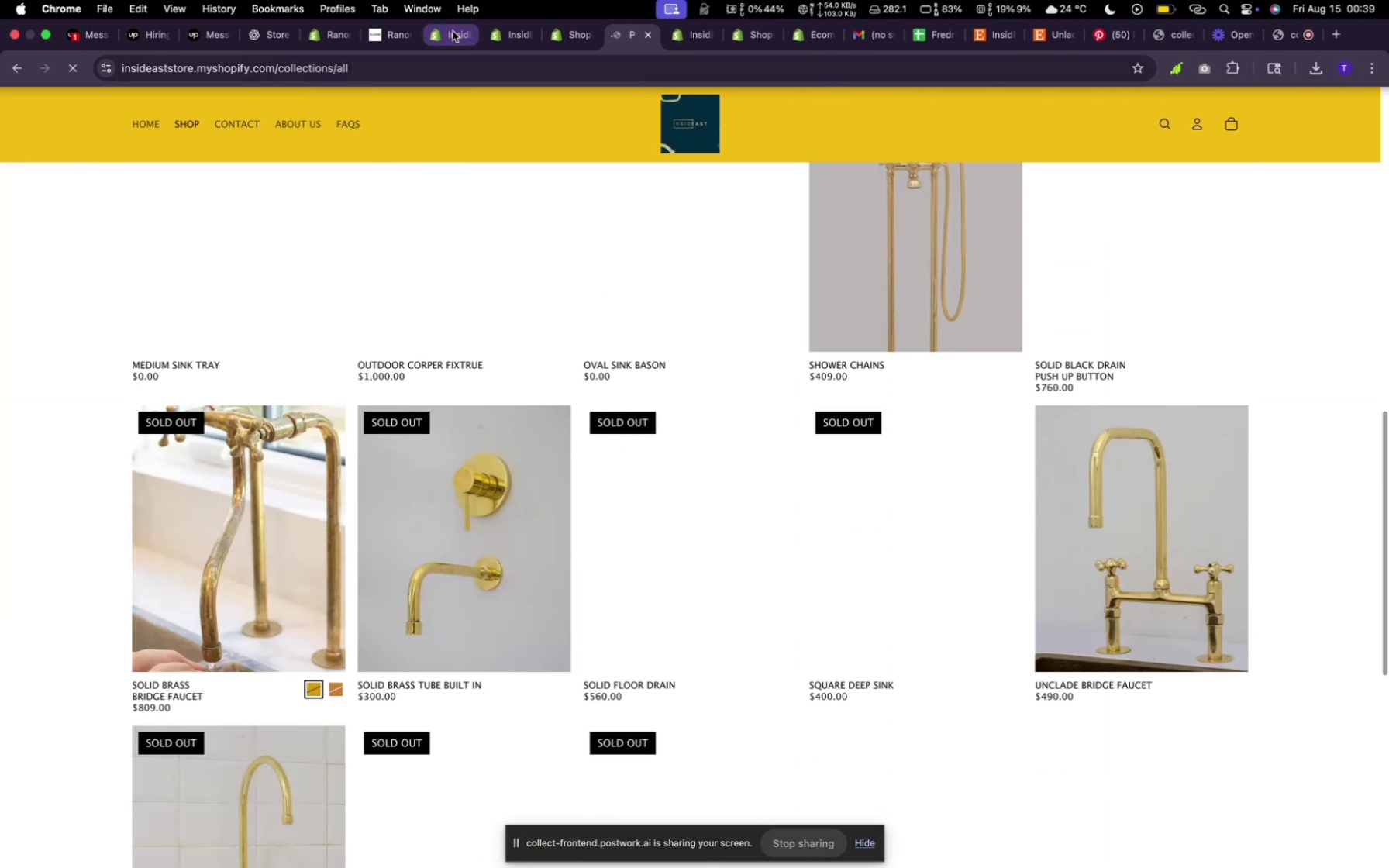 
left_click([453, 33])
 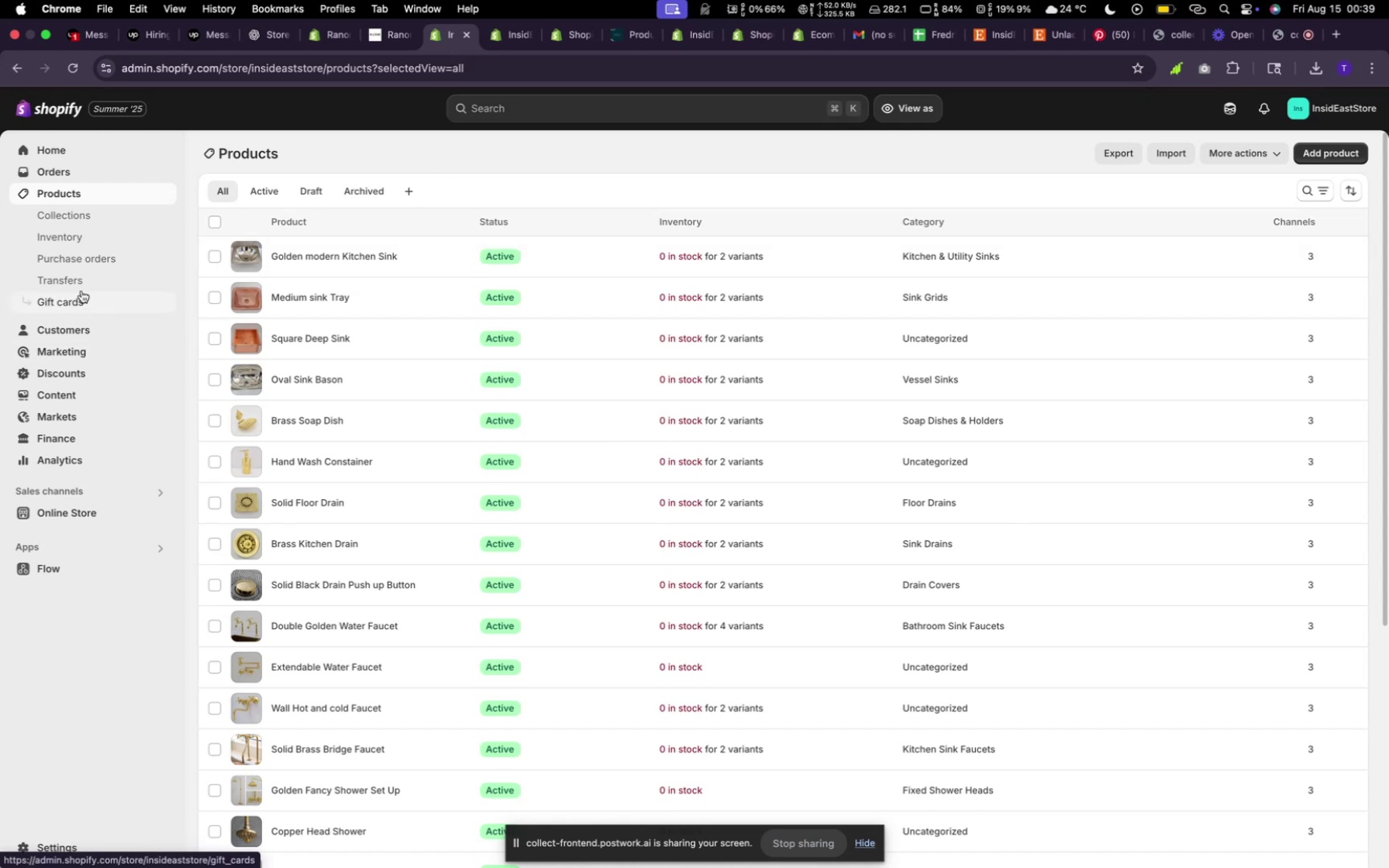 
left_click([74, 239])
 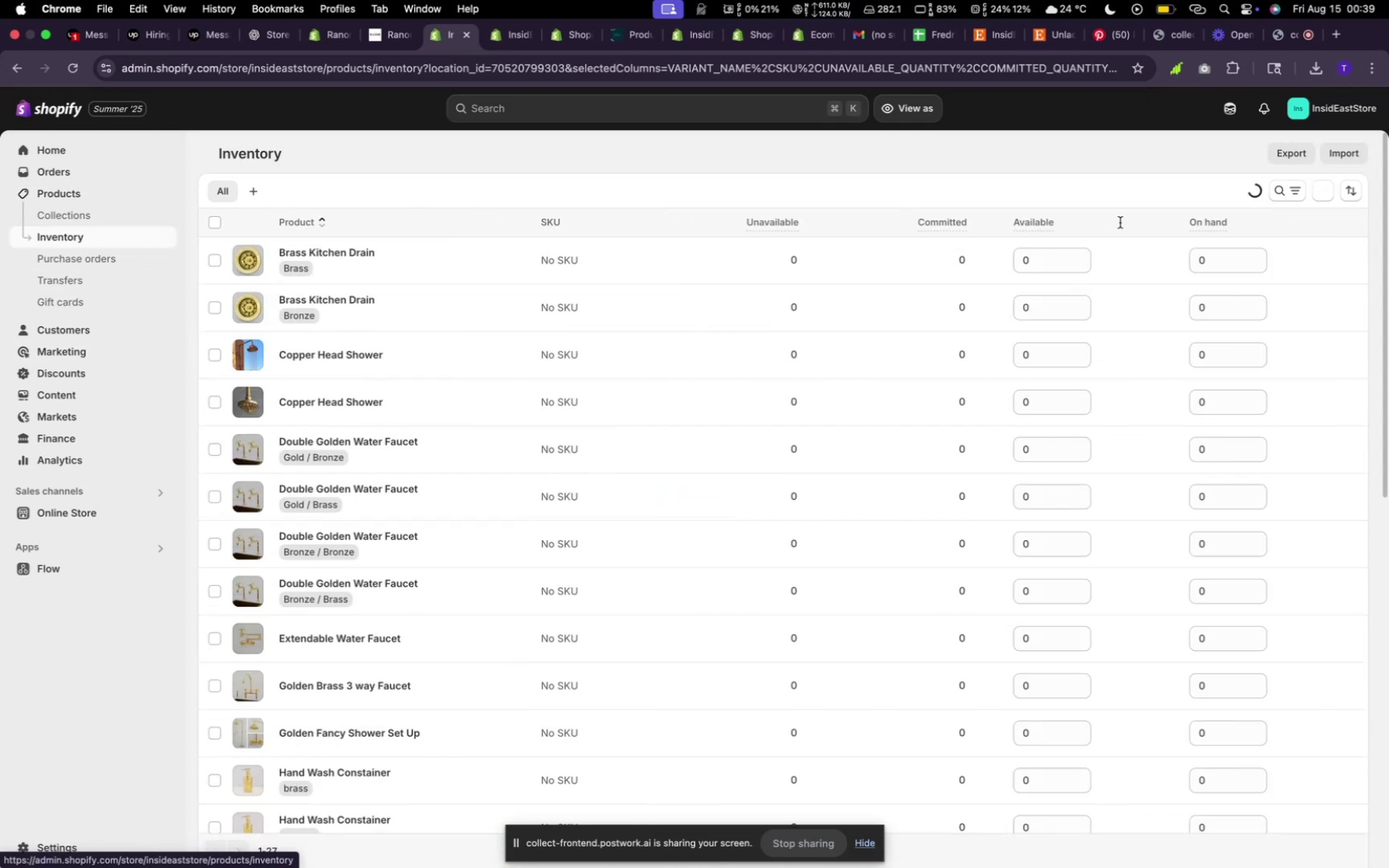 
left_click([1031, 258])
 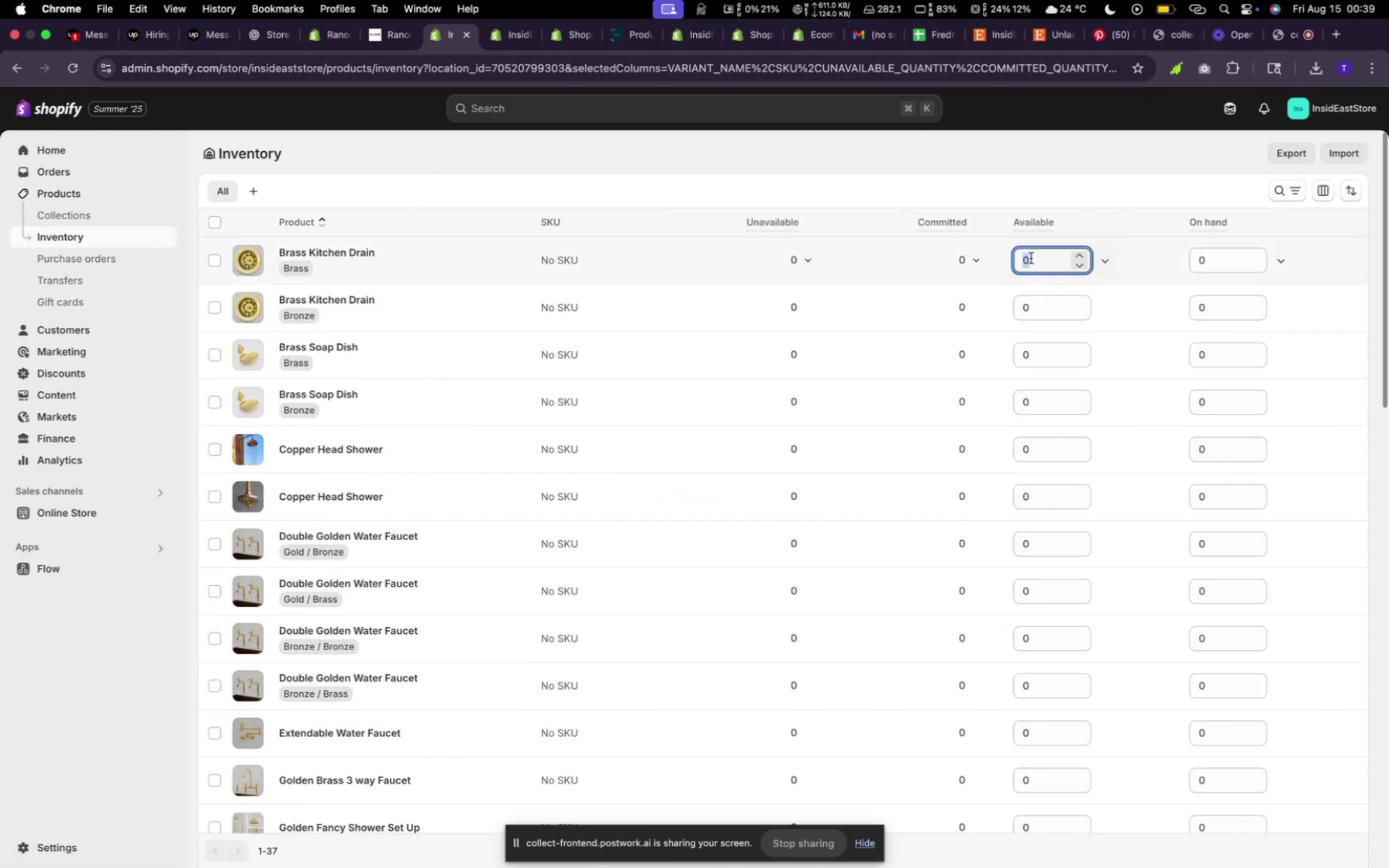 
key(2)
 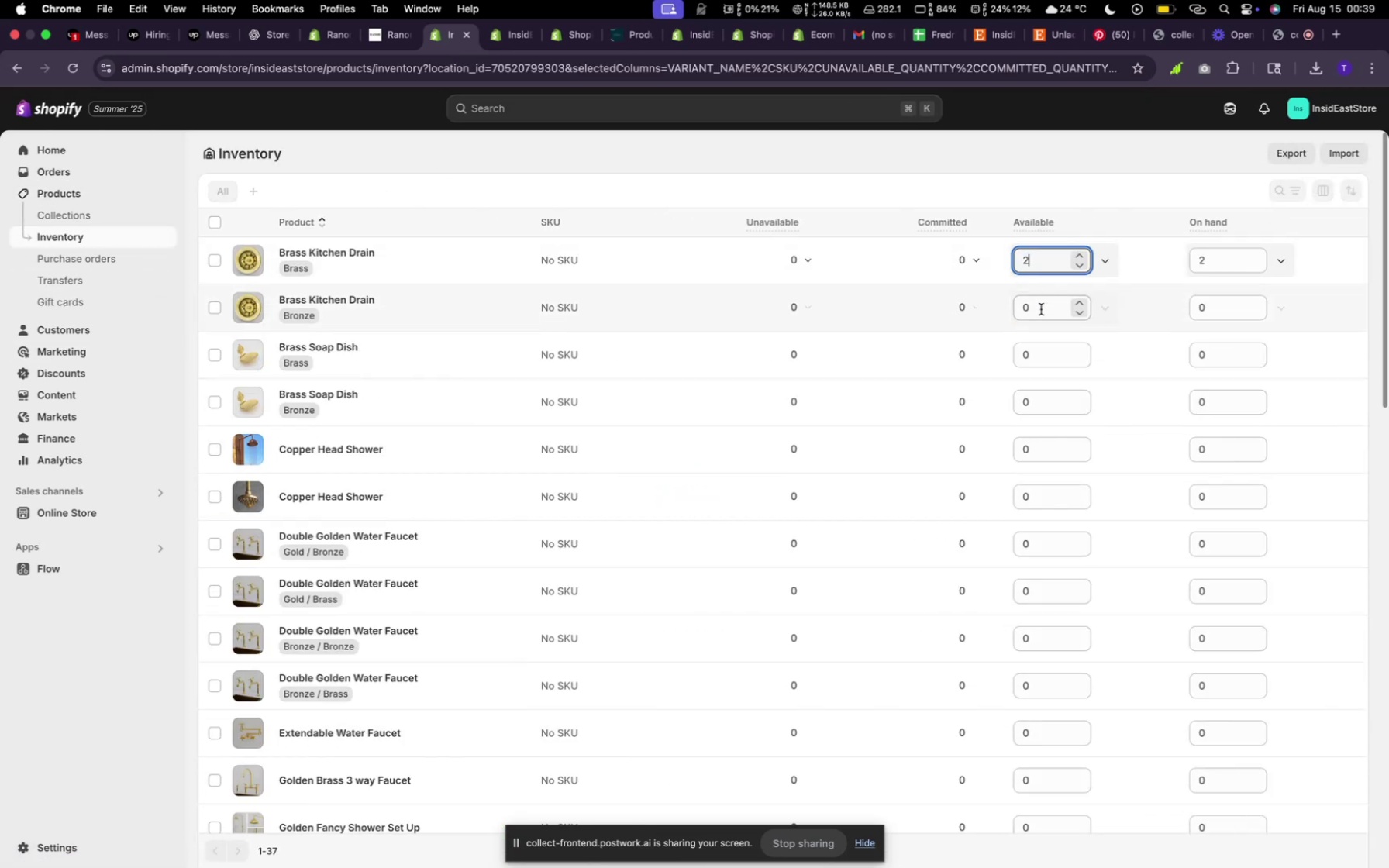 
left_click([1040, 311])
 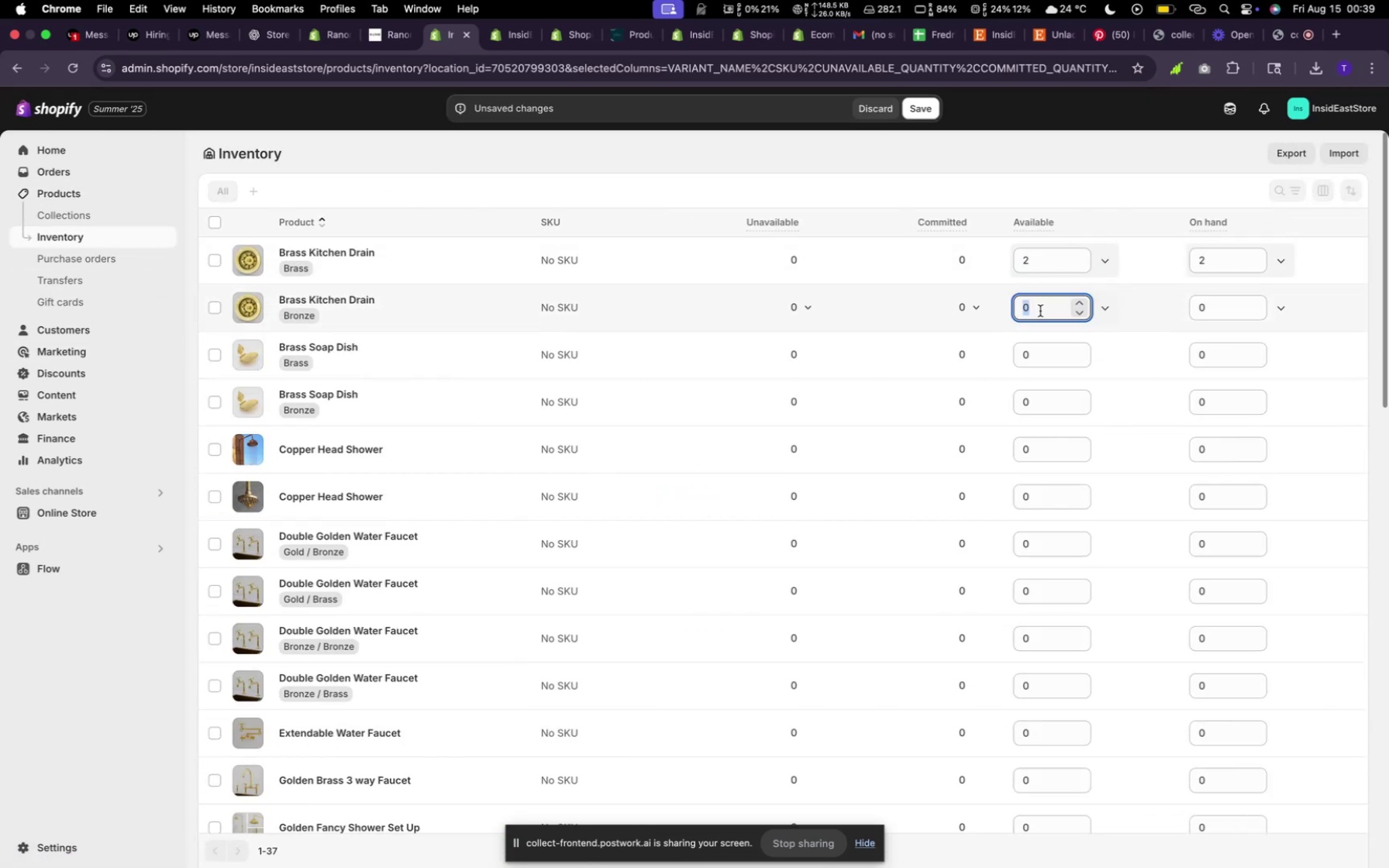 
key(2)
 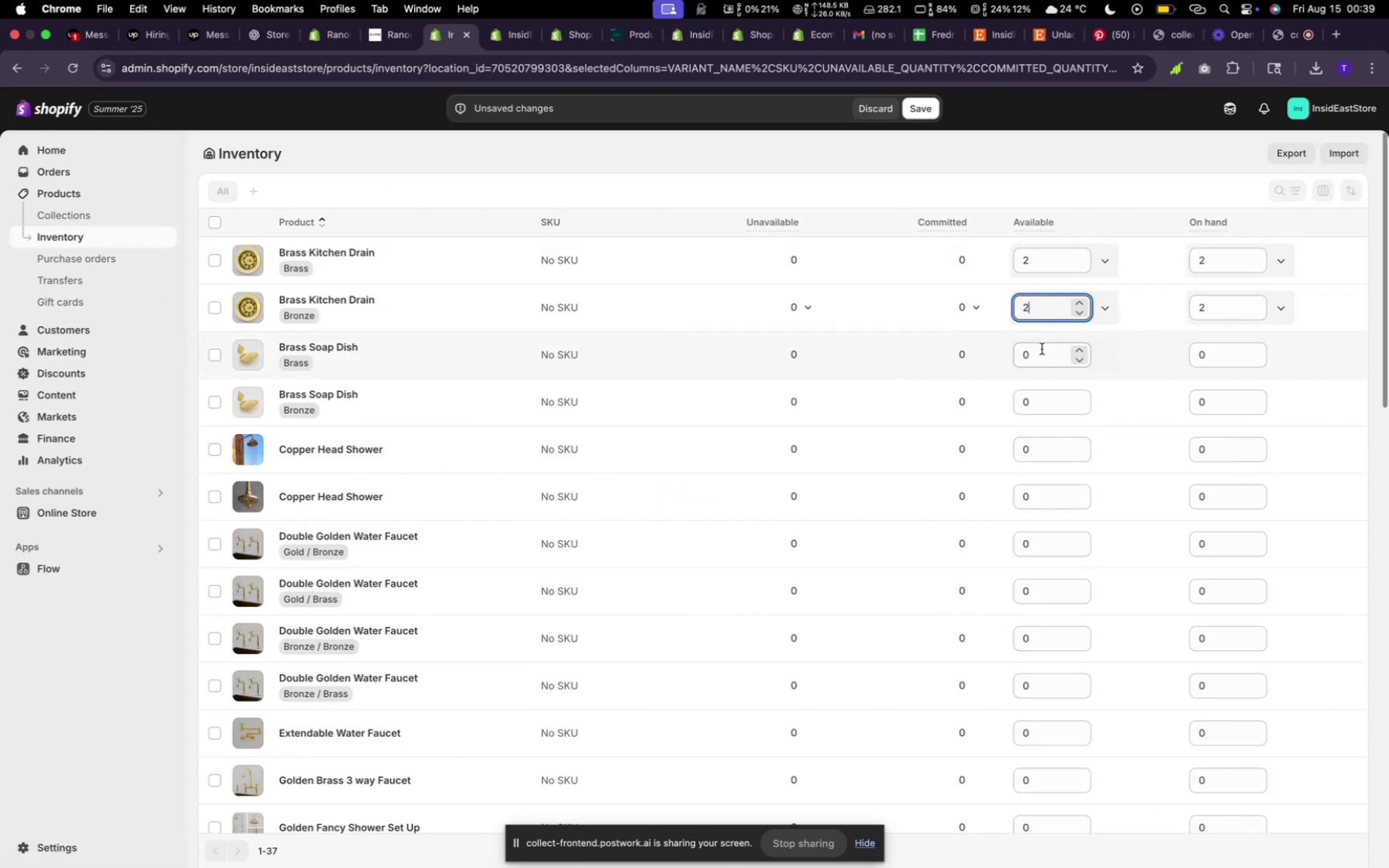 
left_click([1042, 349])
 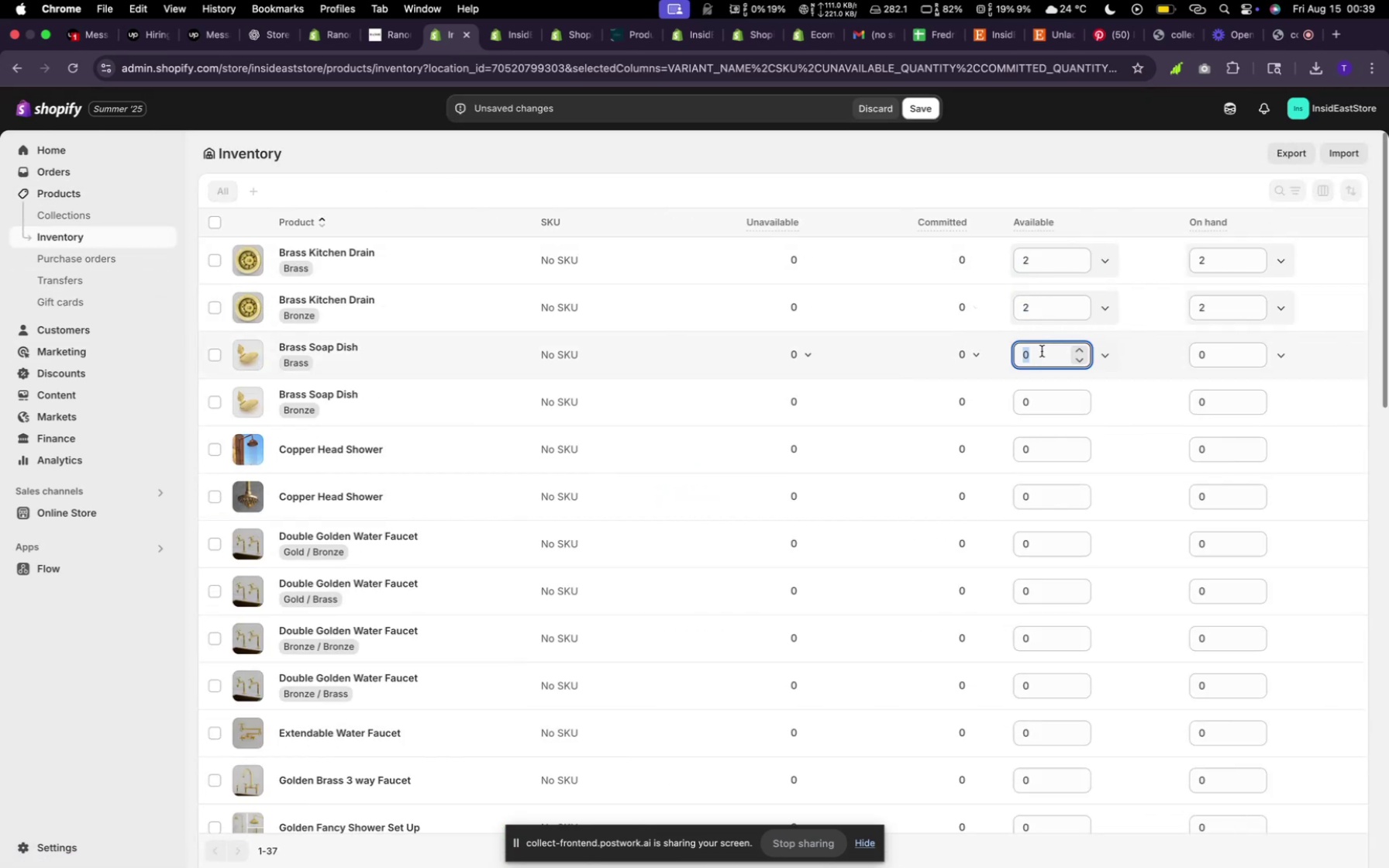 
key(2)
 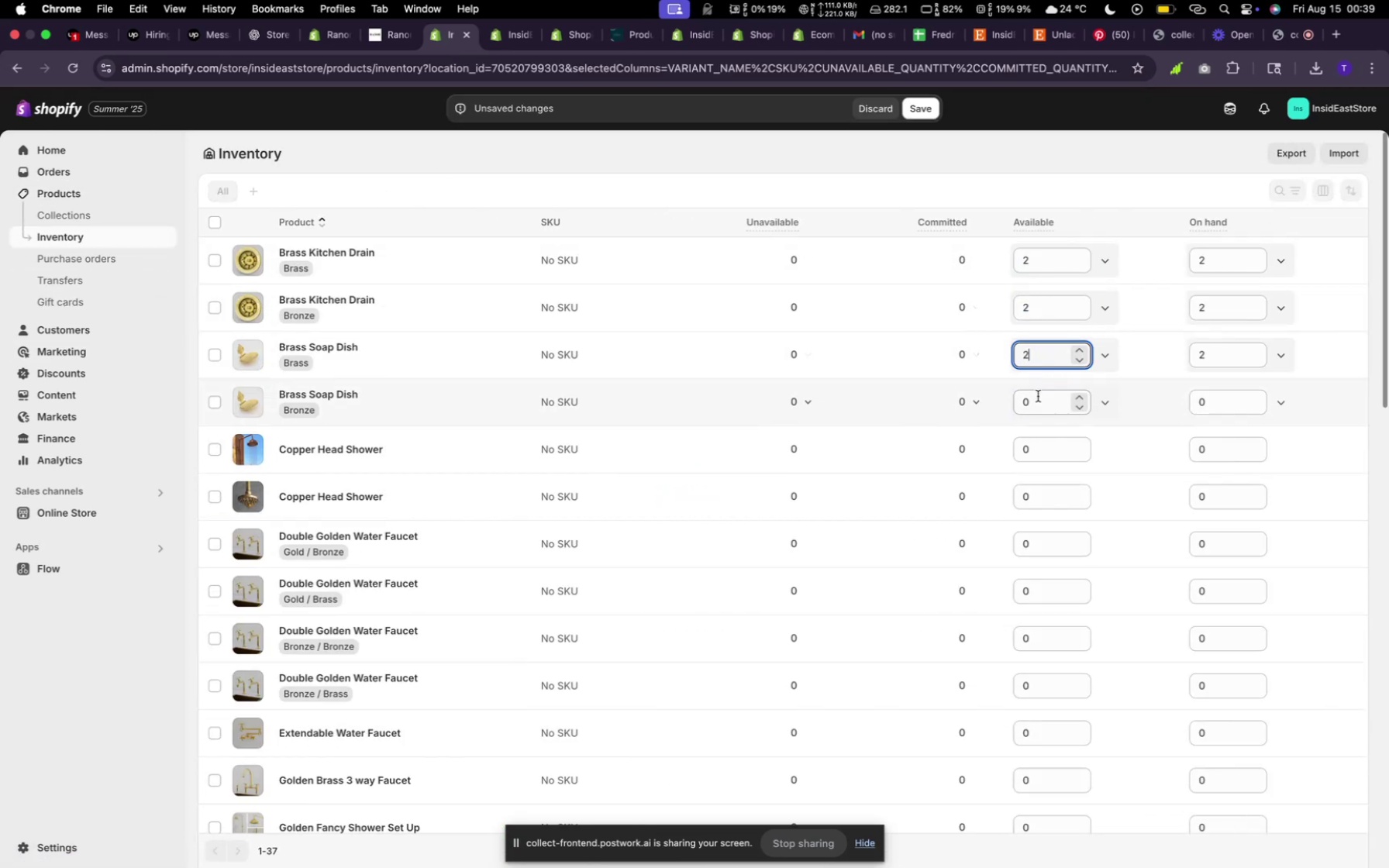 
left_click([1037, 399])
 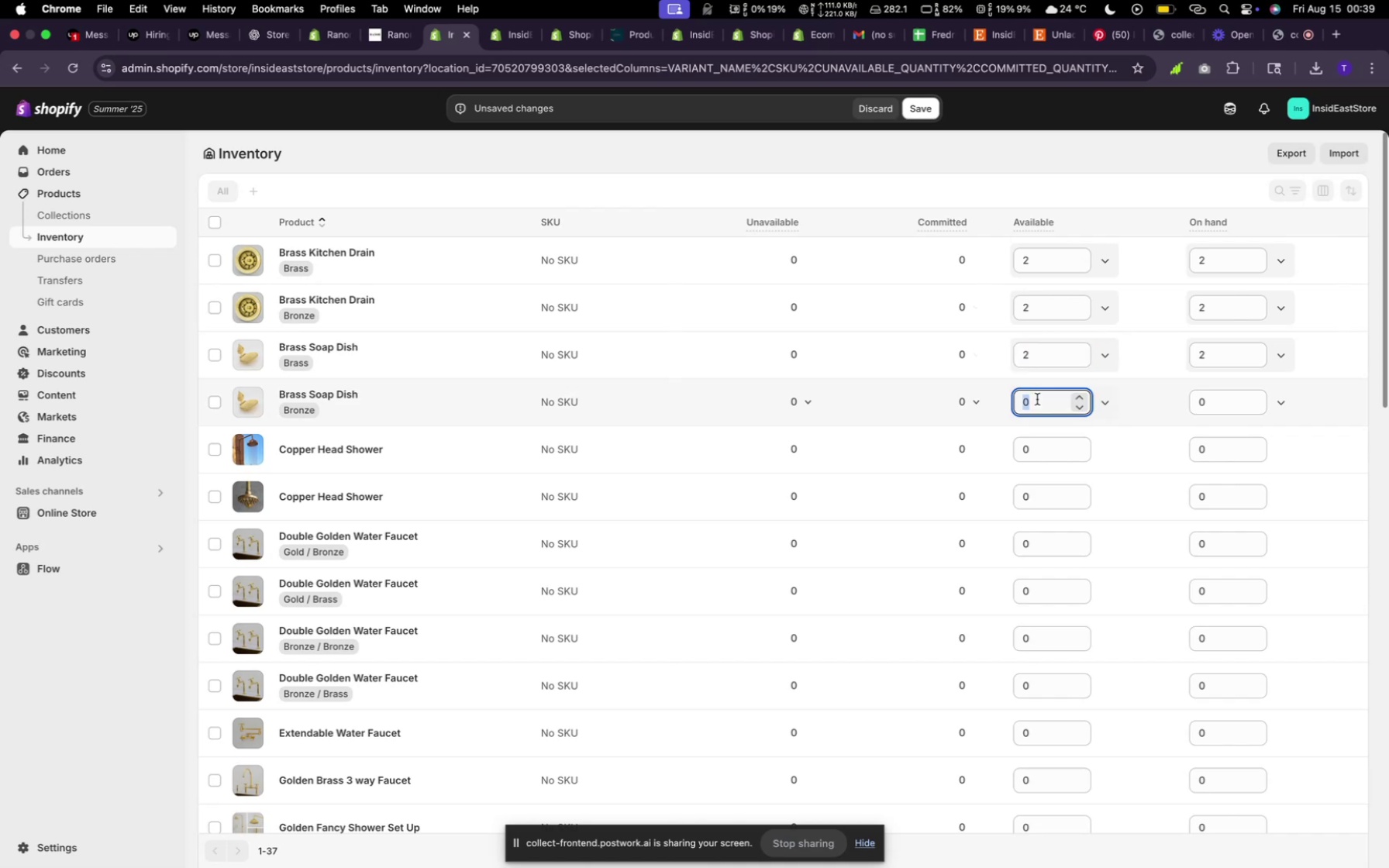 
key(2)
 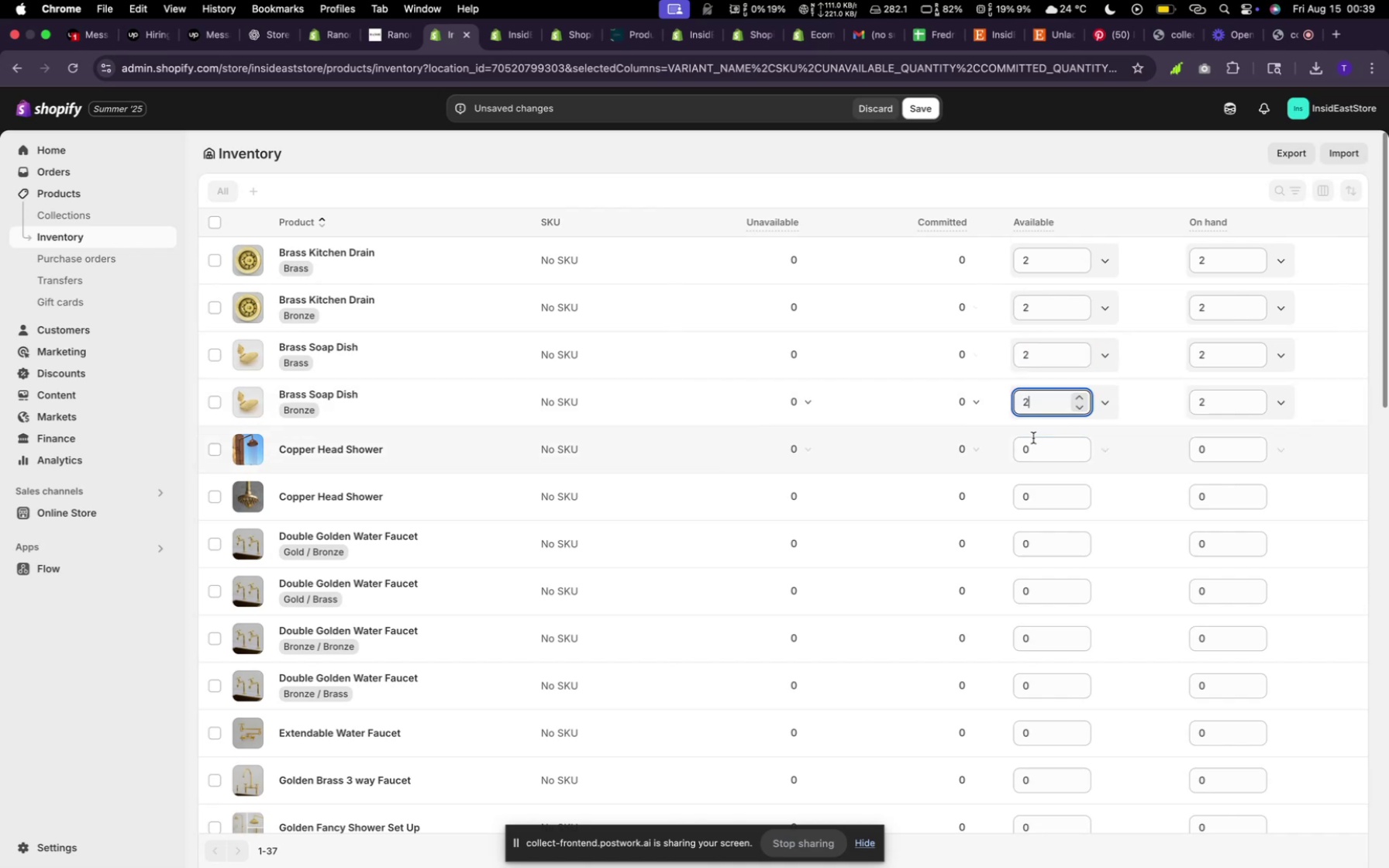 
left_click([1034, 450])
 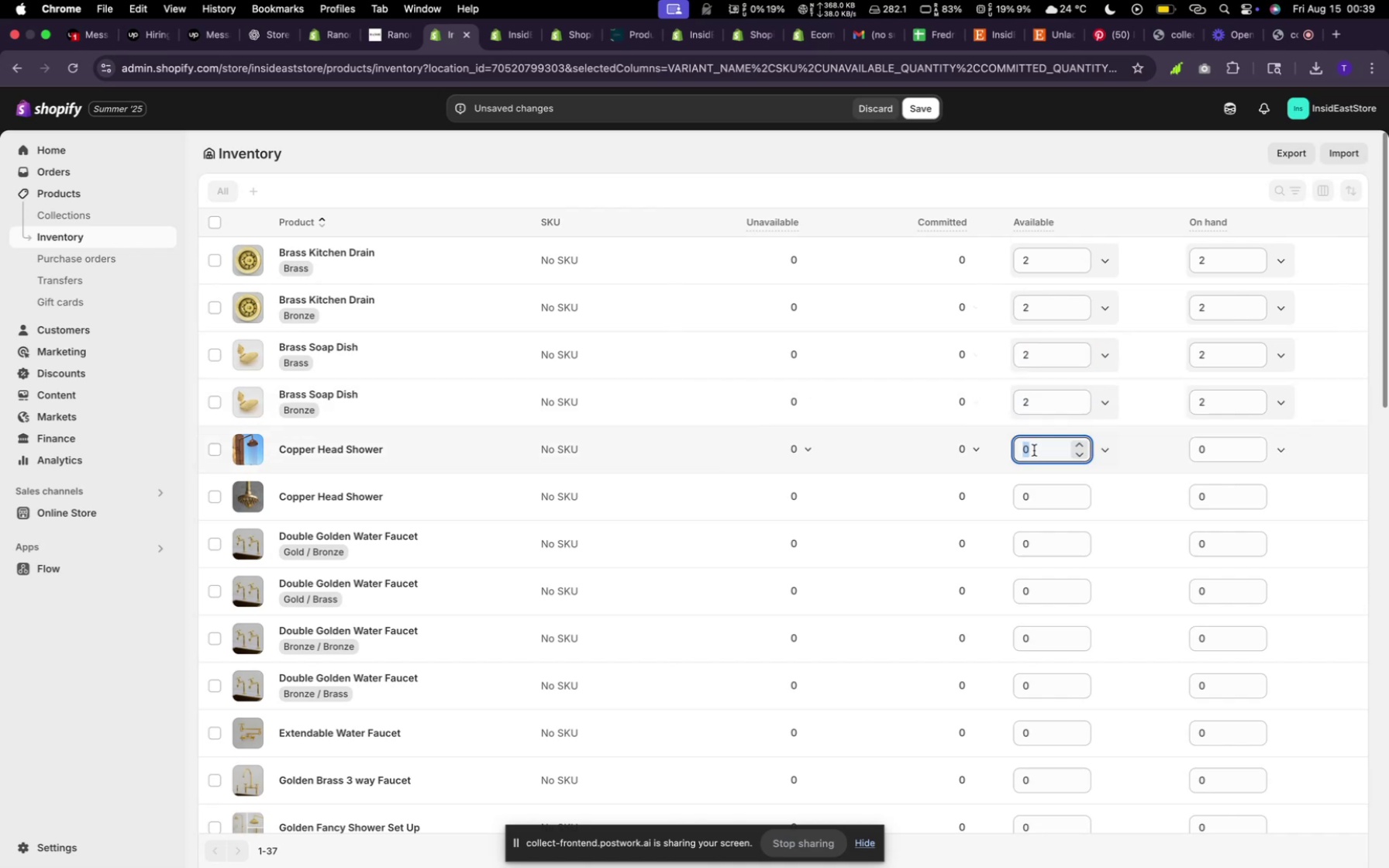 
type(22)
 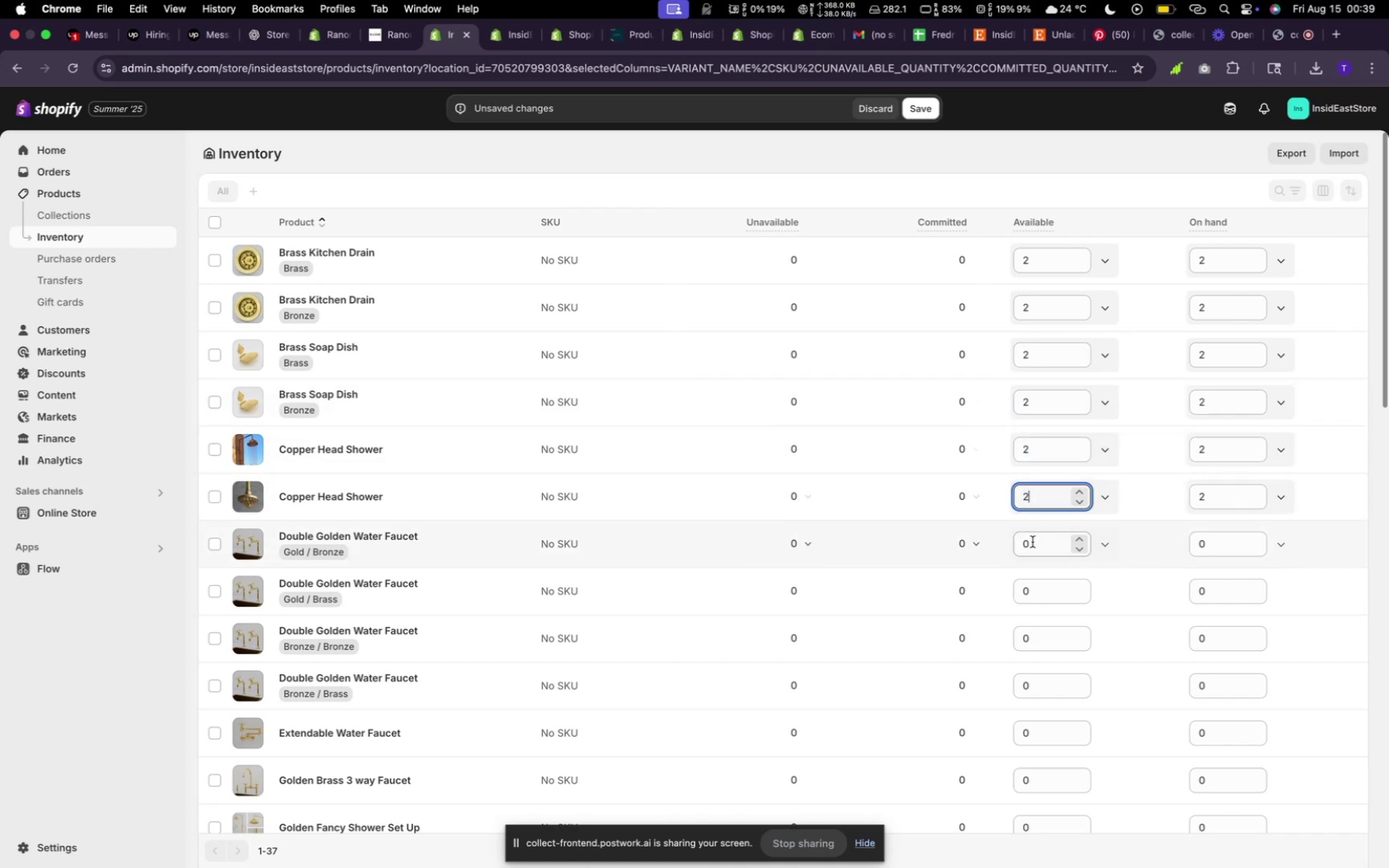 
left_click([1032, 544])
 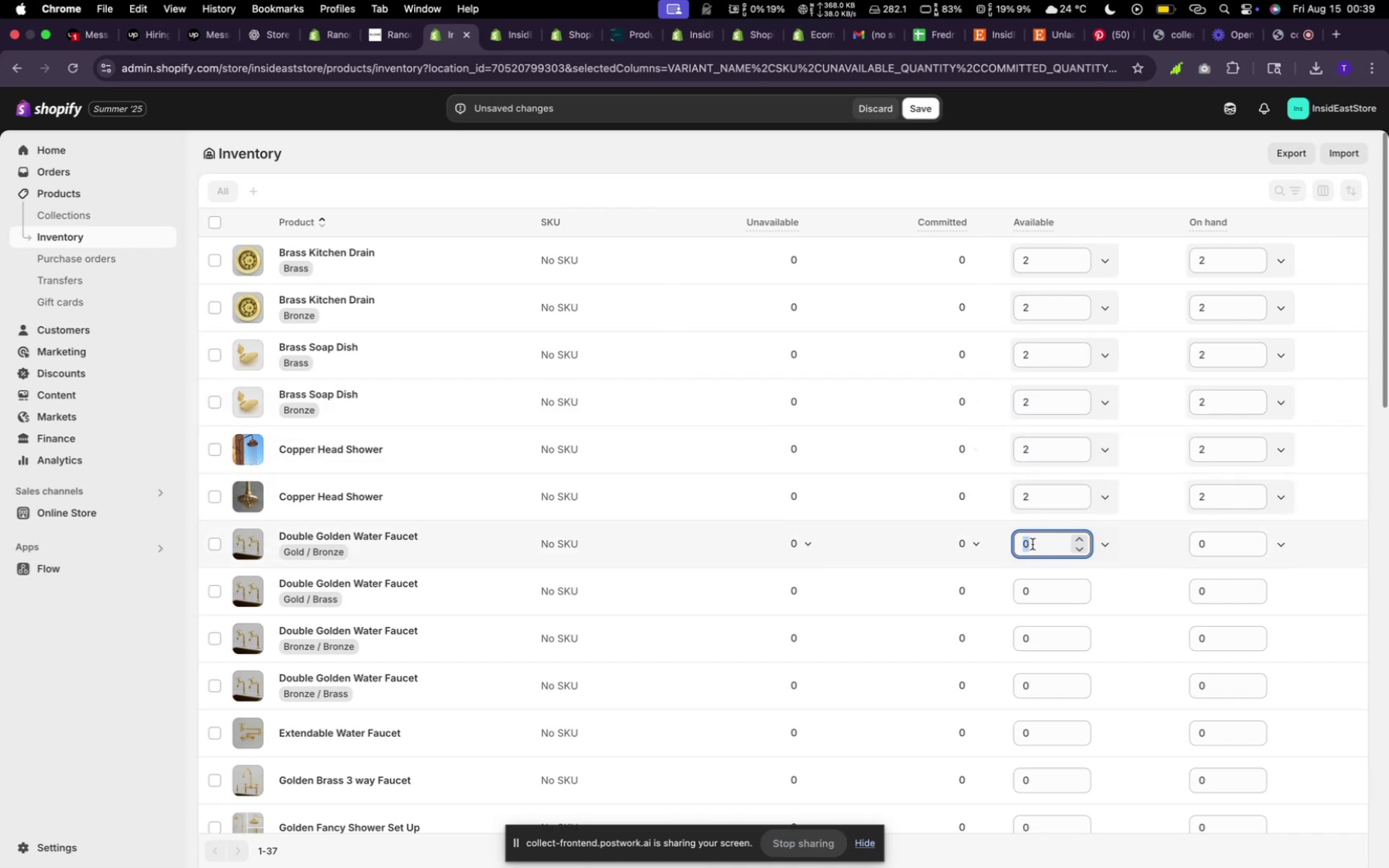 
key(2)
 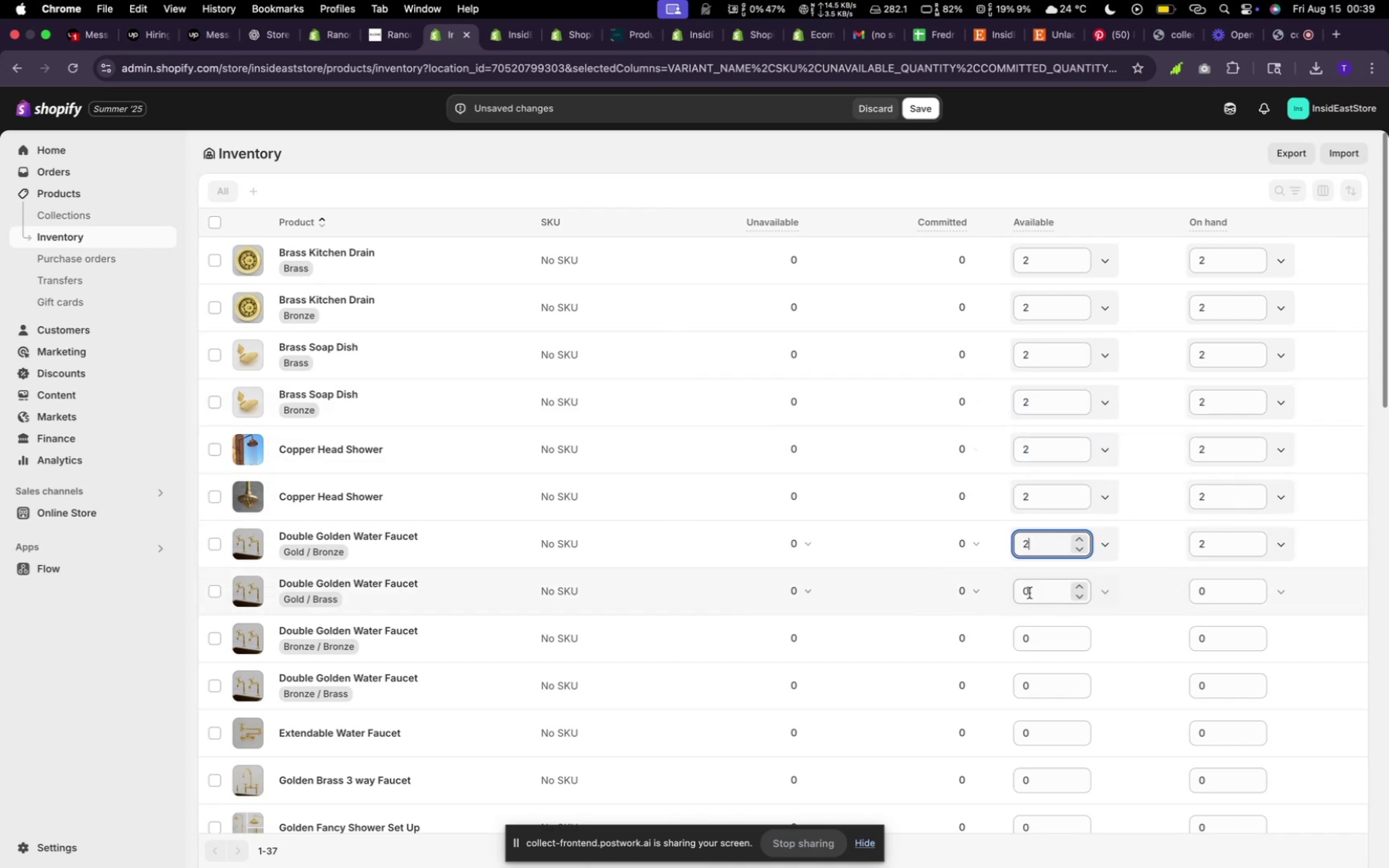 
left_click([1030, 594])
 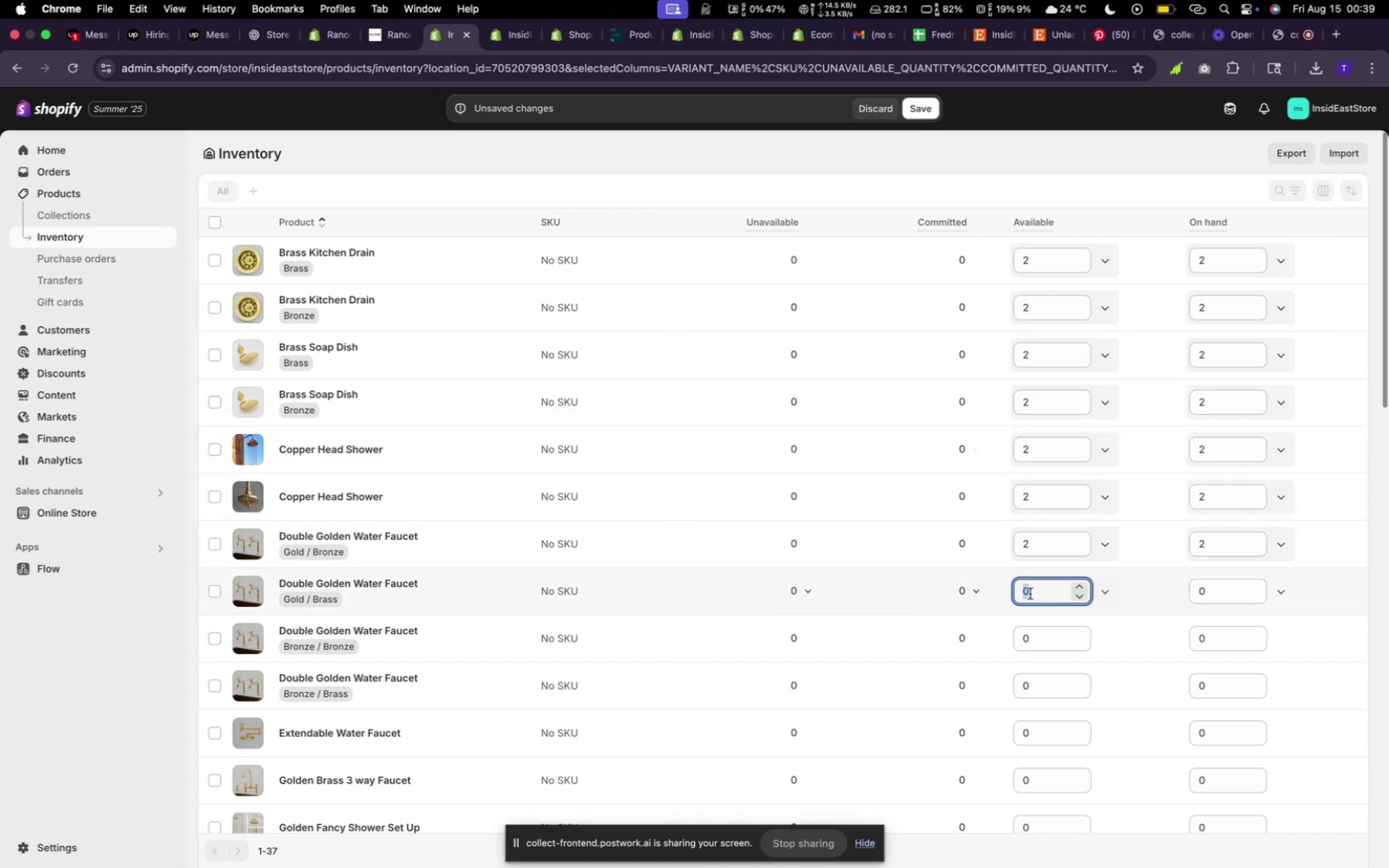 
key(2)
 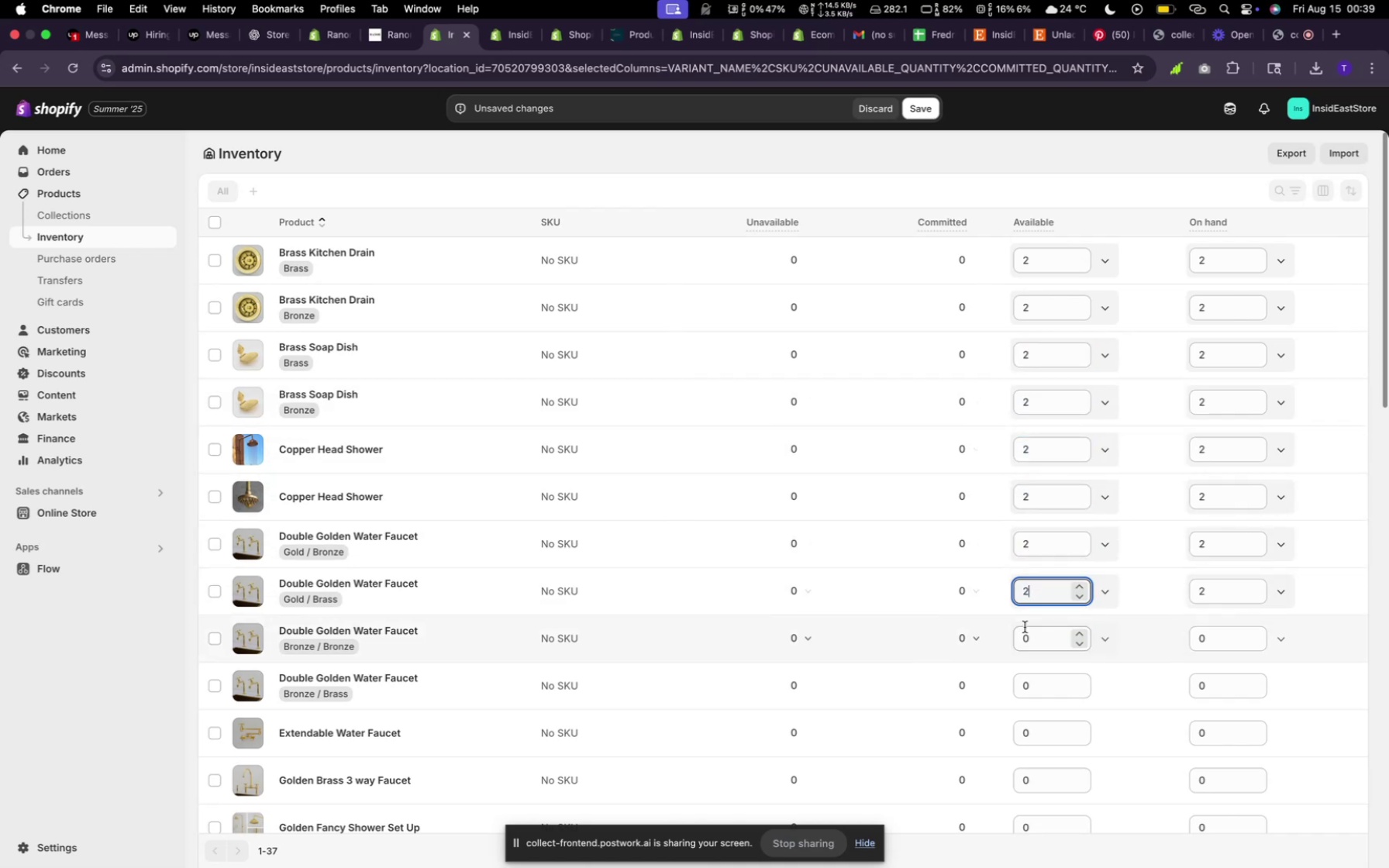 
left_click([1025, 629])
 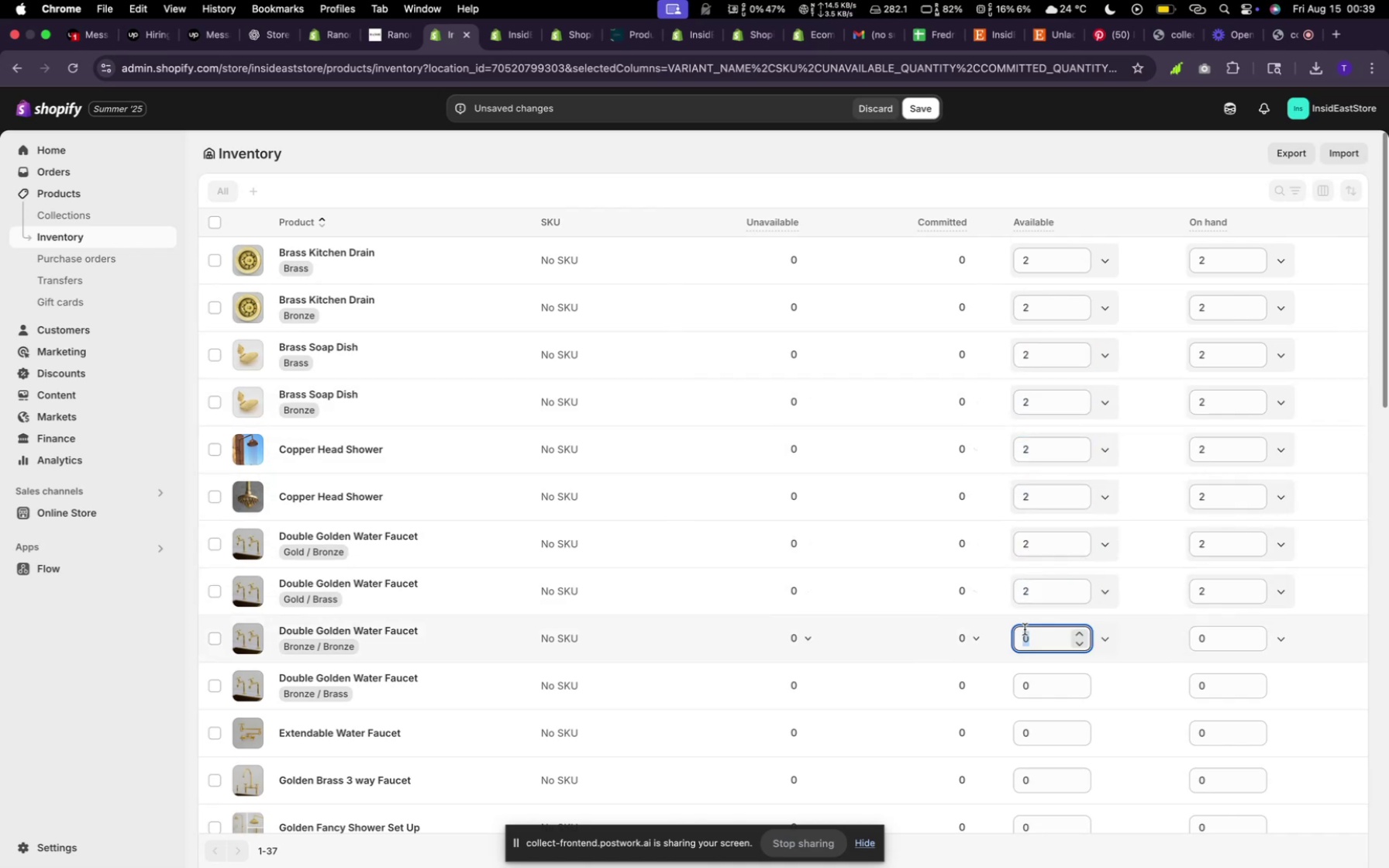 
type(22)
 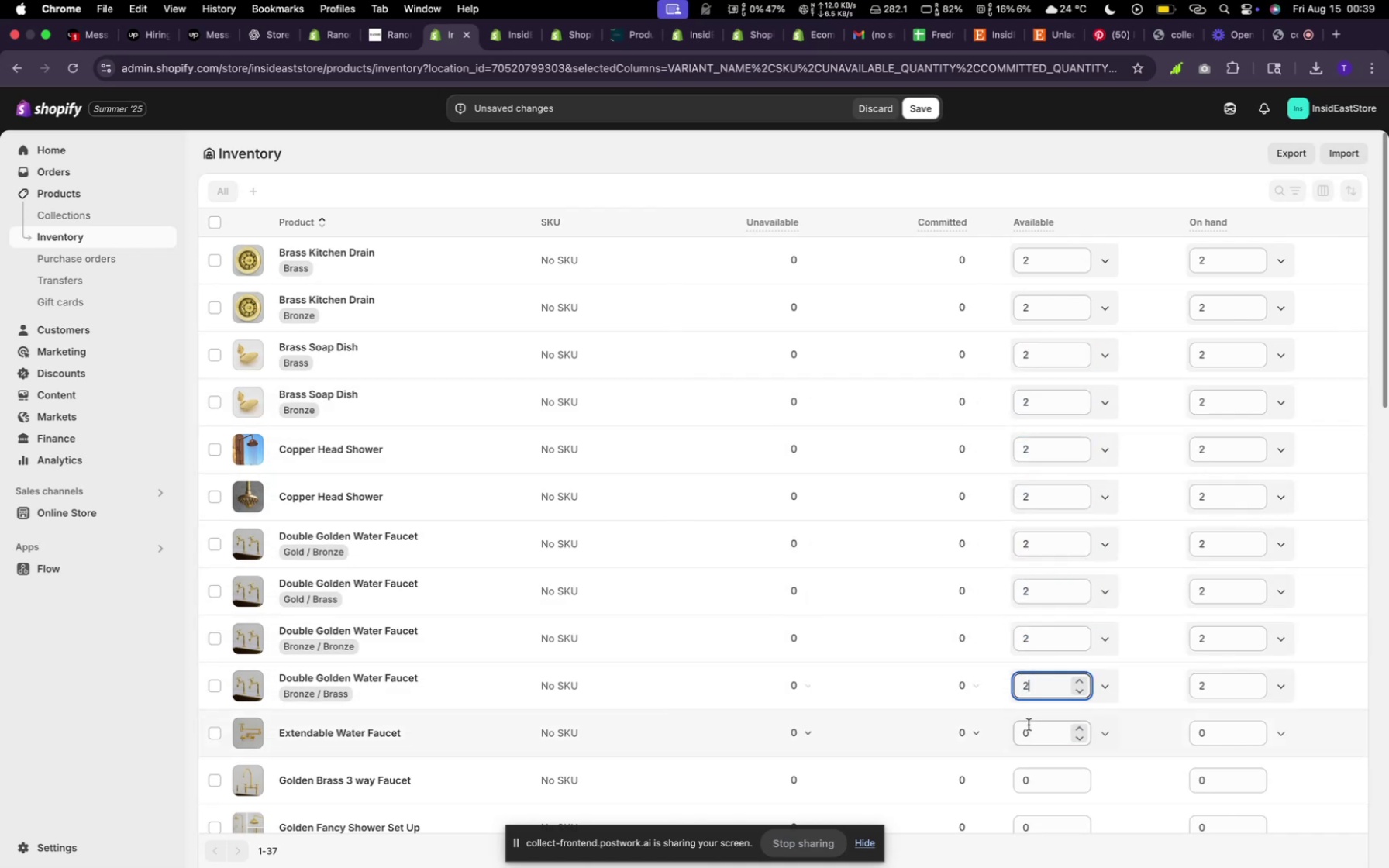 
left_click([1029, 728])
 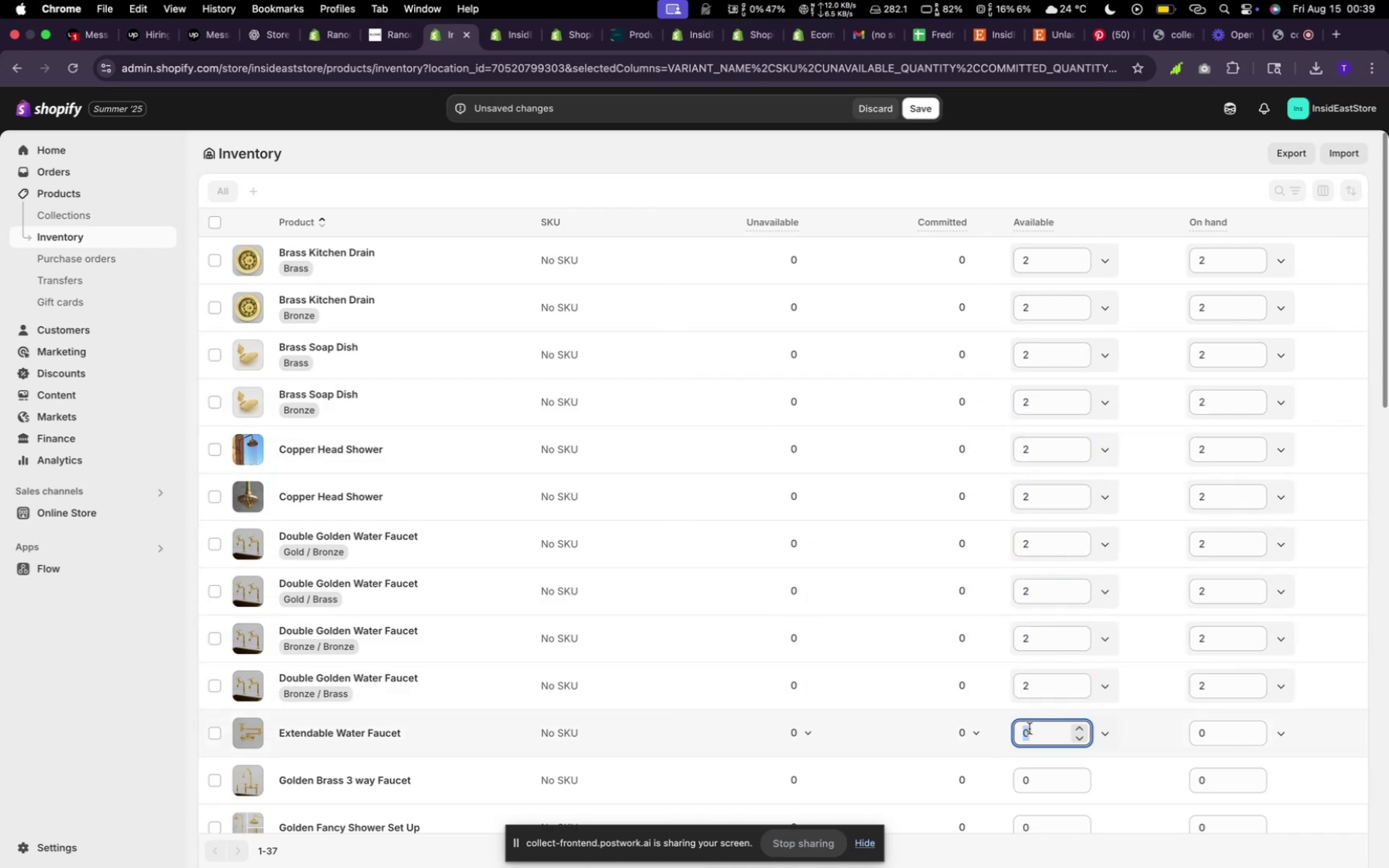 
key(2)
 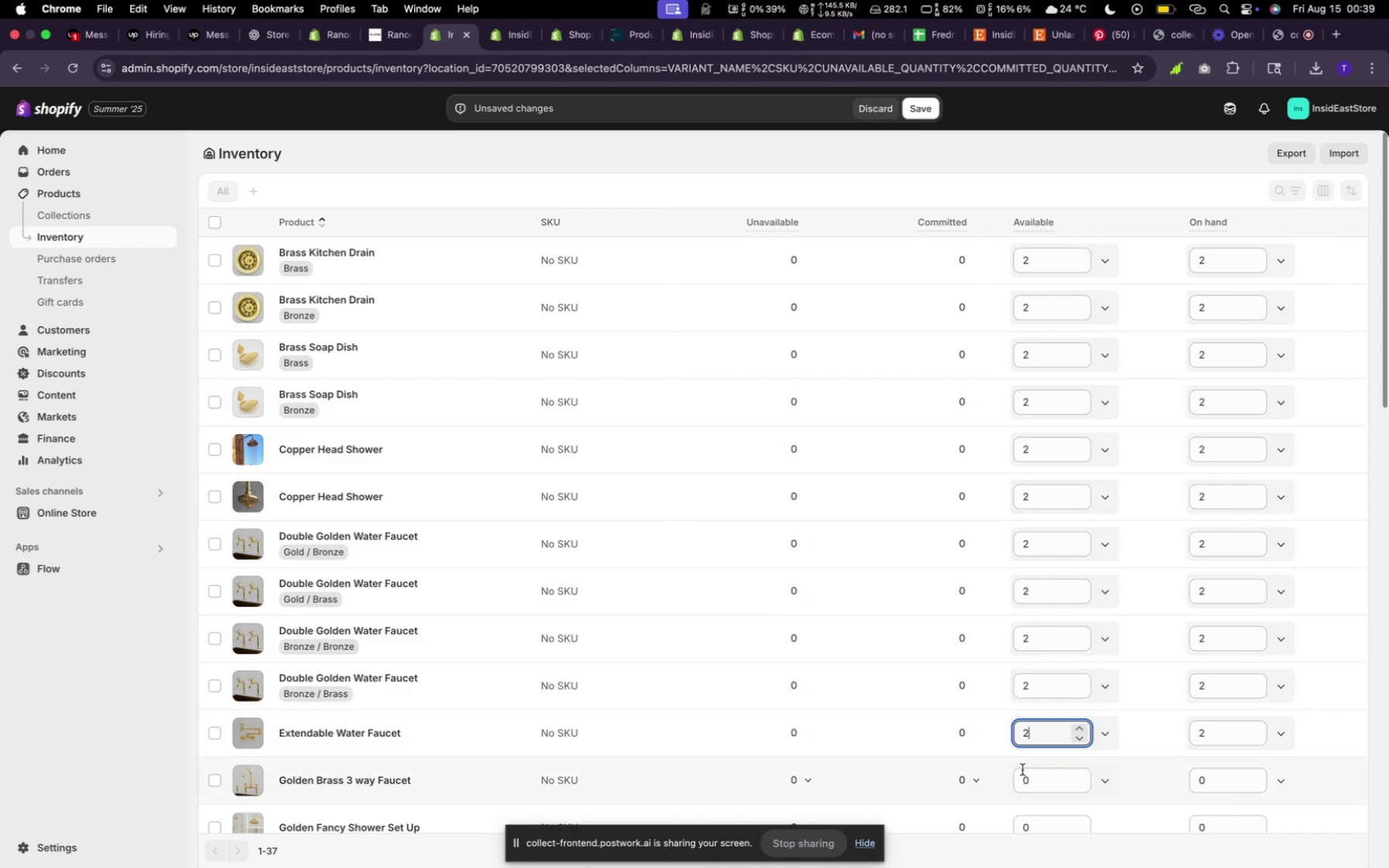 
left_click([1023, 771])
 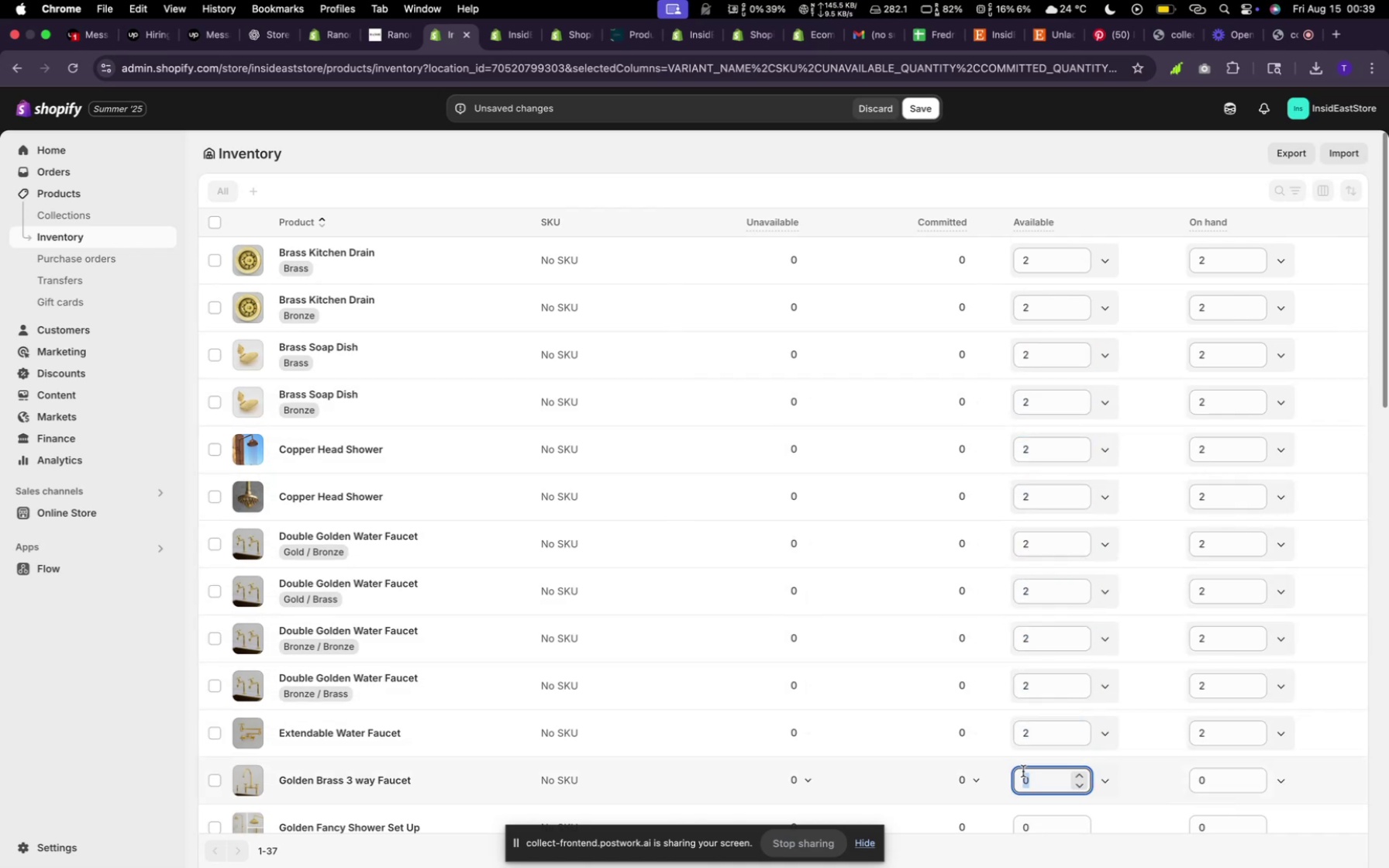 
key(2)
 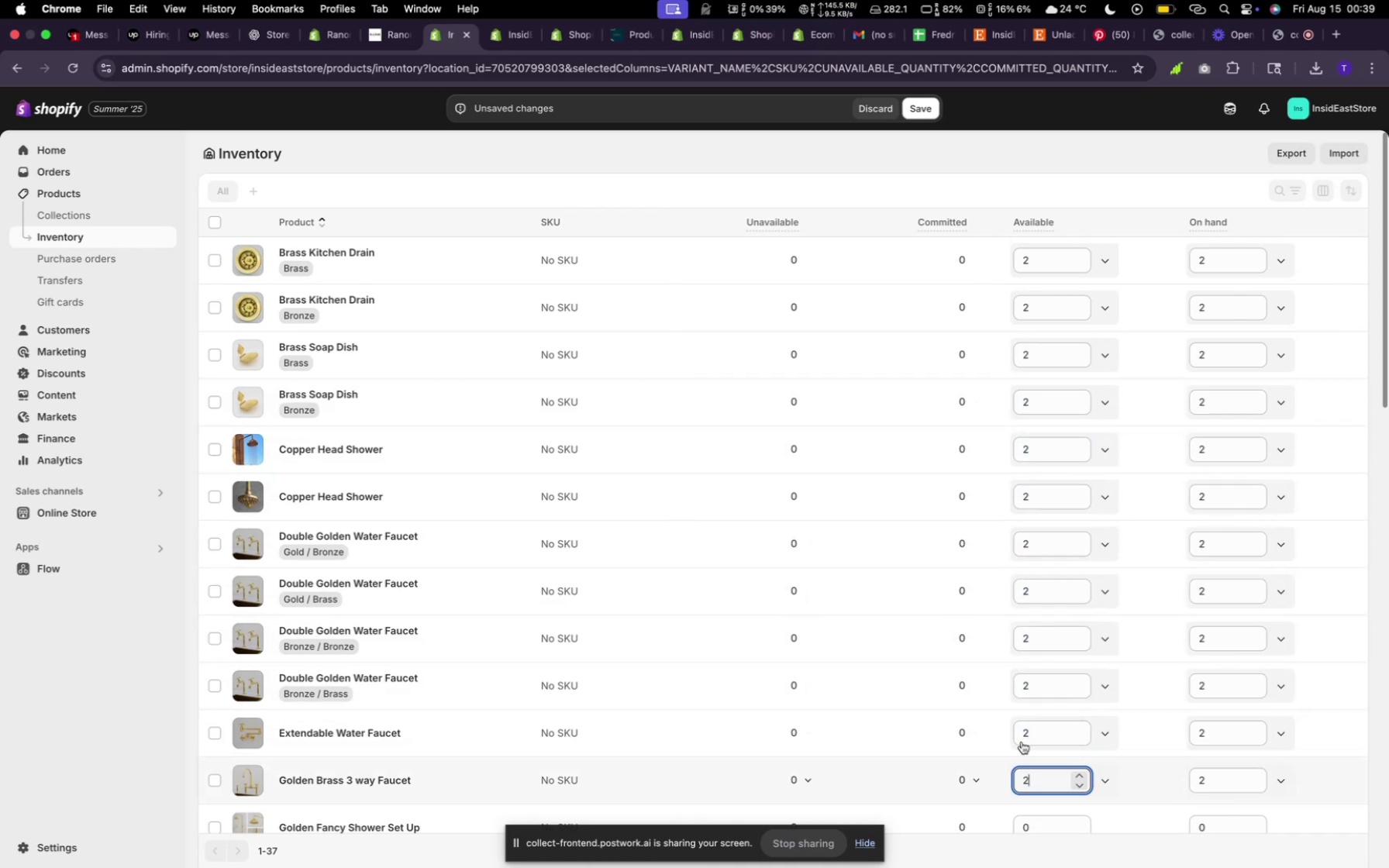 
scroll: coordinate [994, 637], scroll_direction: down, amount: 11.0
 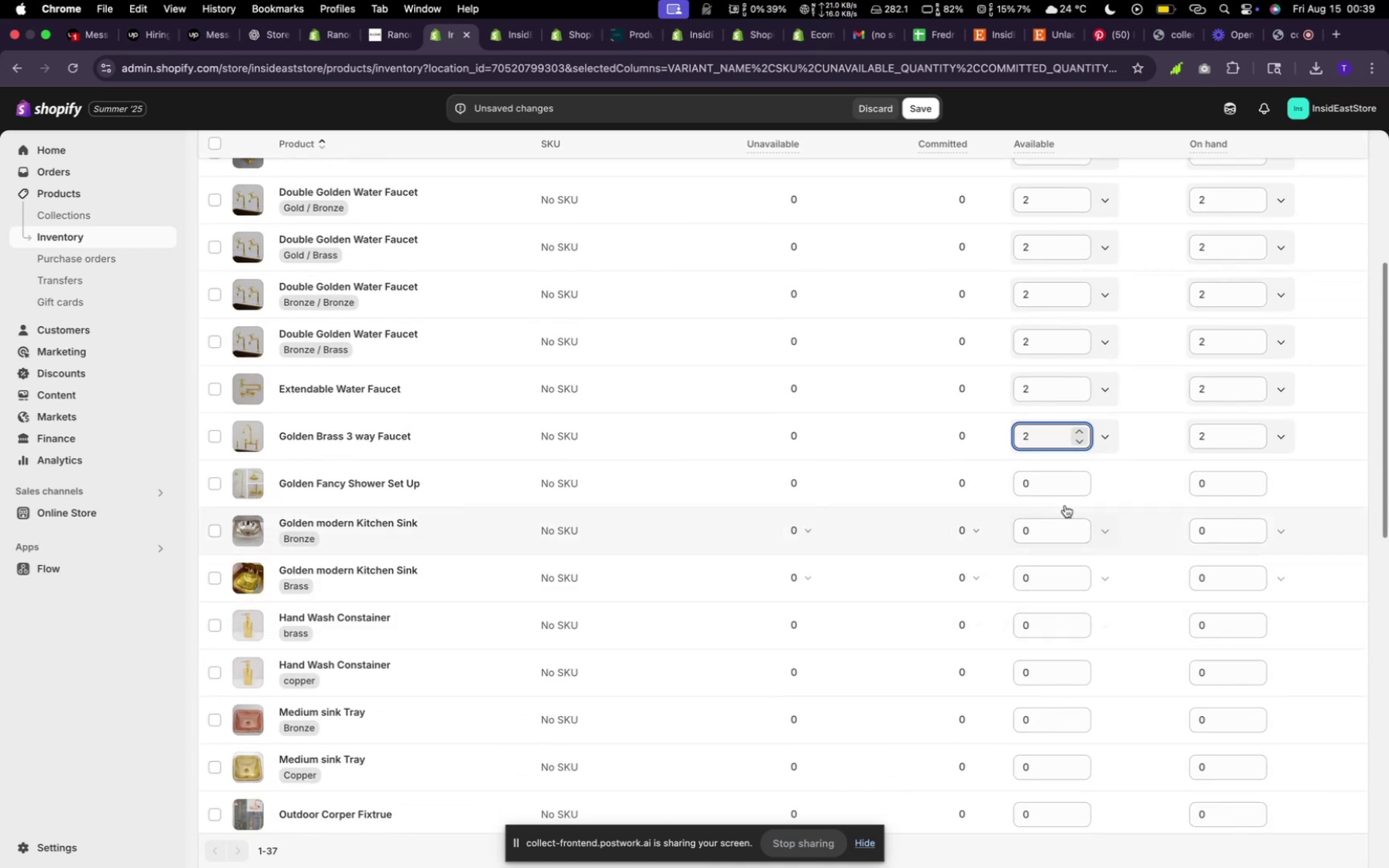 
left_click([1053, 486])
 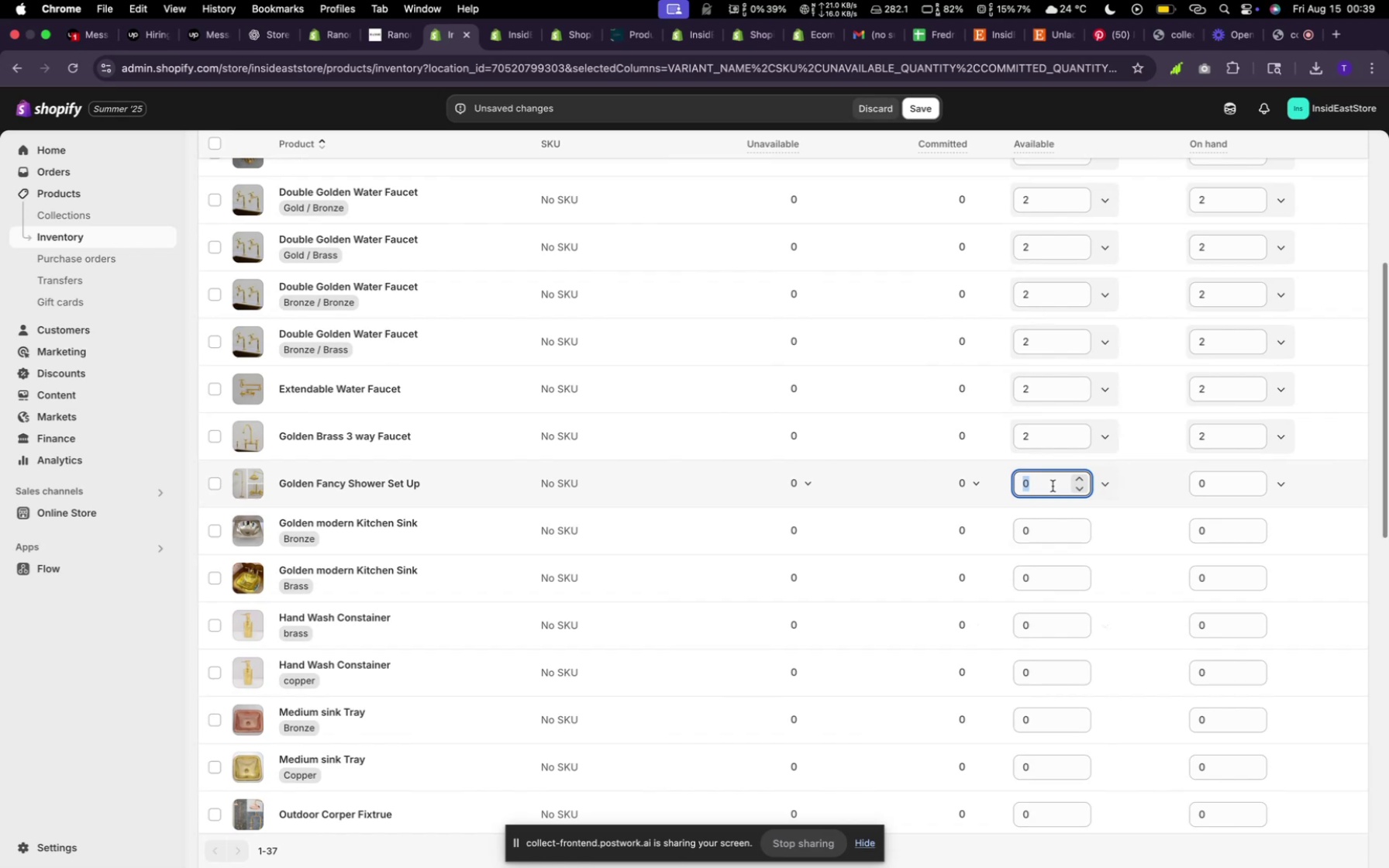 
key(2)
 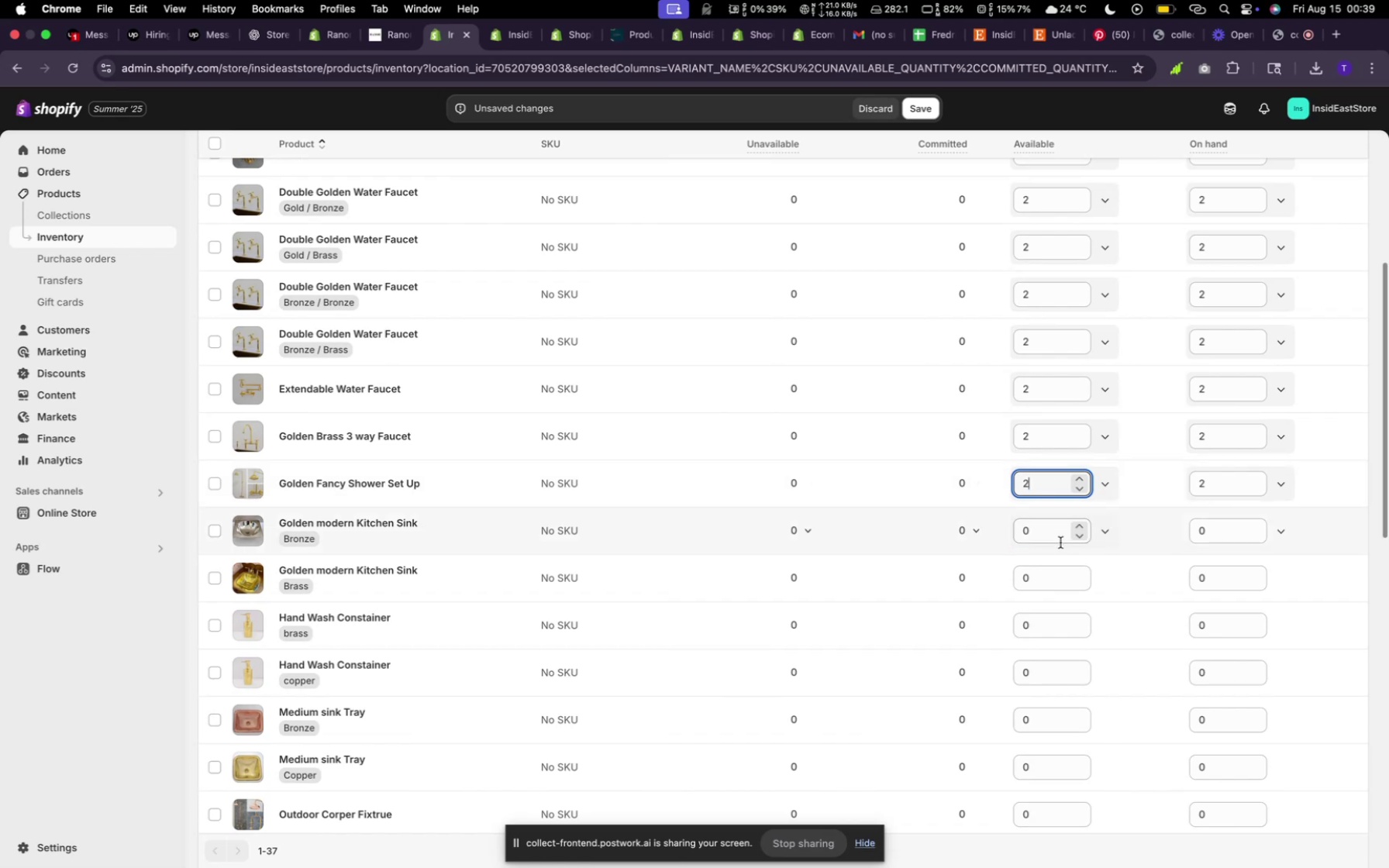 
left_click([1060, 545])
 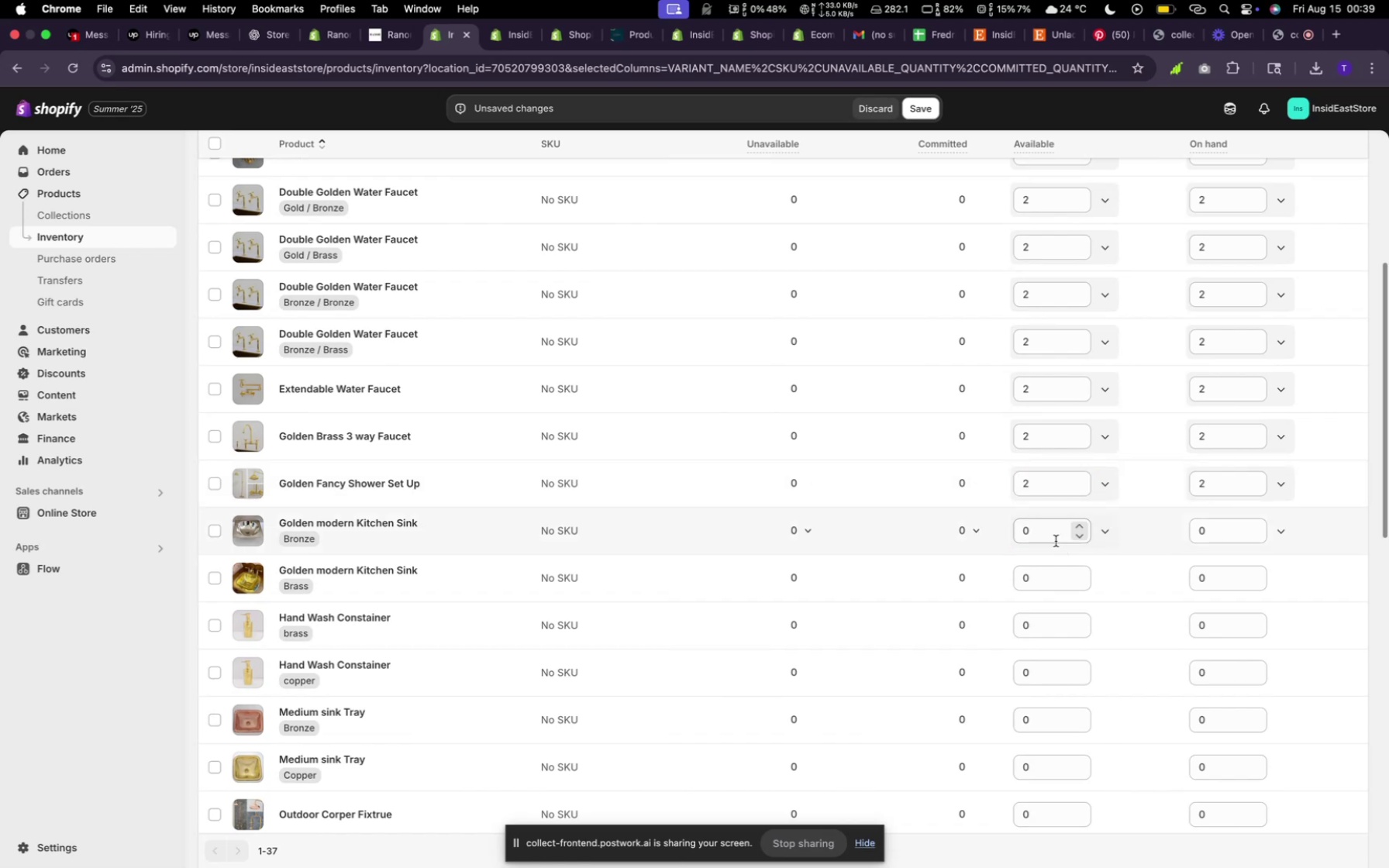 
left_click([1050, 537])
 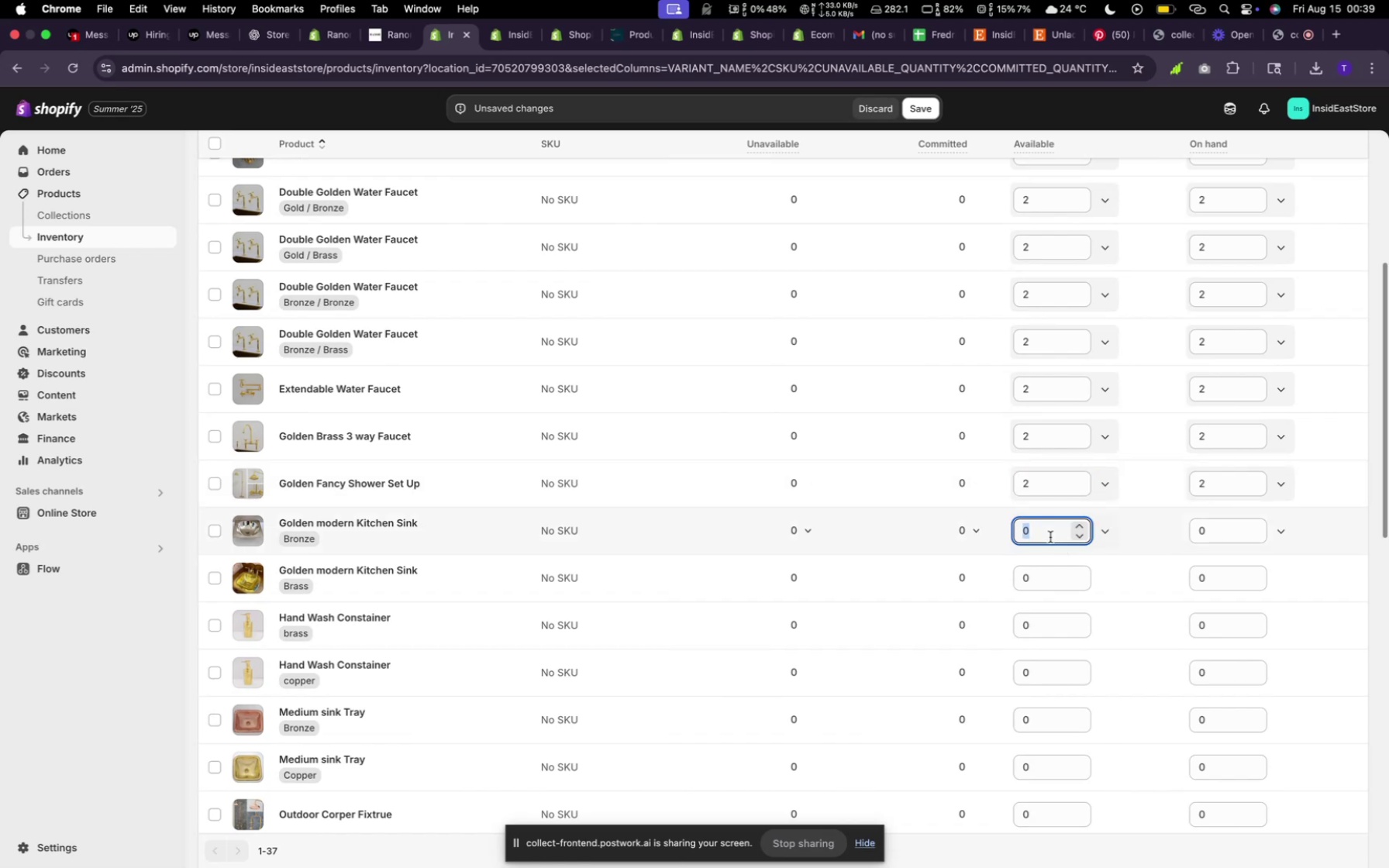 
key(2)
 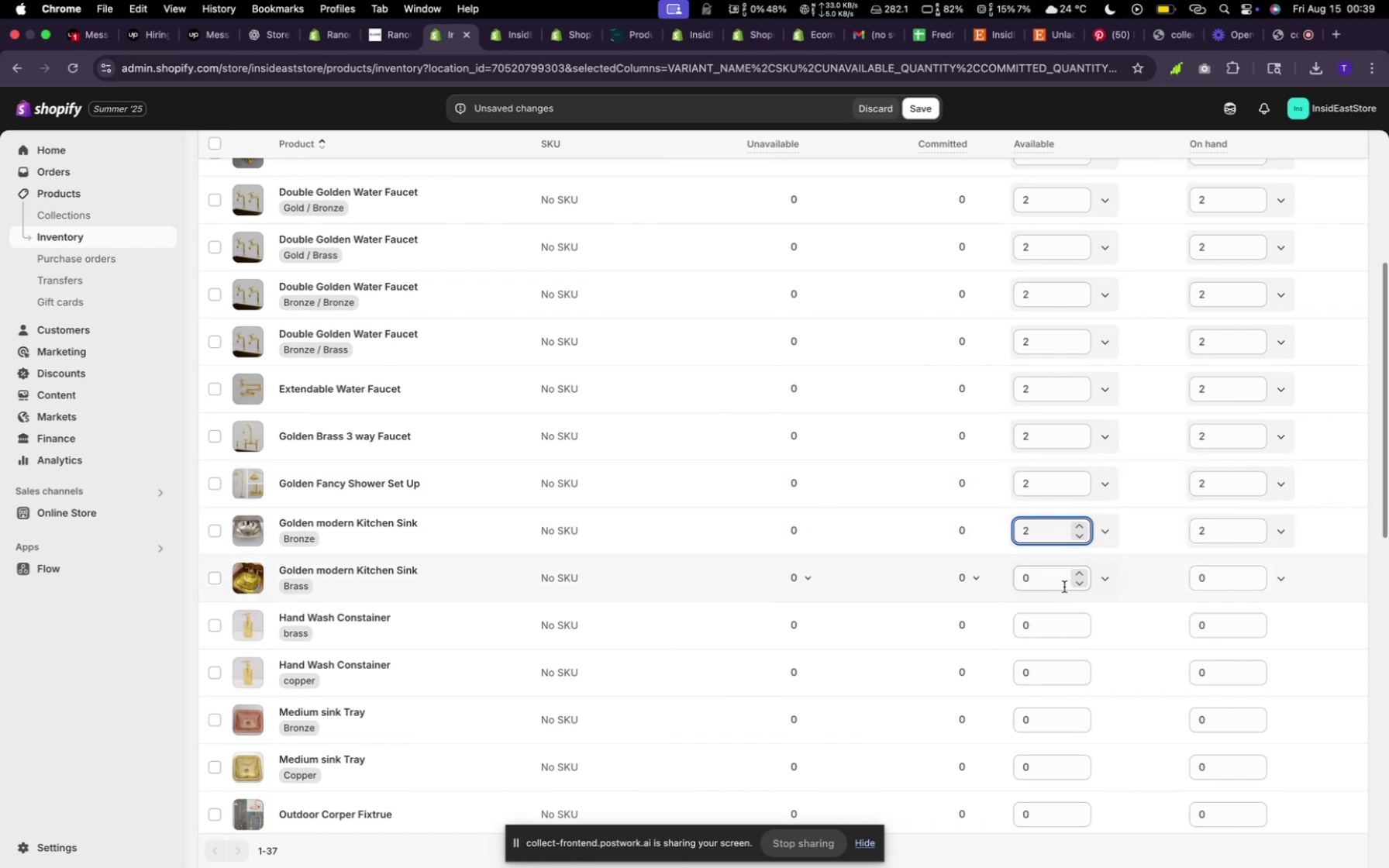 
left_click([1061, 583])
 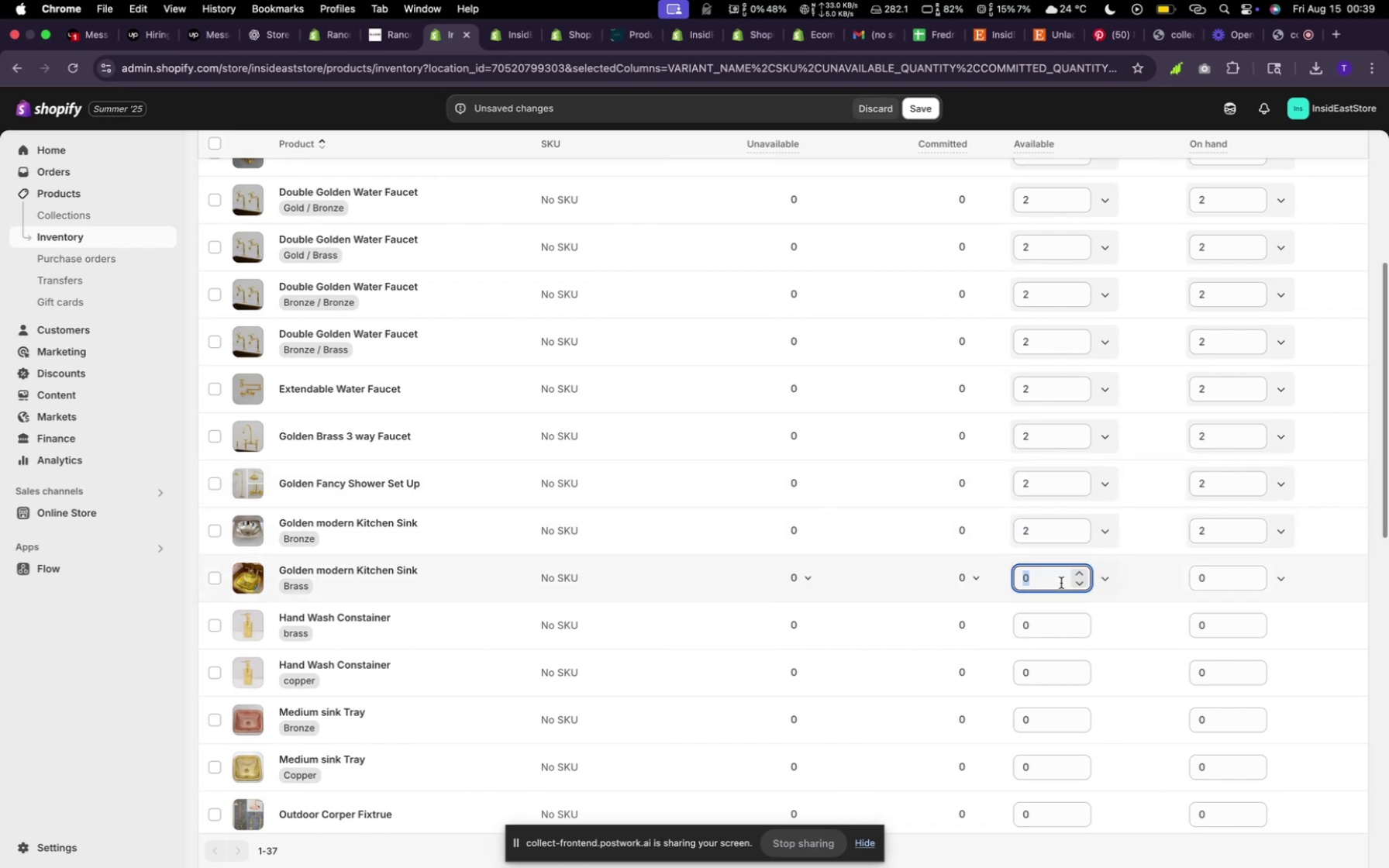 
key(2)
 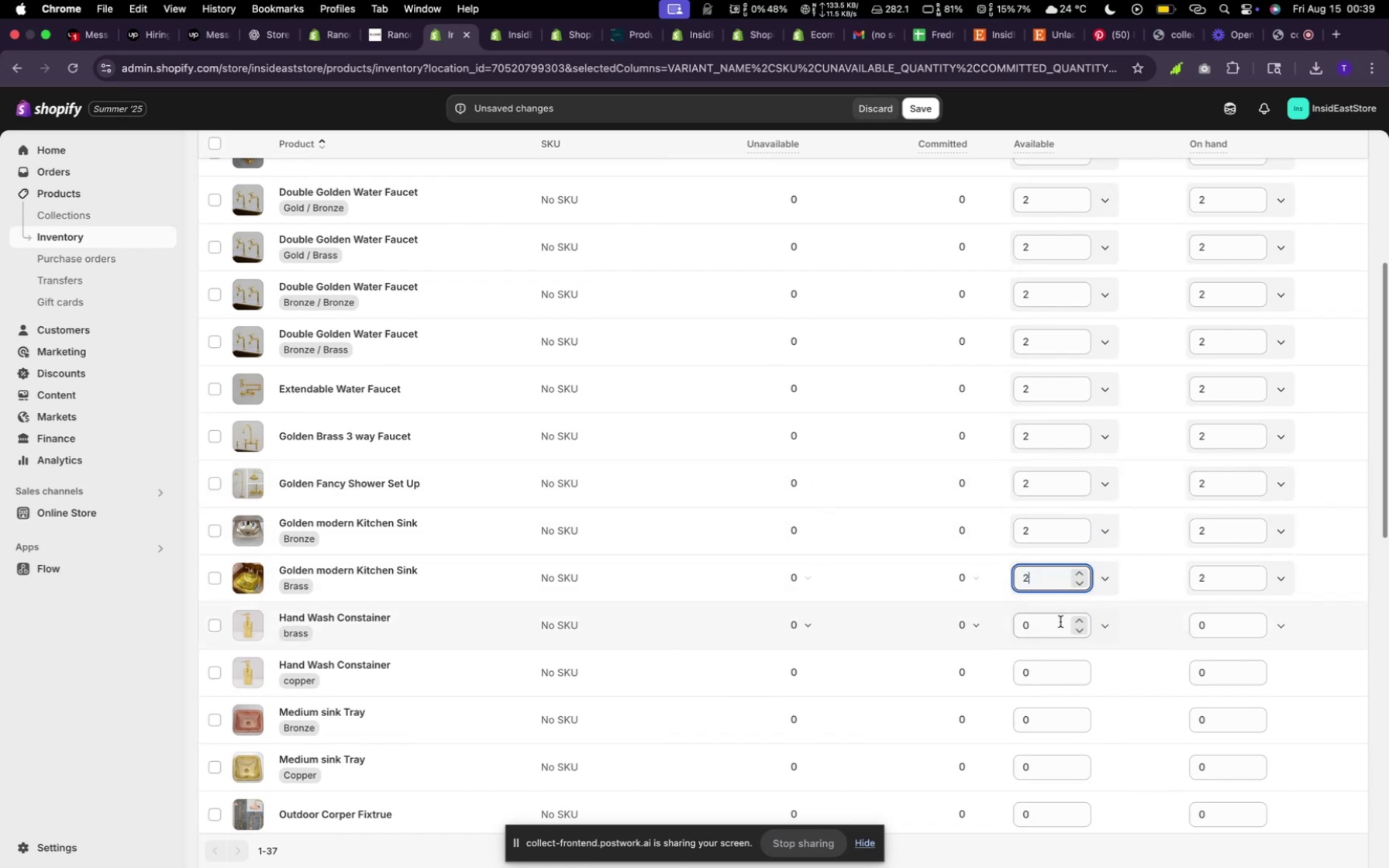 
left_click([1060, 626])
 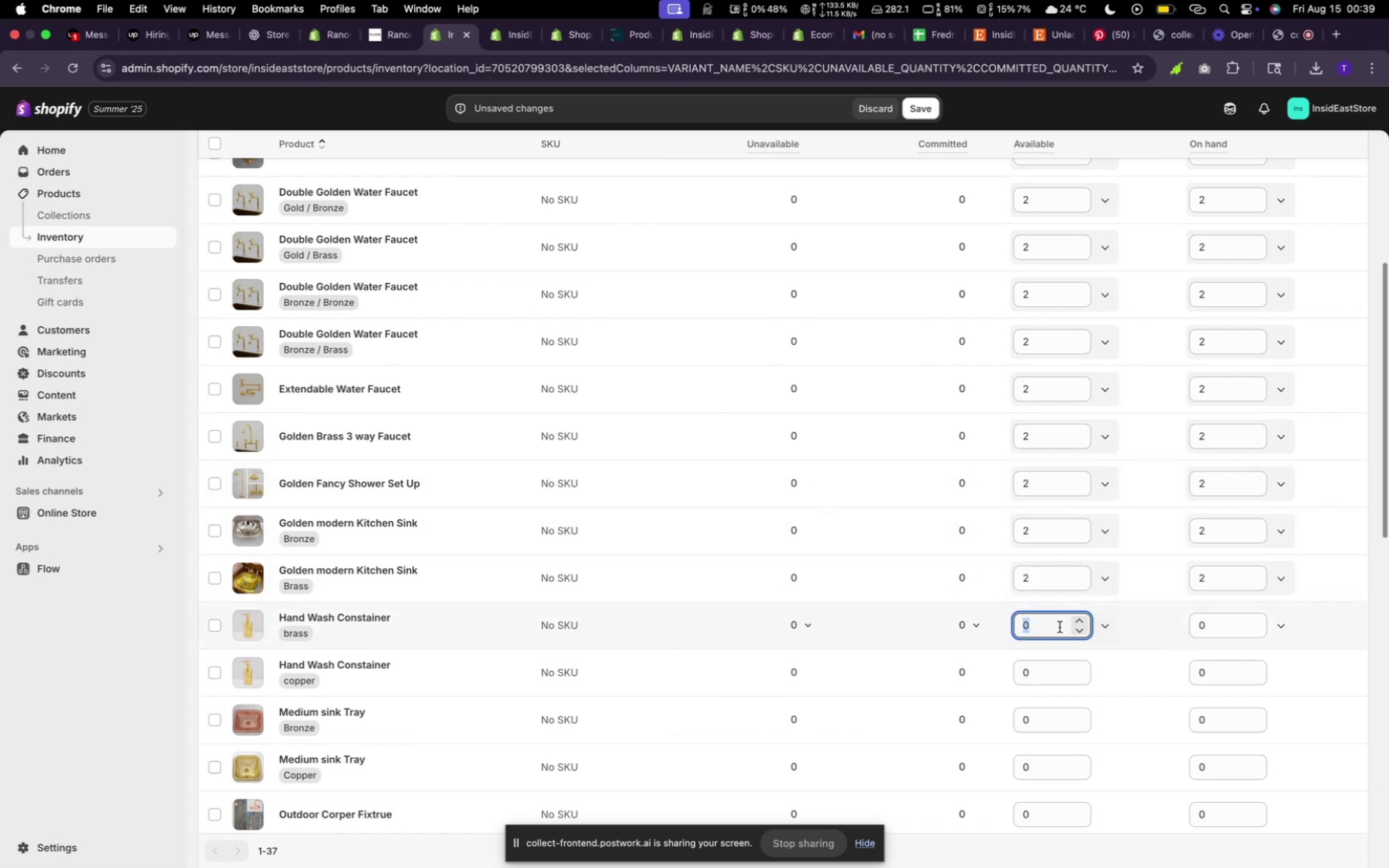 
key(2)
 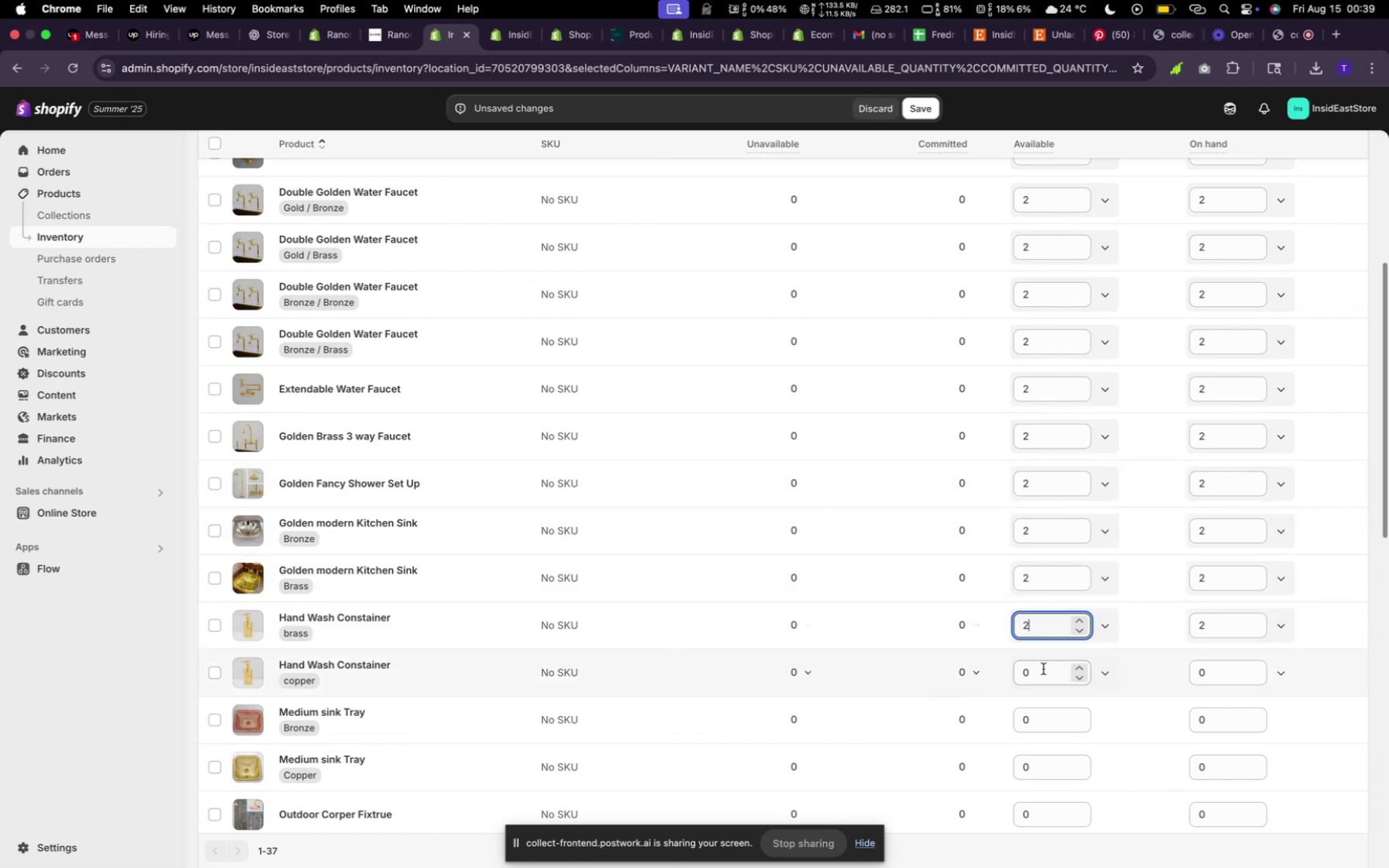 
left_click([1043, 670])
 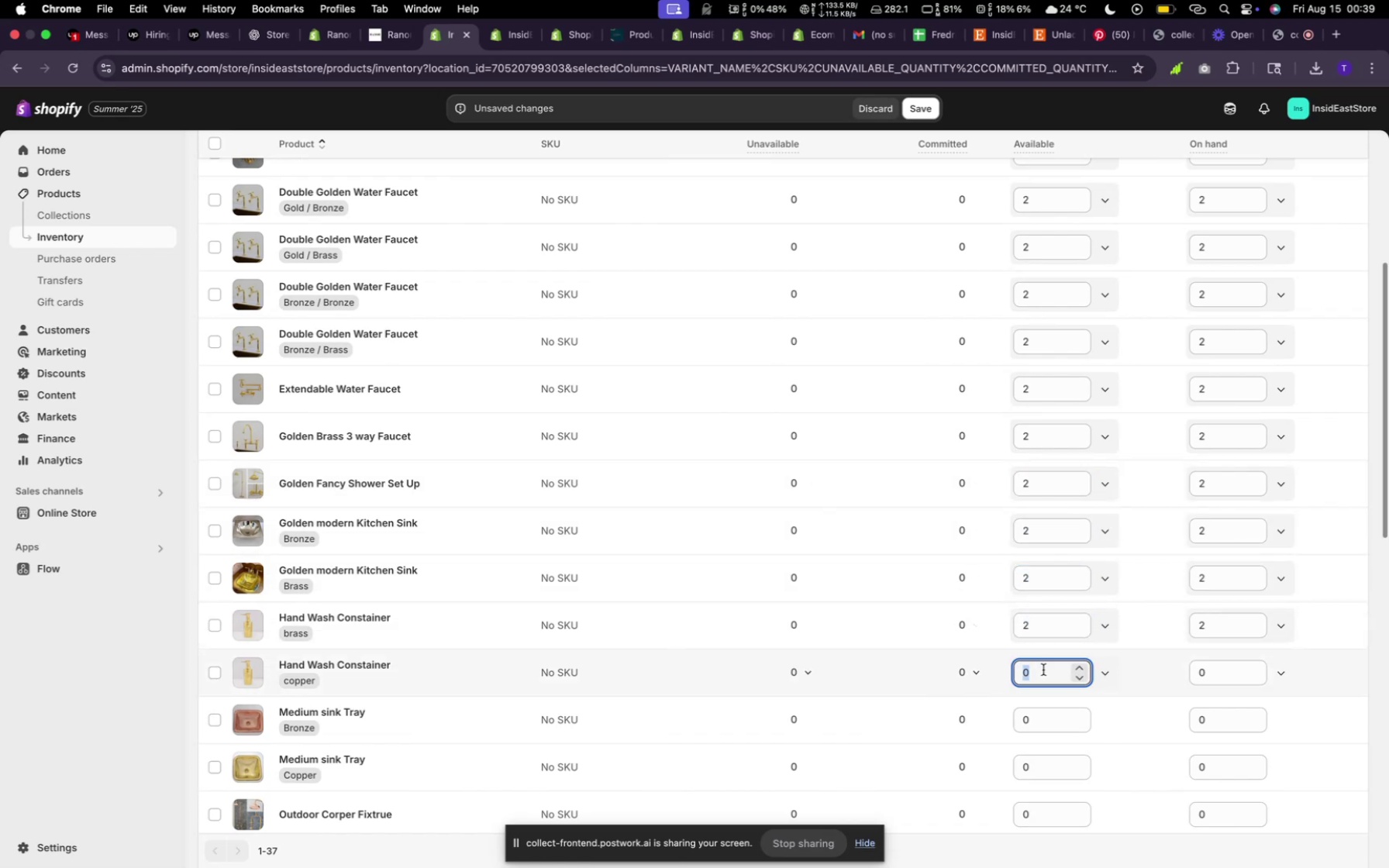 
key(2)
 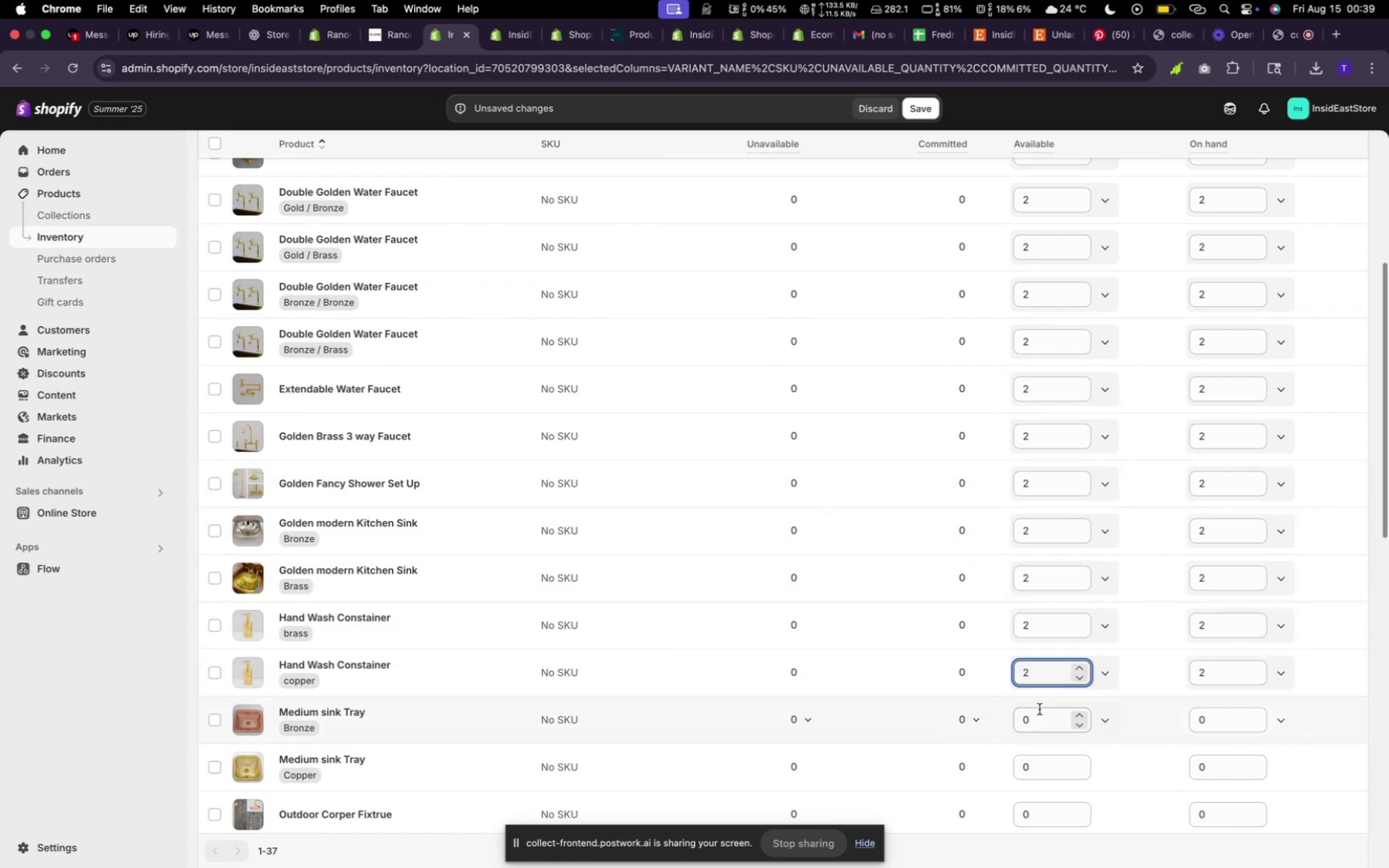 
left_click([1040, 718])
 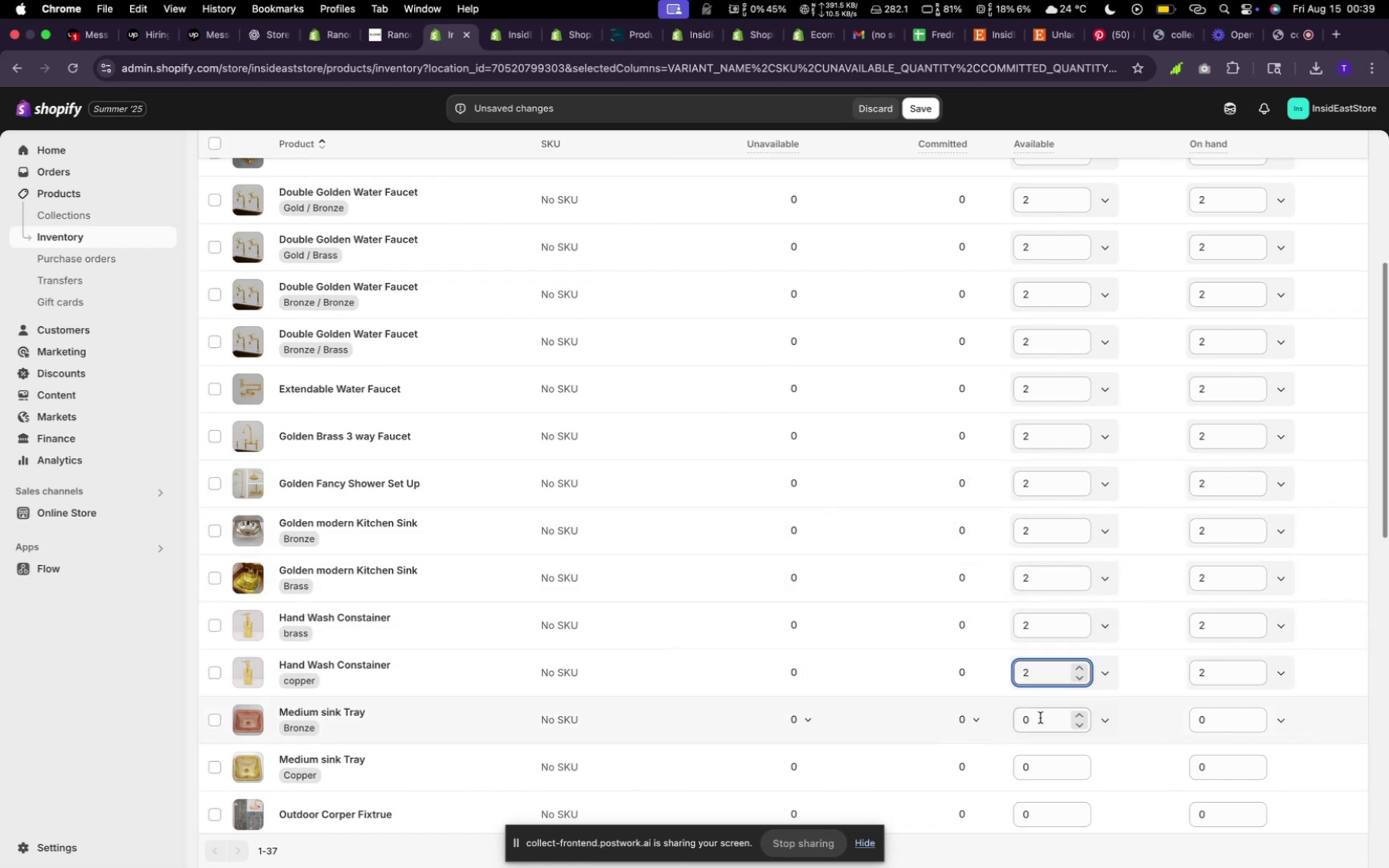 
key(2)
 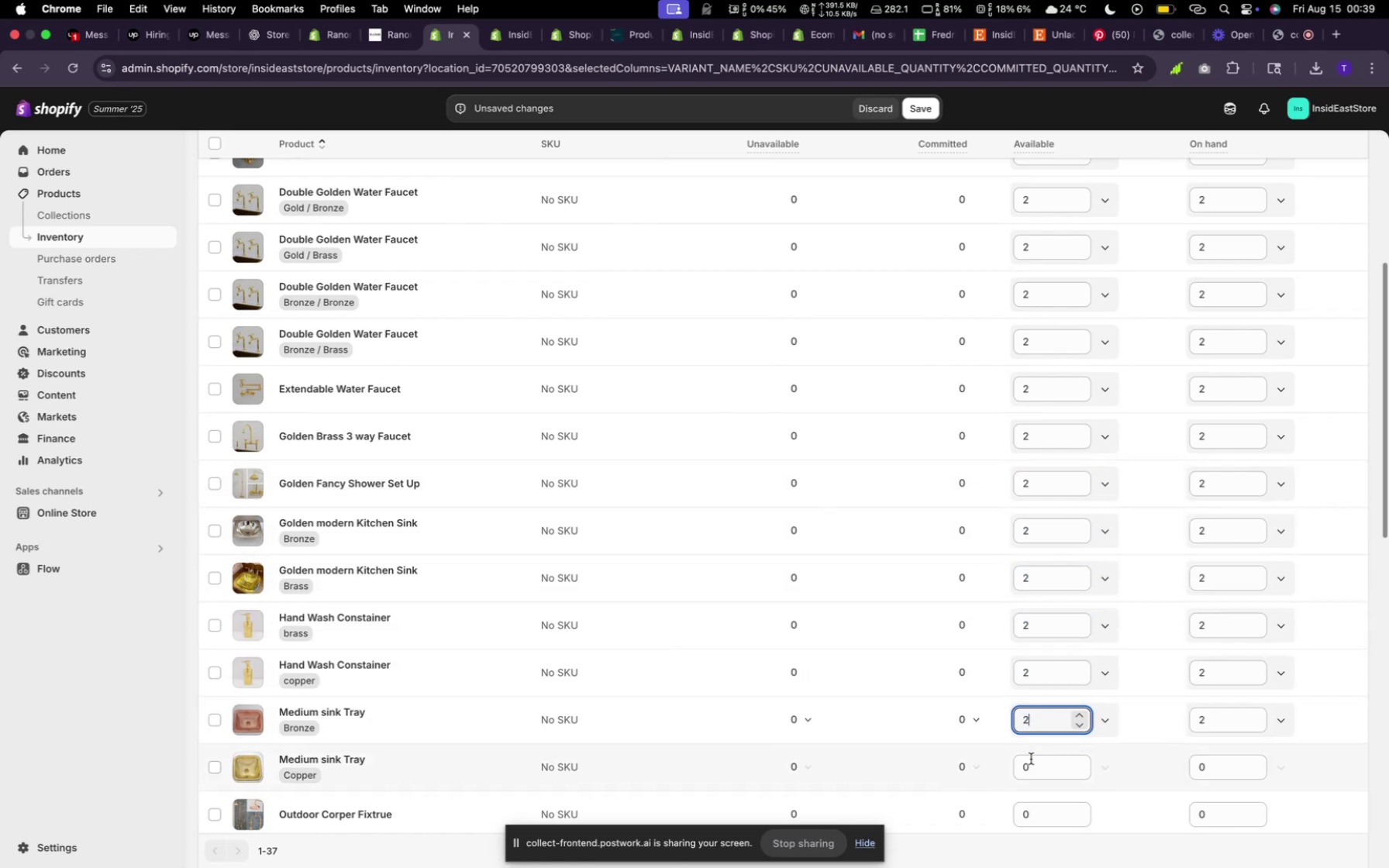 
left_click([1031, 766])
 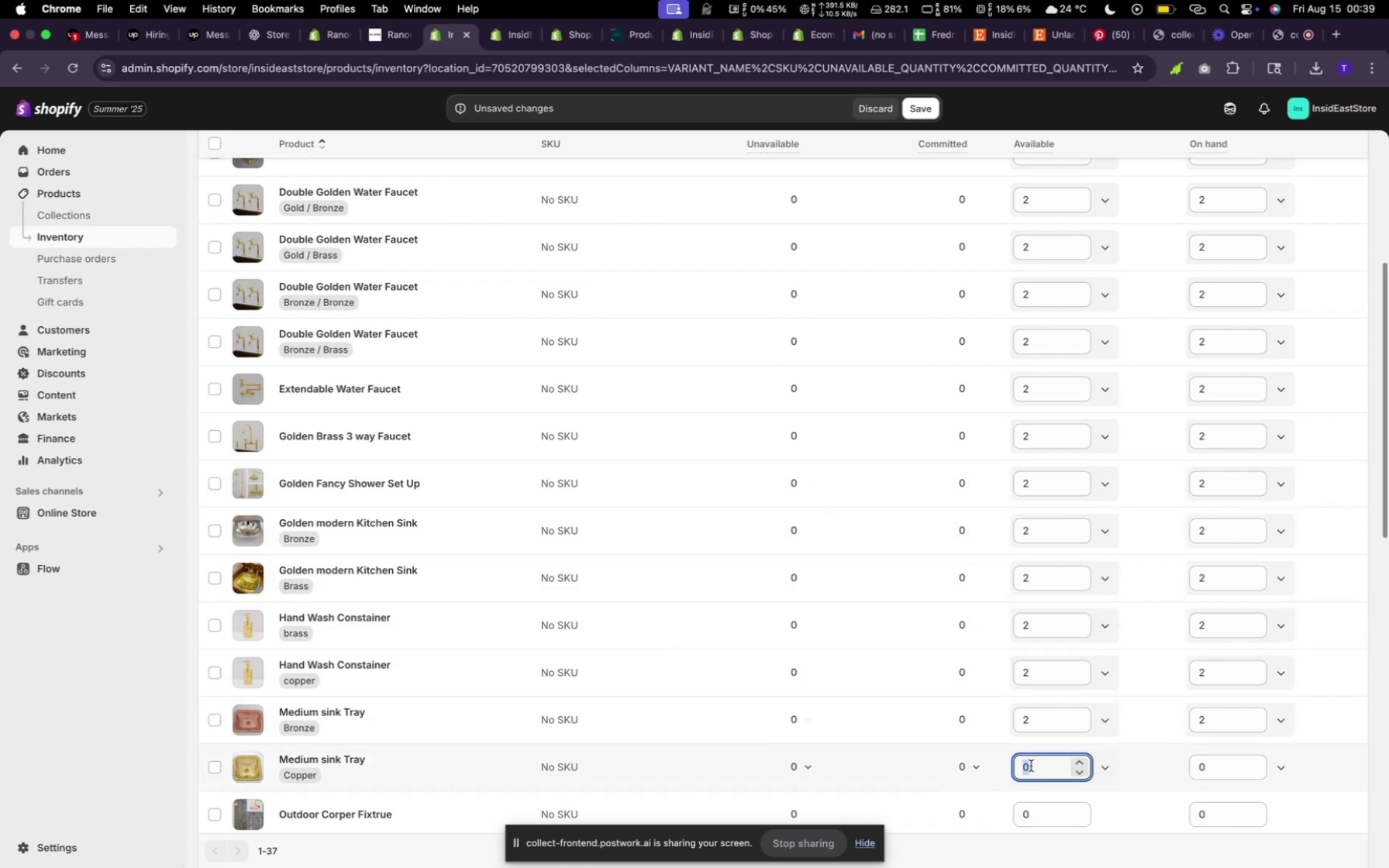 
type(22)
 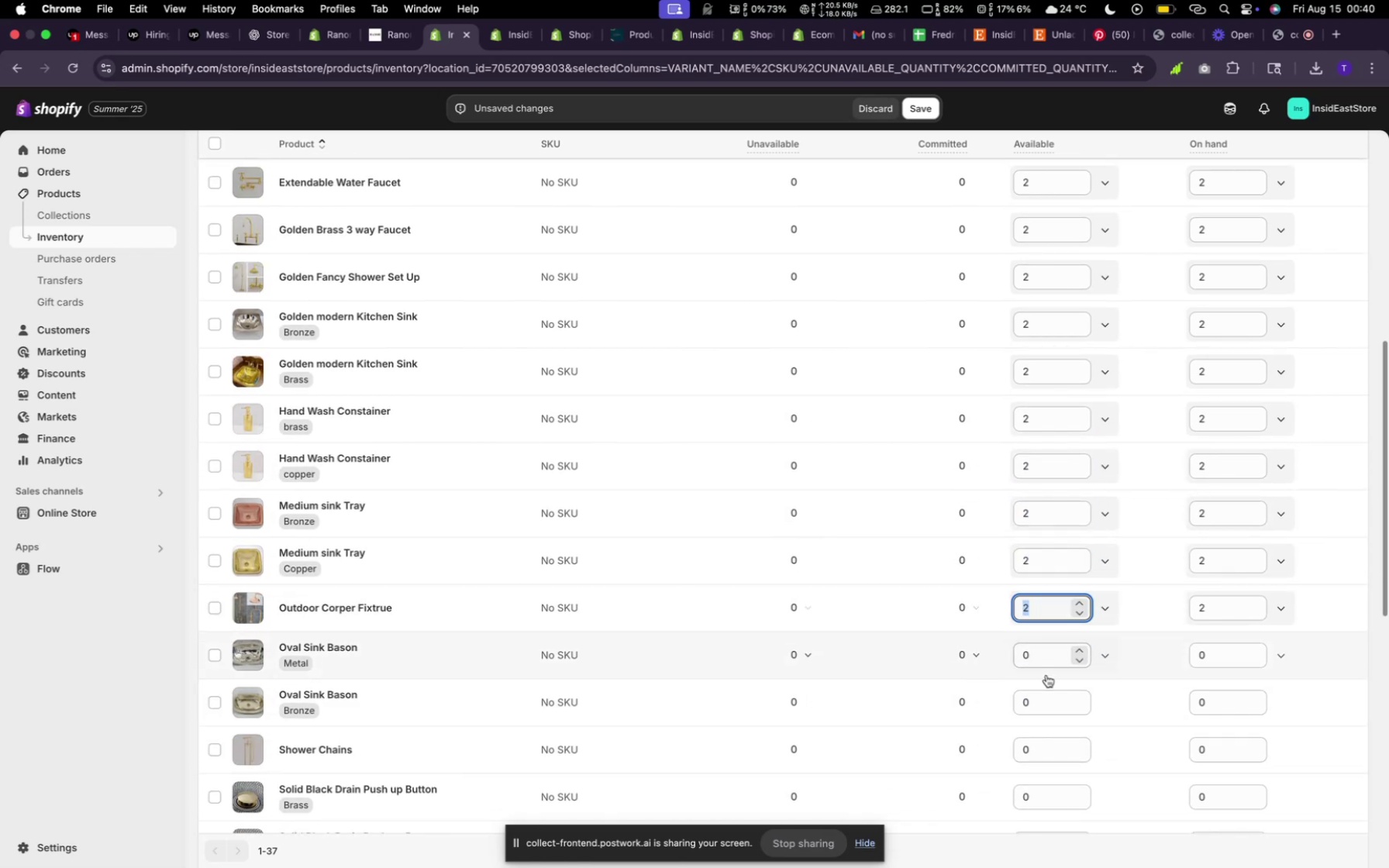 
scroll: coordinate [1030, 734], scroll_direction: down, amount: 8.0
 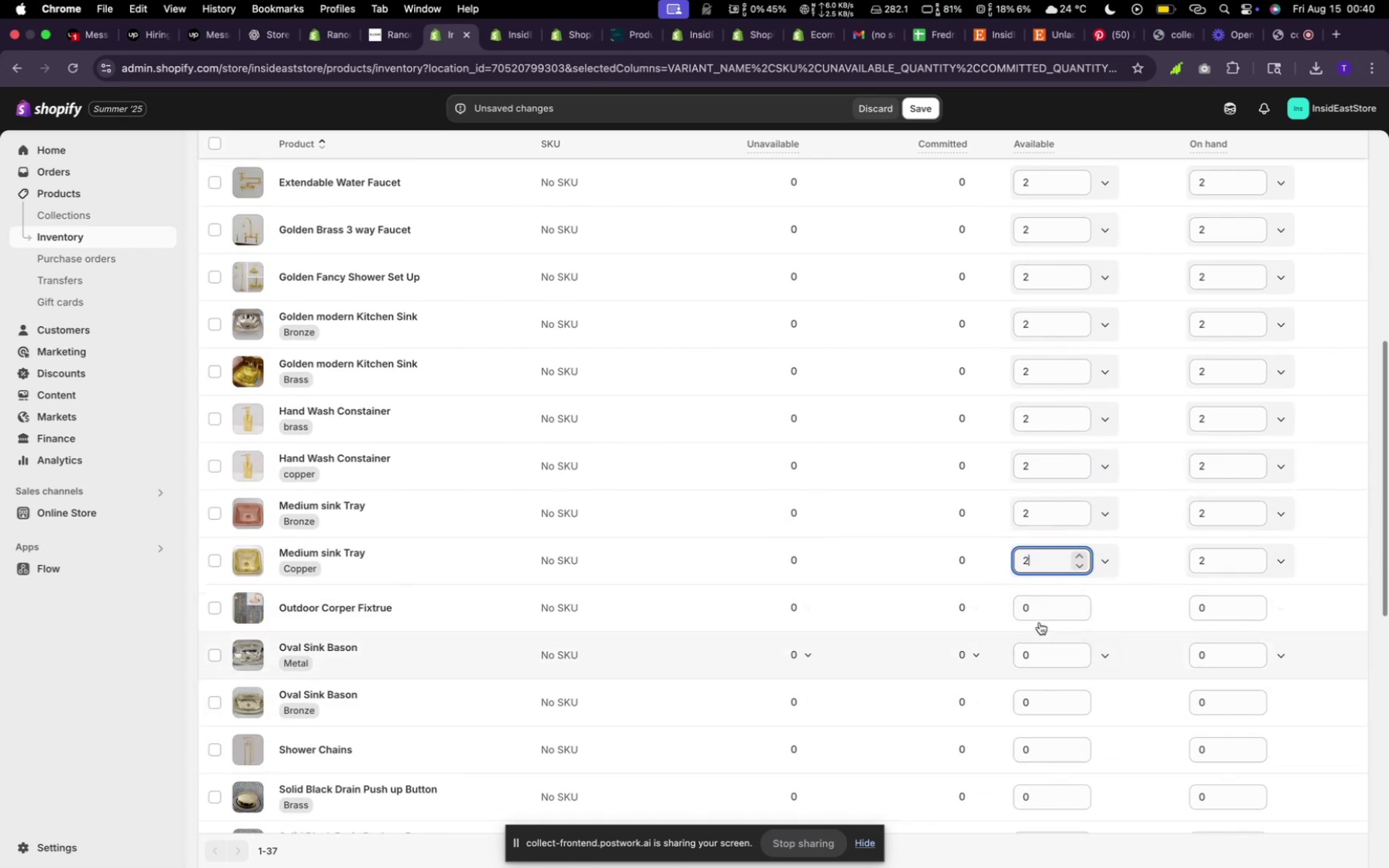 
left_click([1039, 615])
 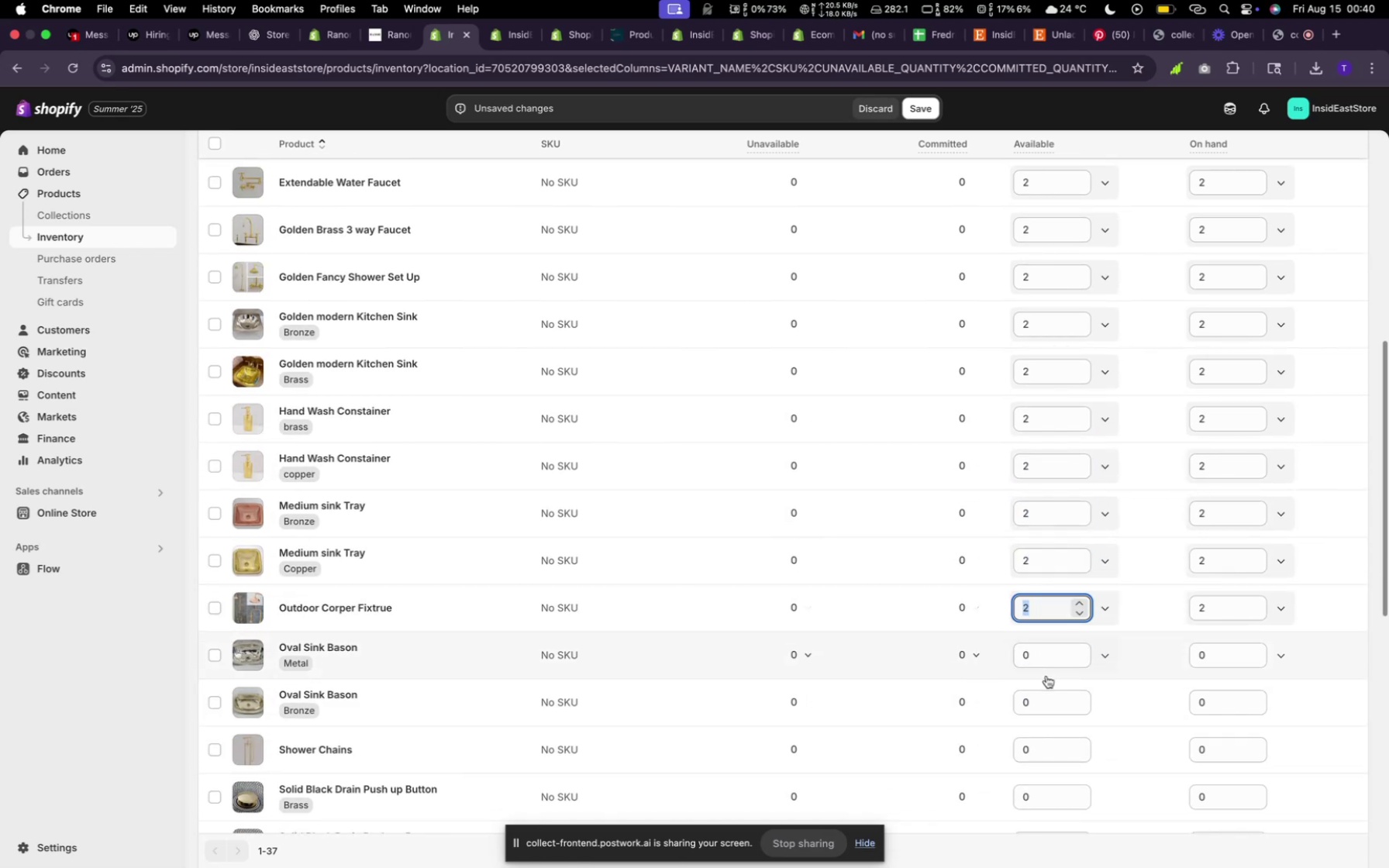 
left_click([1046, 676])
 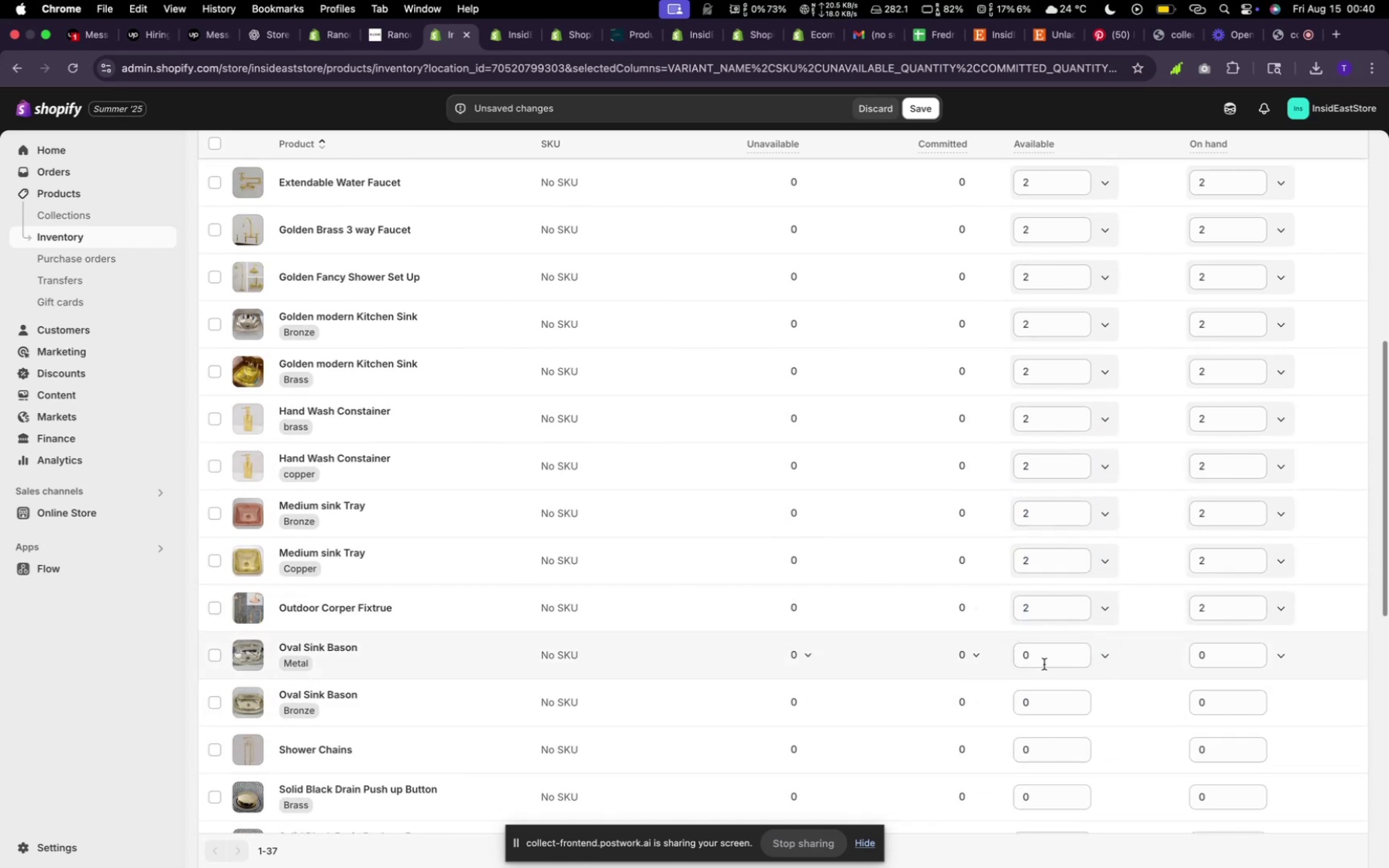 
type(22)
 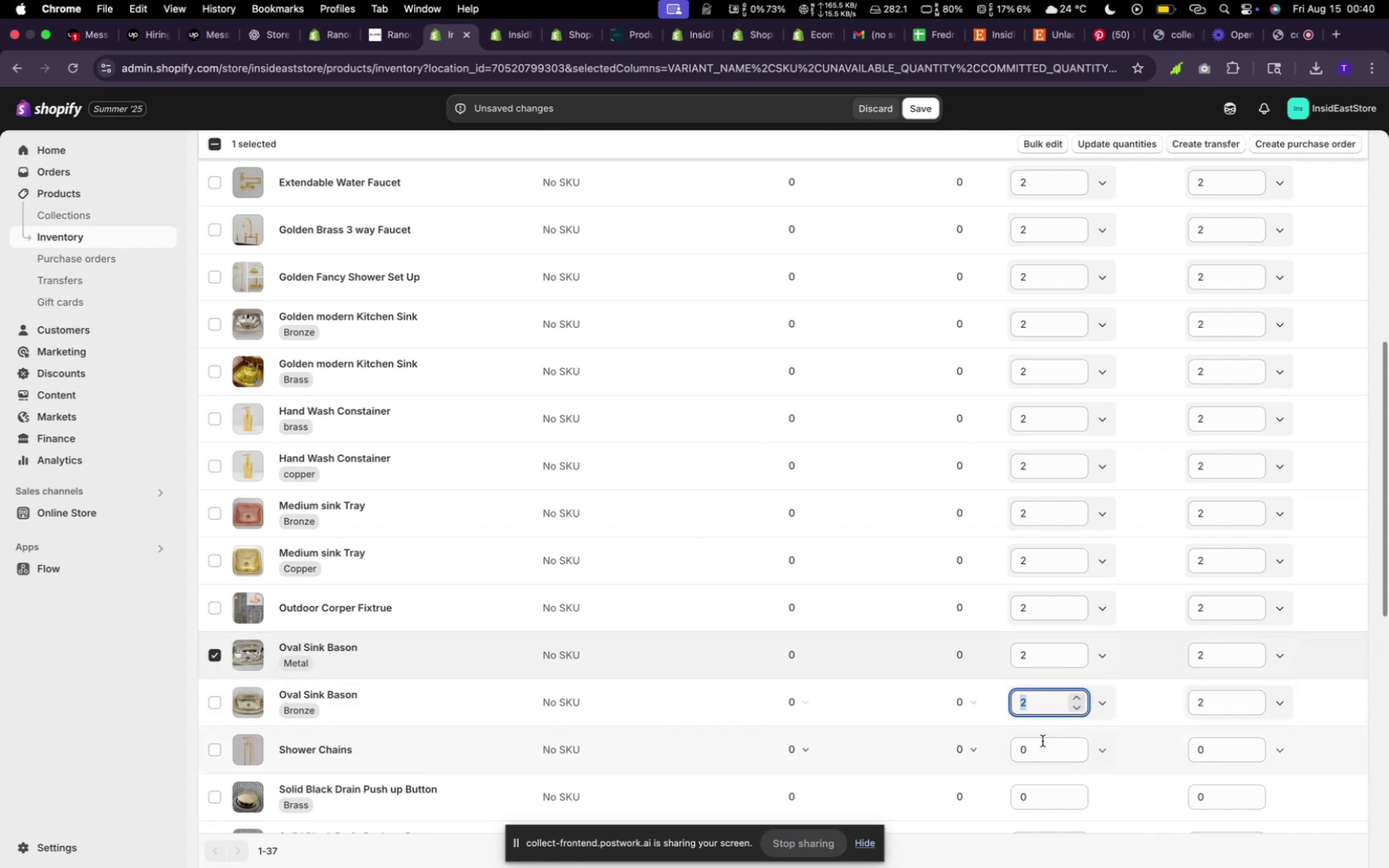 
left_click([1043, 749])
 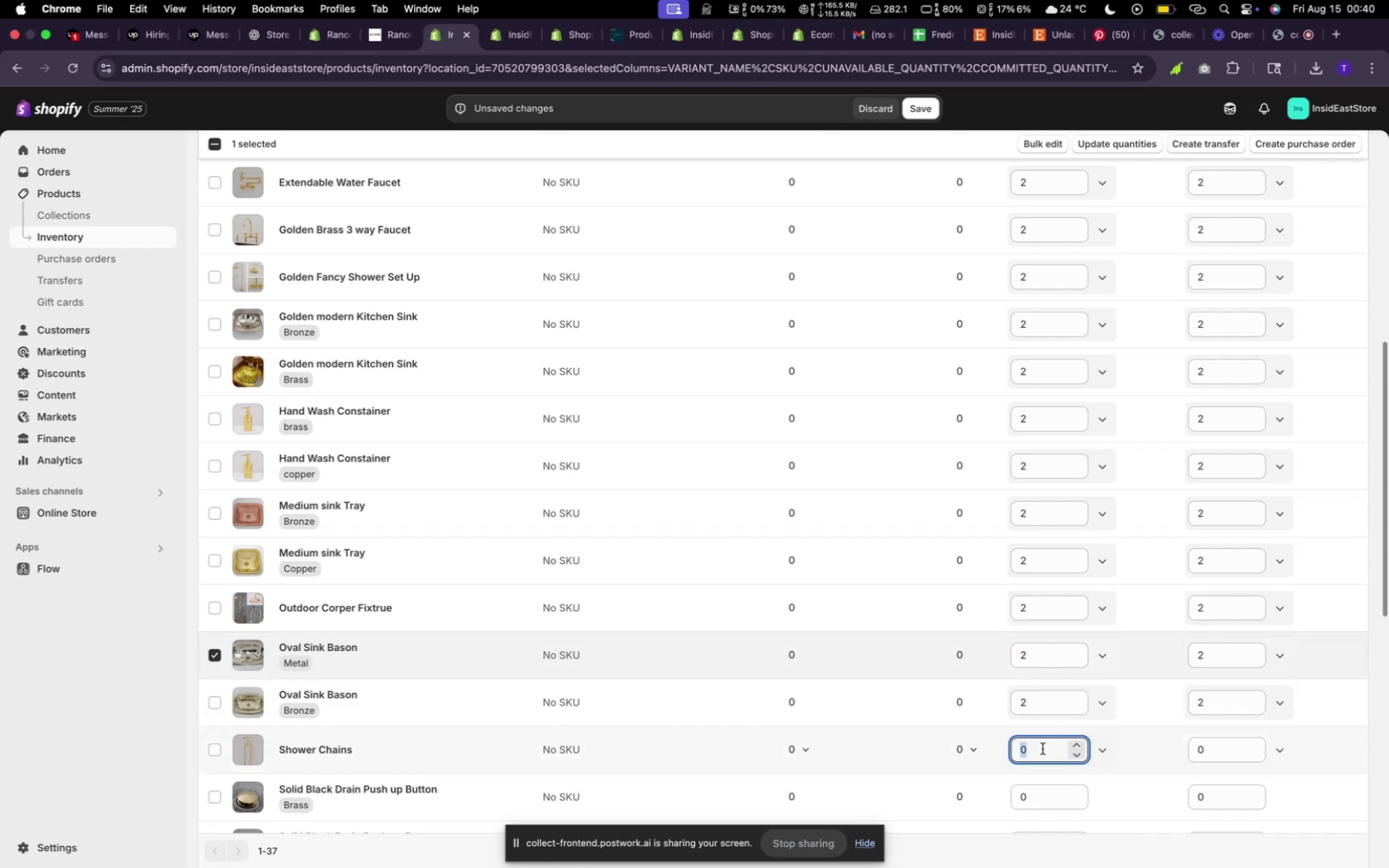 
key(2)
 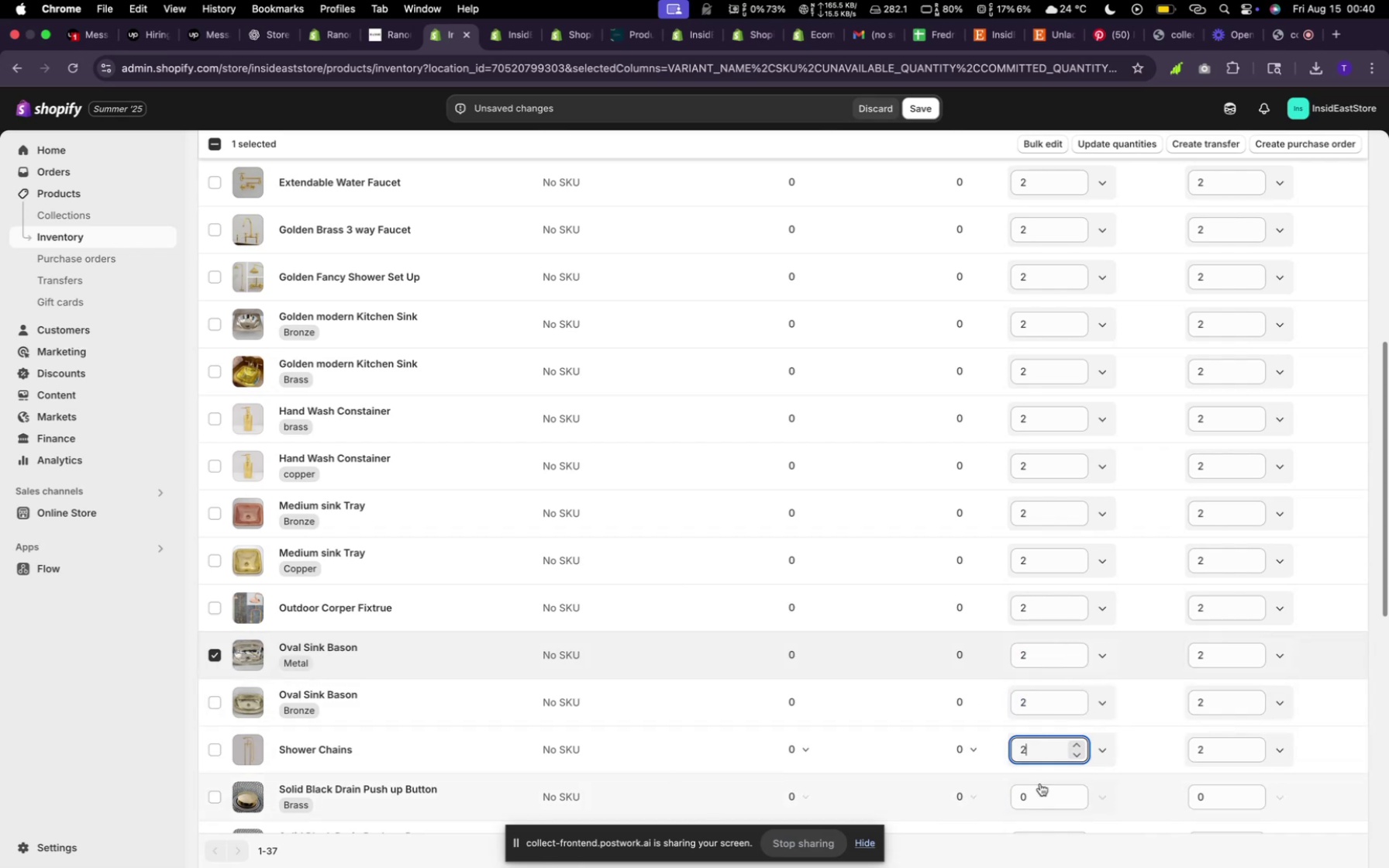 
left_click([1039, 793])
 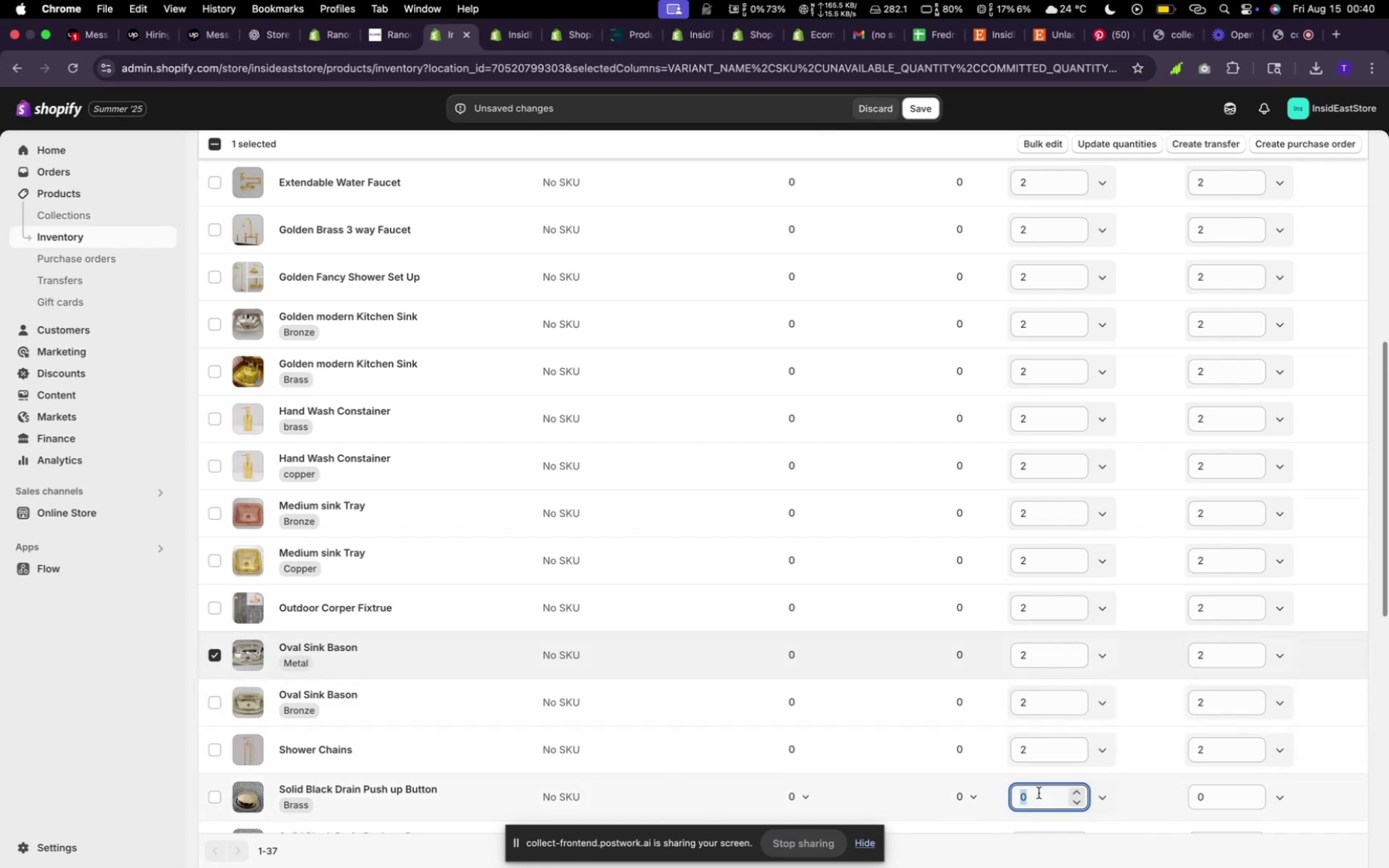 
key(2)
 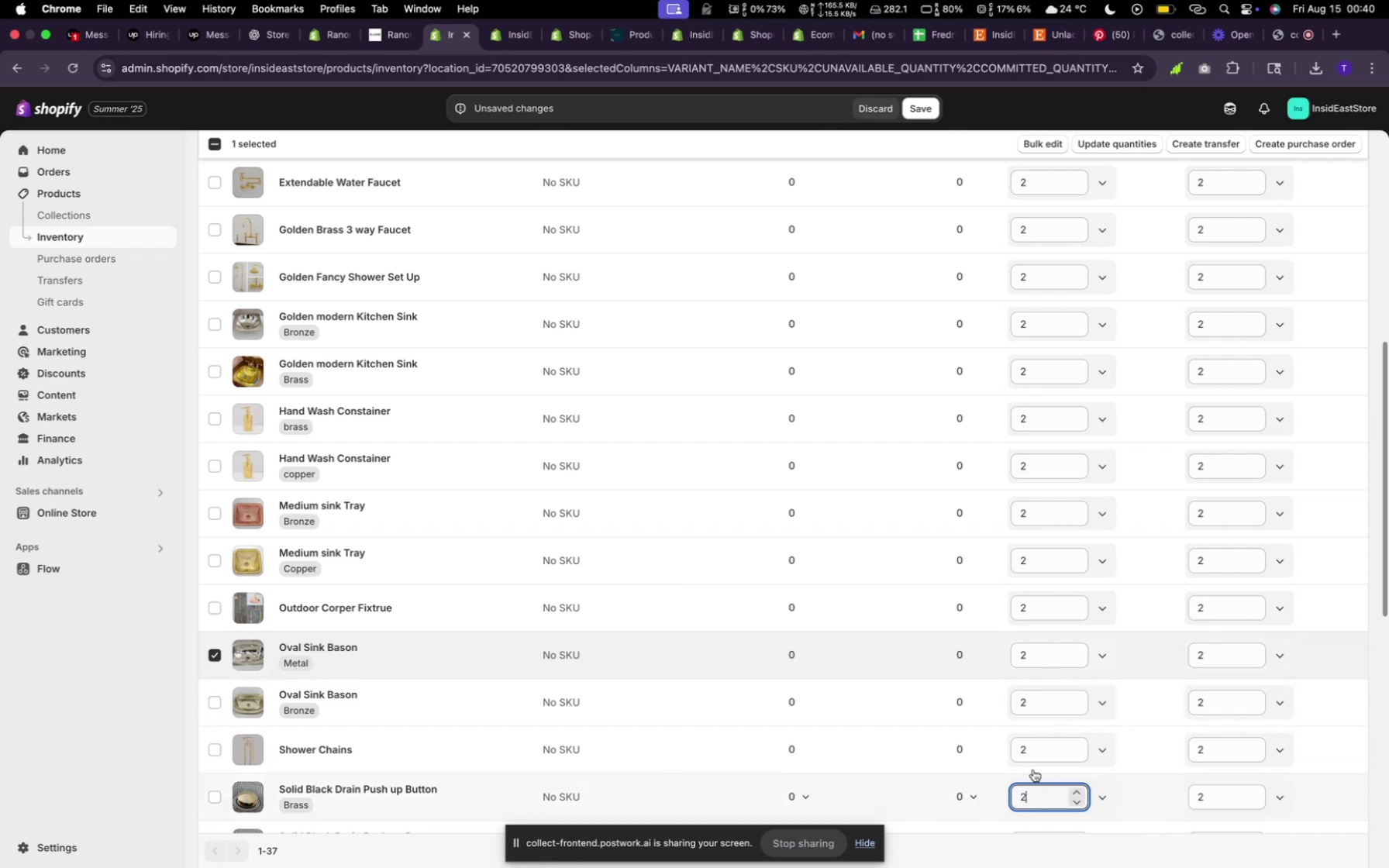 
scroll: coordinate [1028, 732], scroll_direction: down, amount: 18.0
 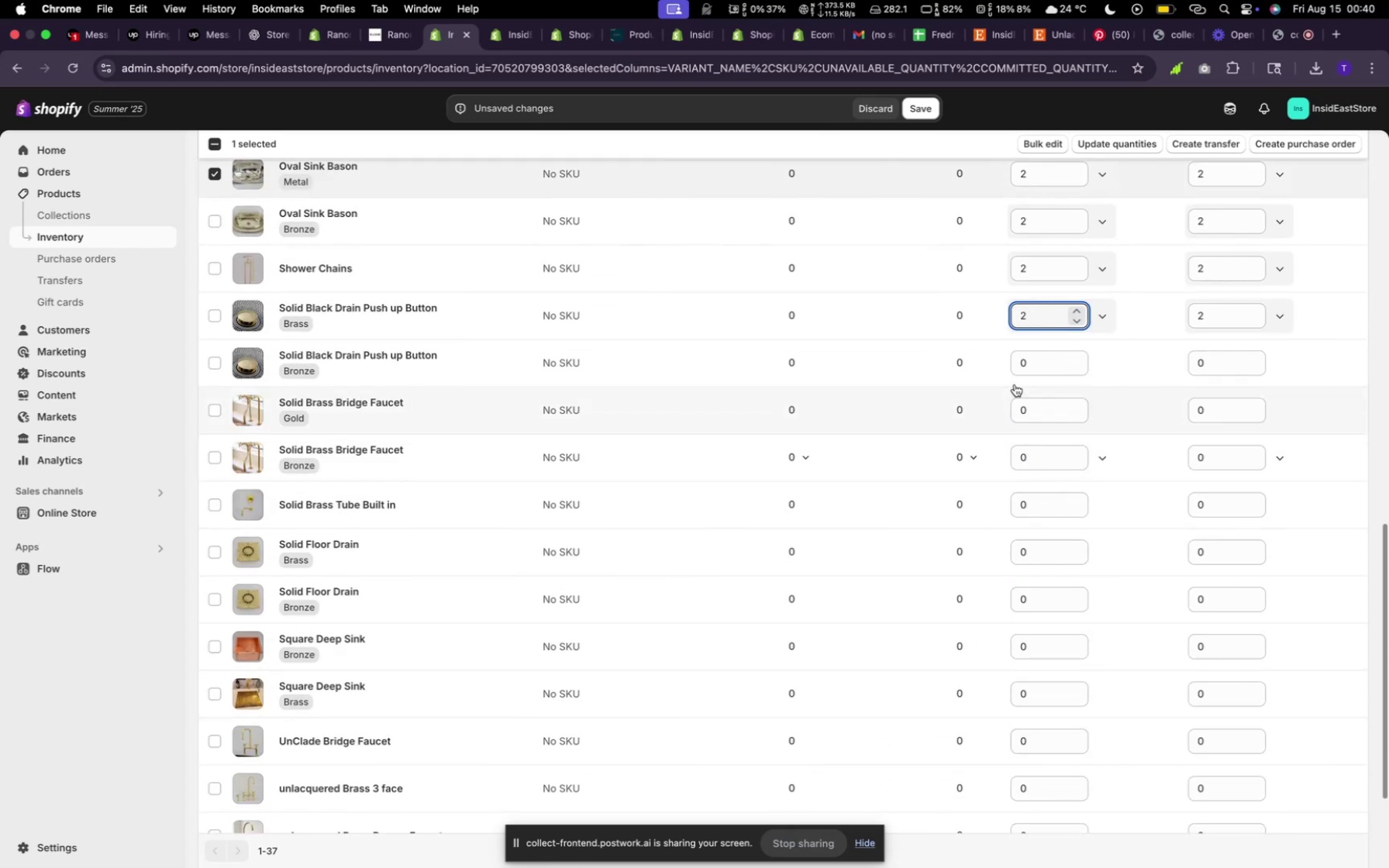 
left_click([1032, 360])
 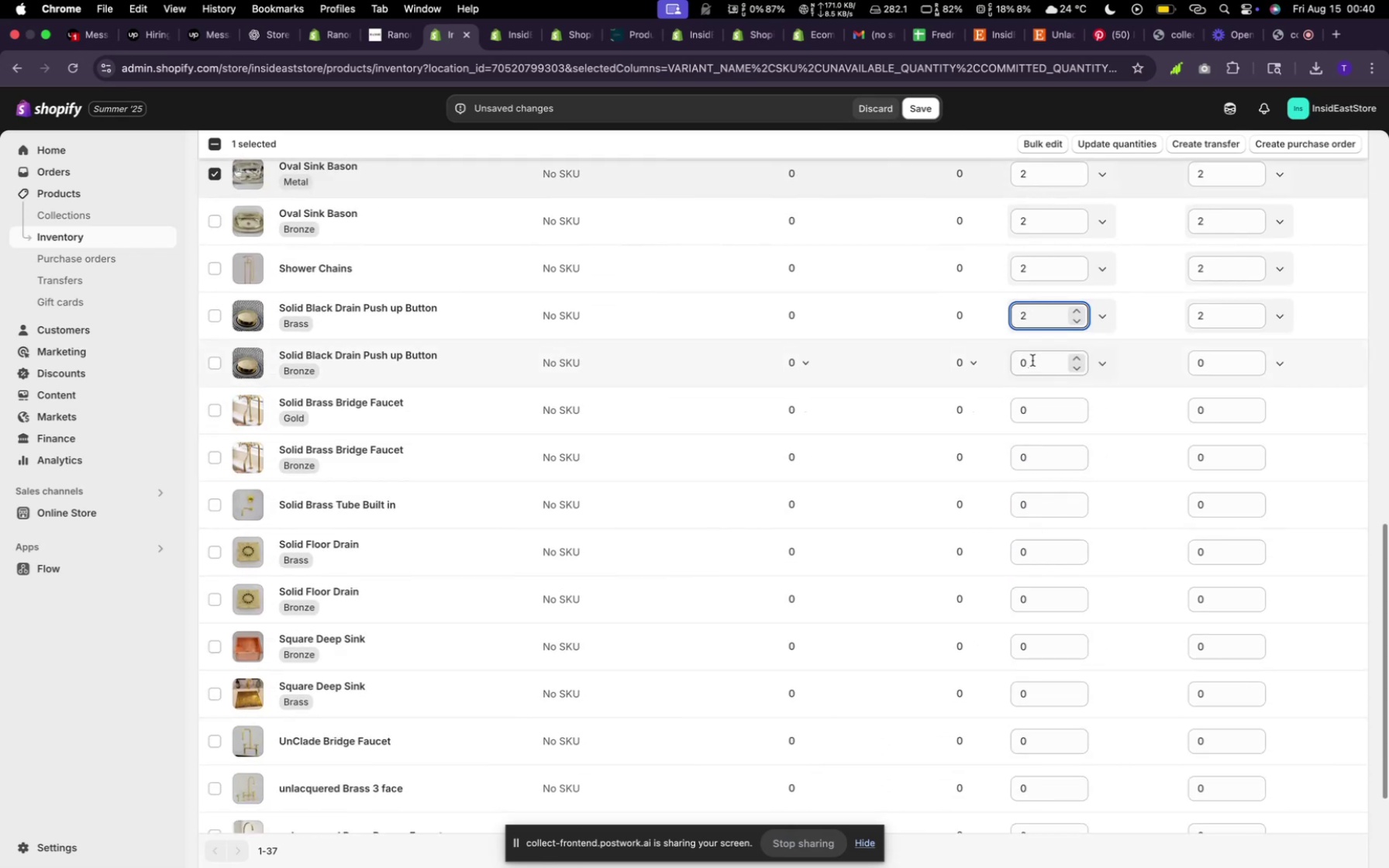 
key(2)
 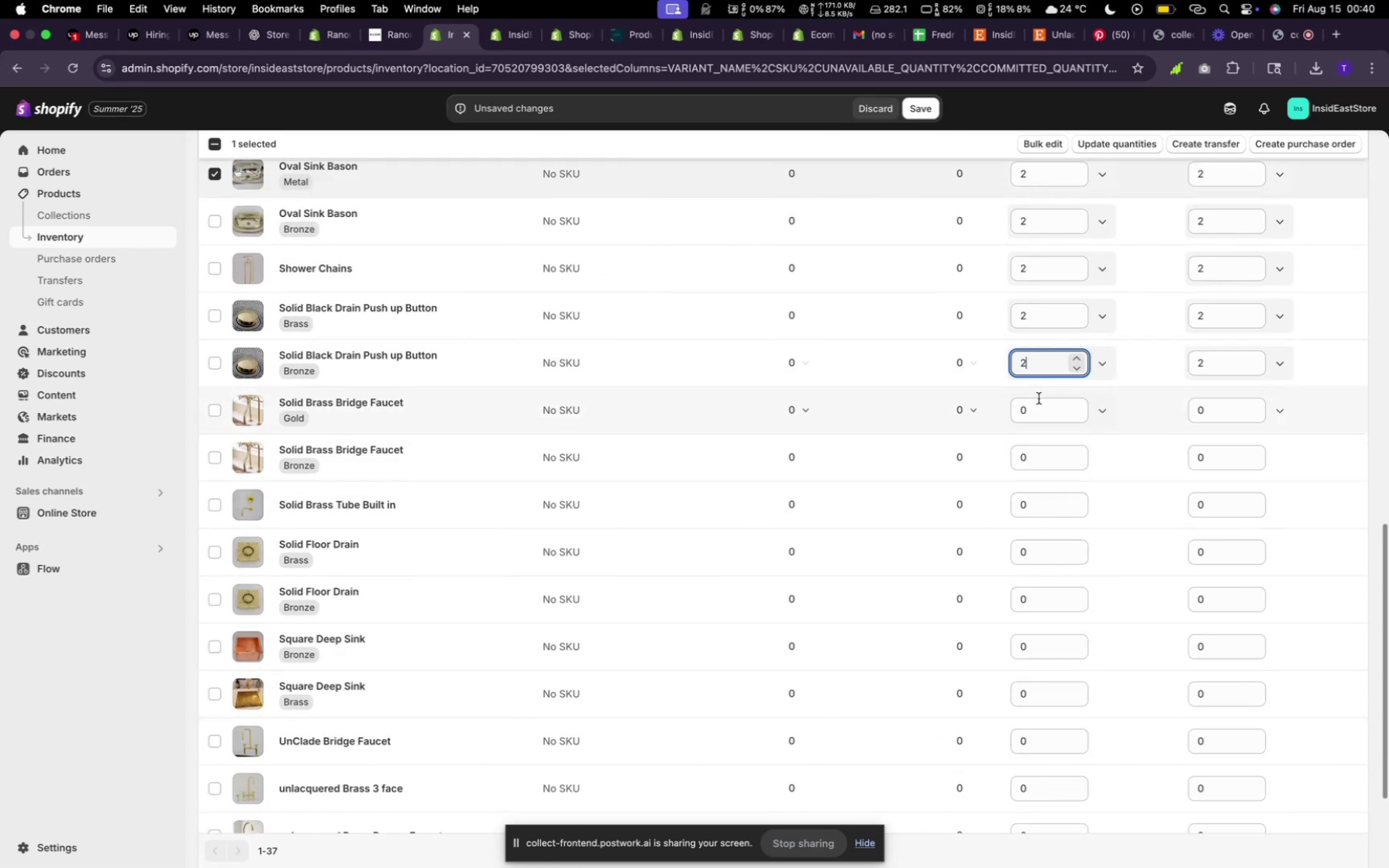 
left_click([1039, 401])
 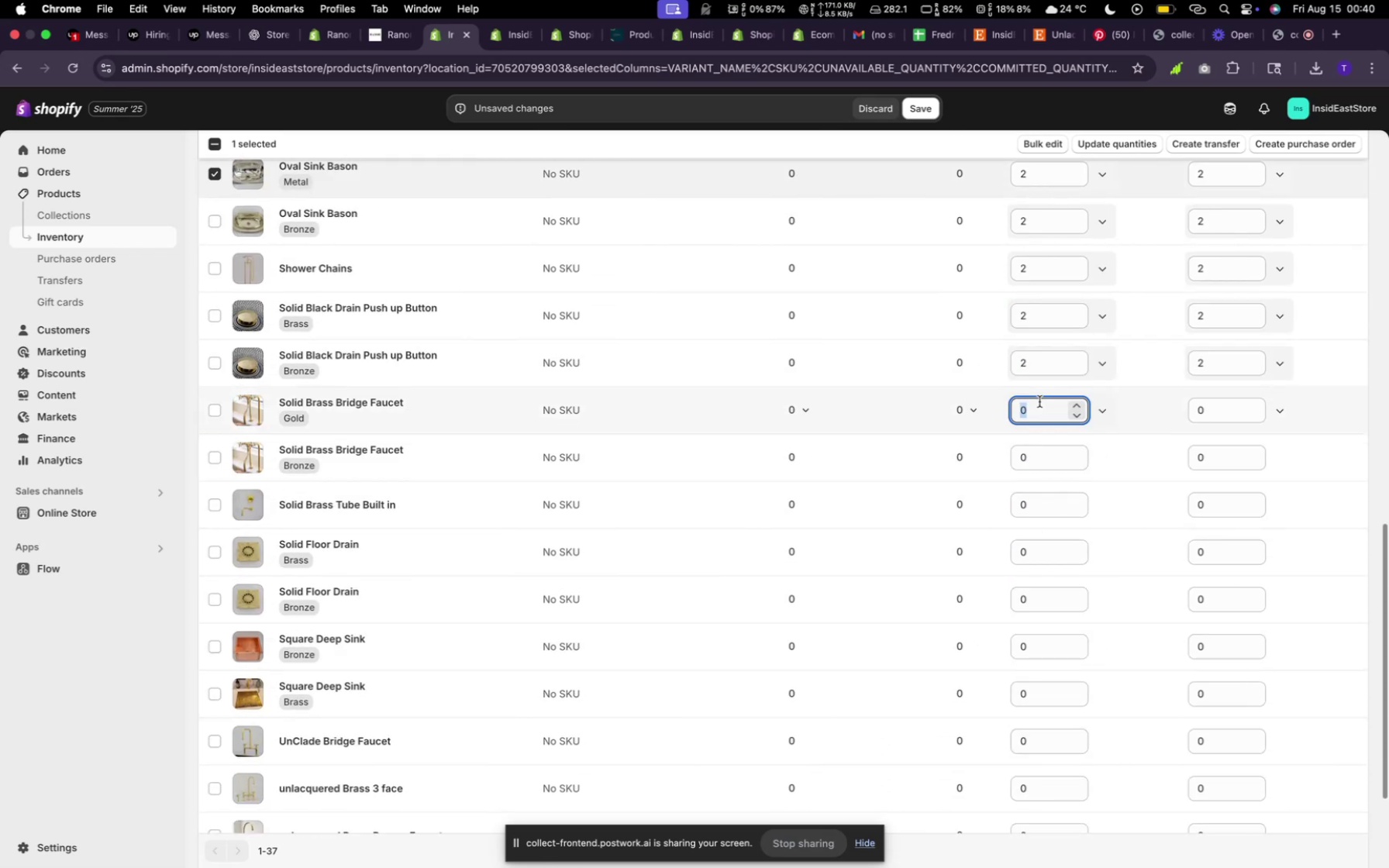 
type(222)
 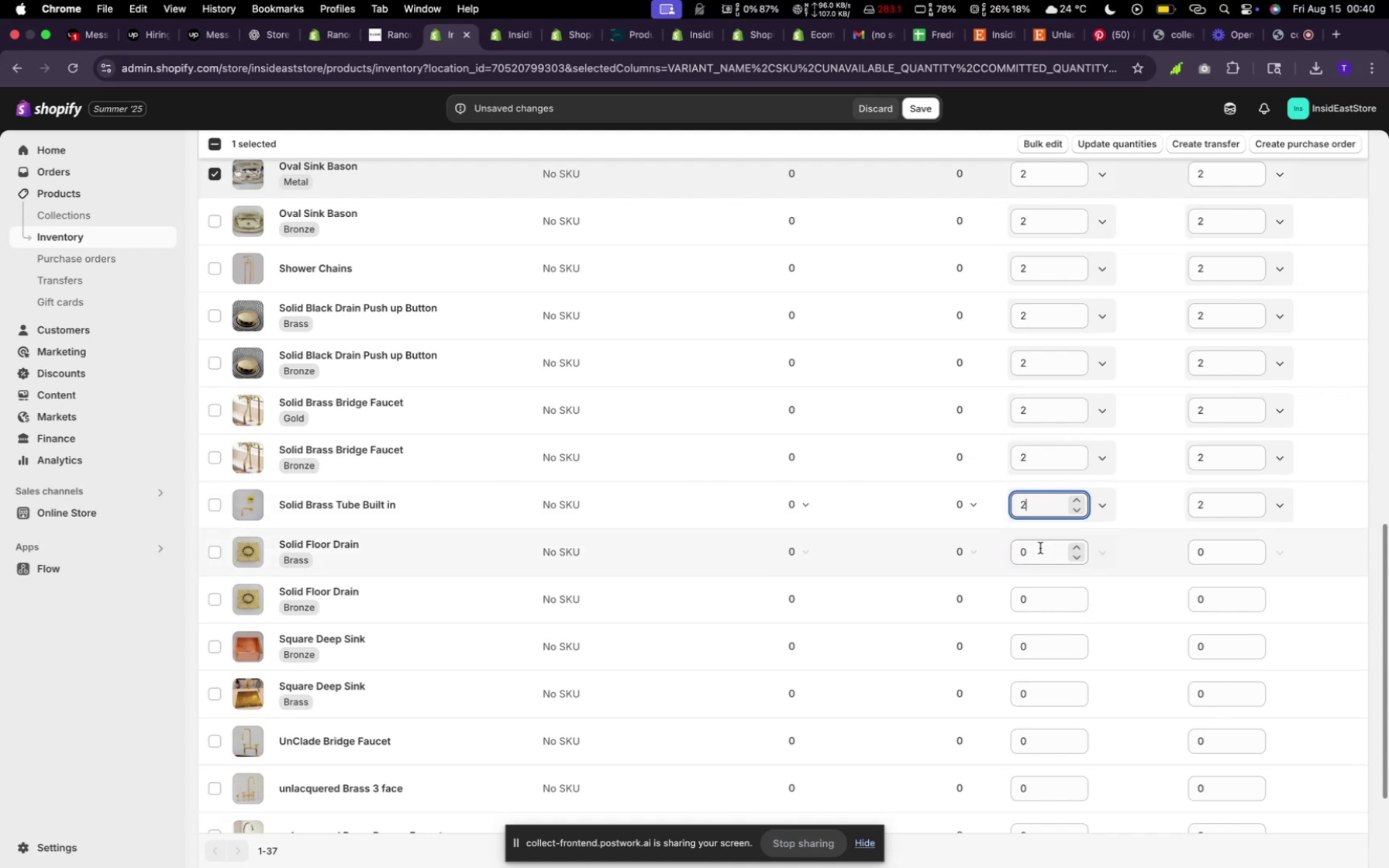 
left_click([1040, 556])
 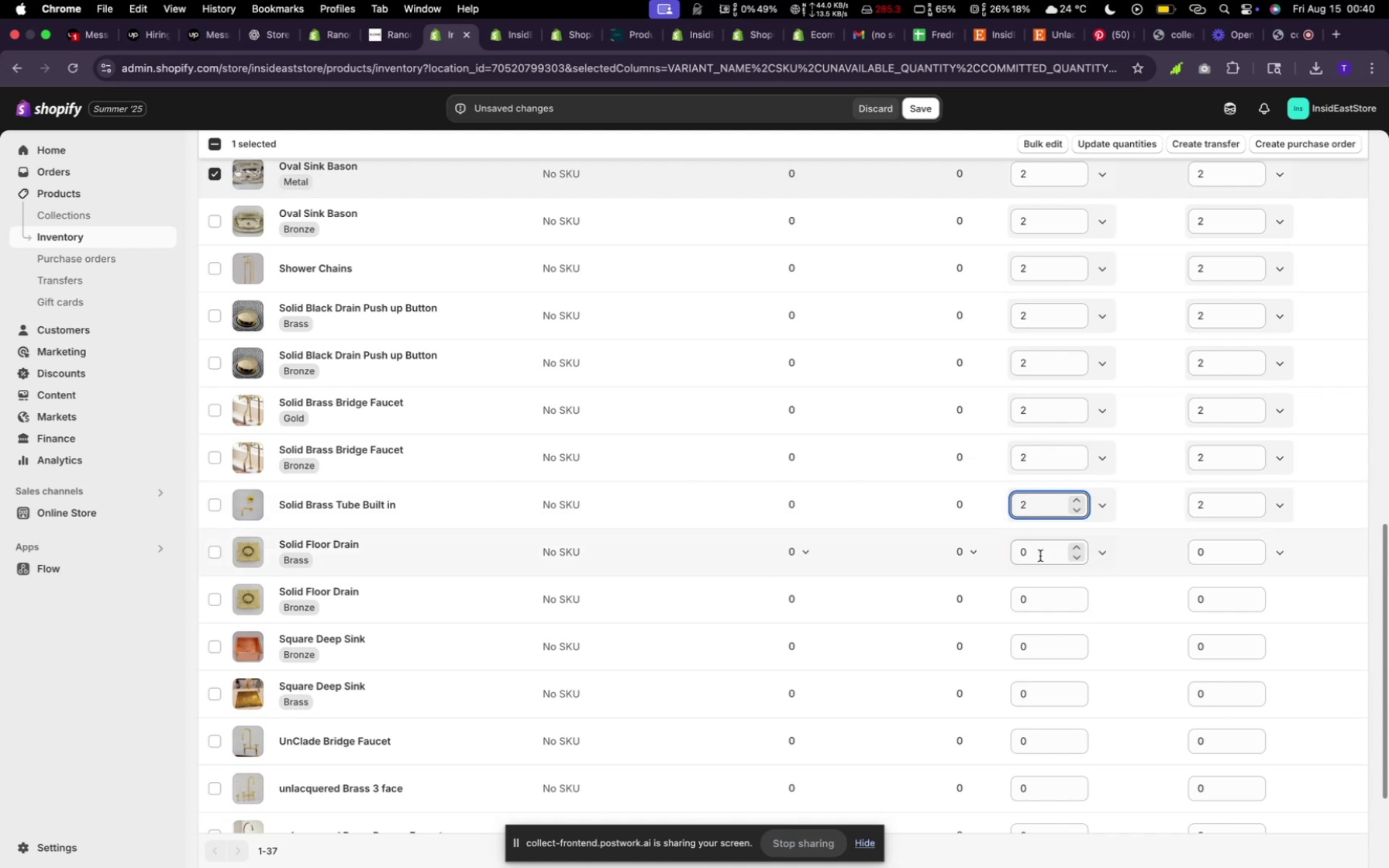 
key(2)
 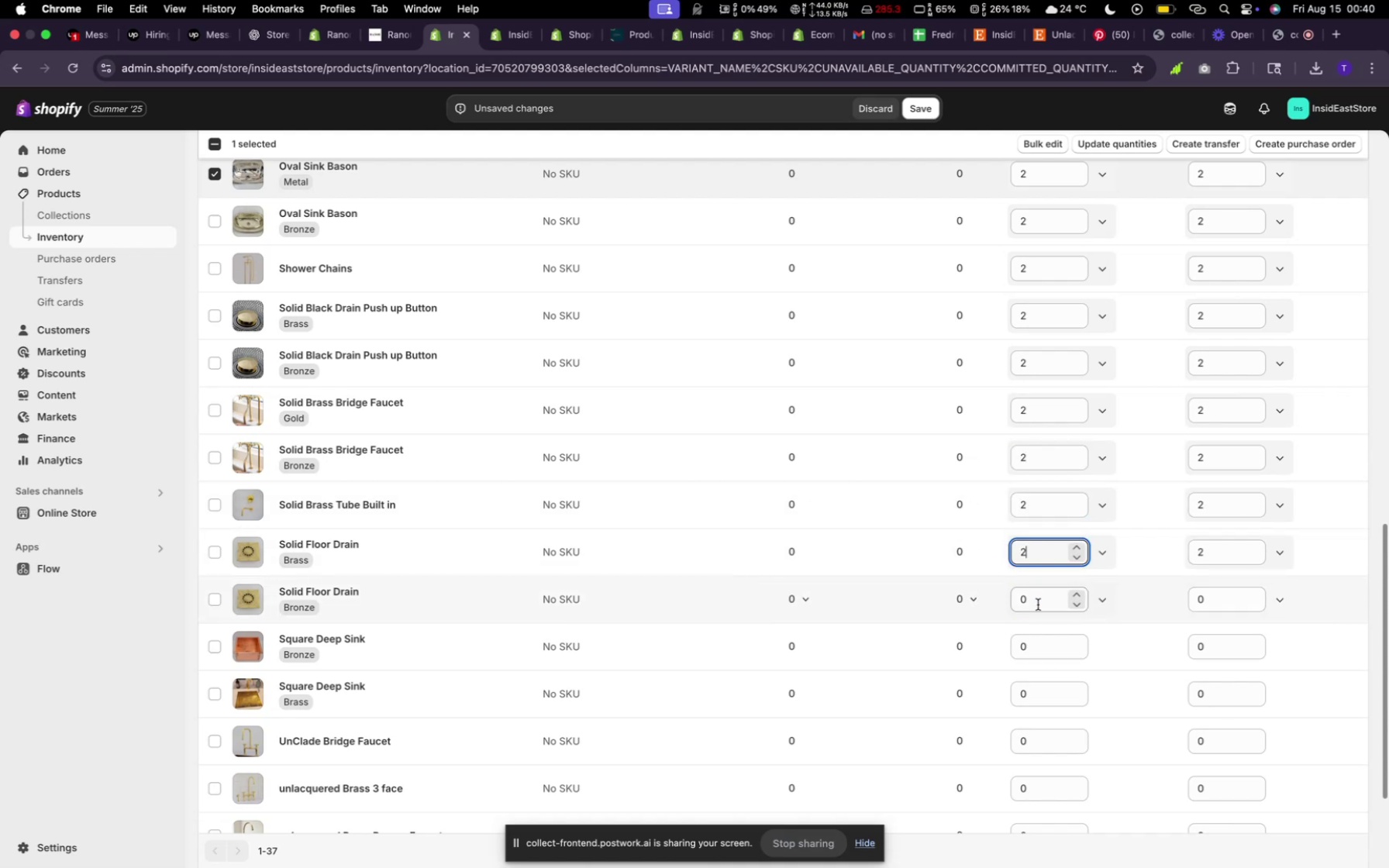 
left_click([1037, 605])
 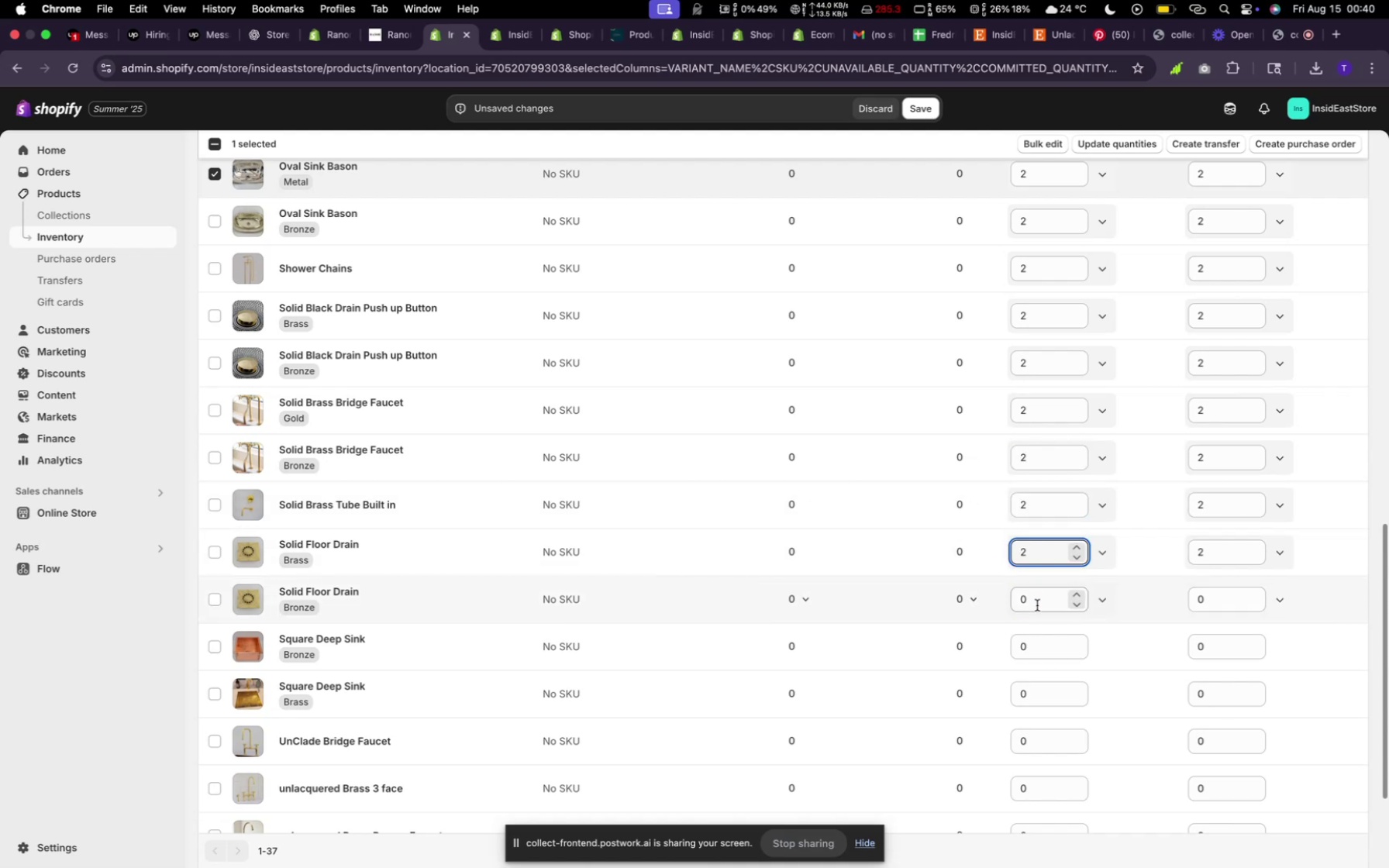 
key(2)
 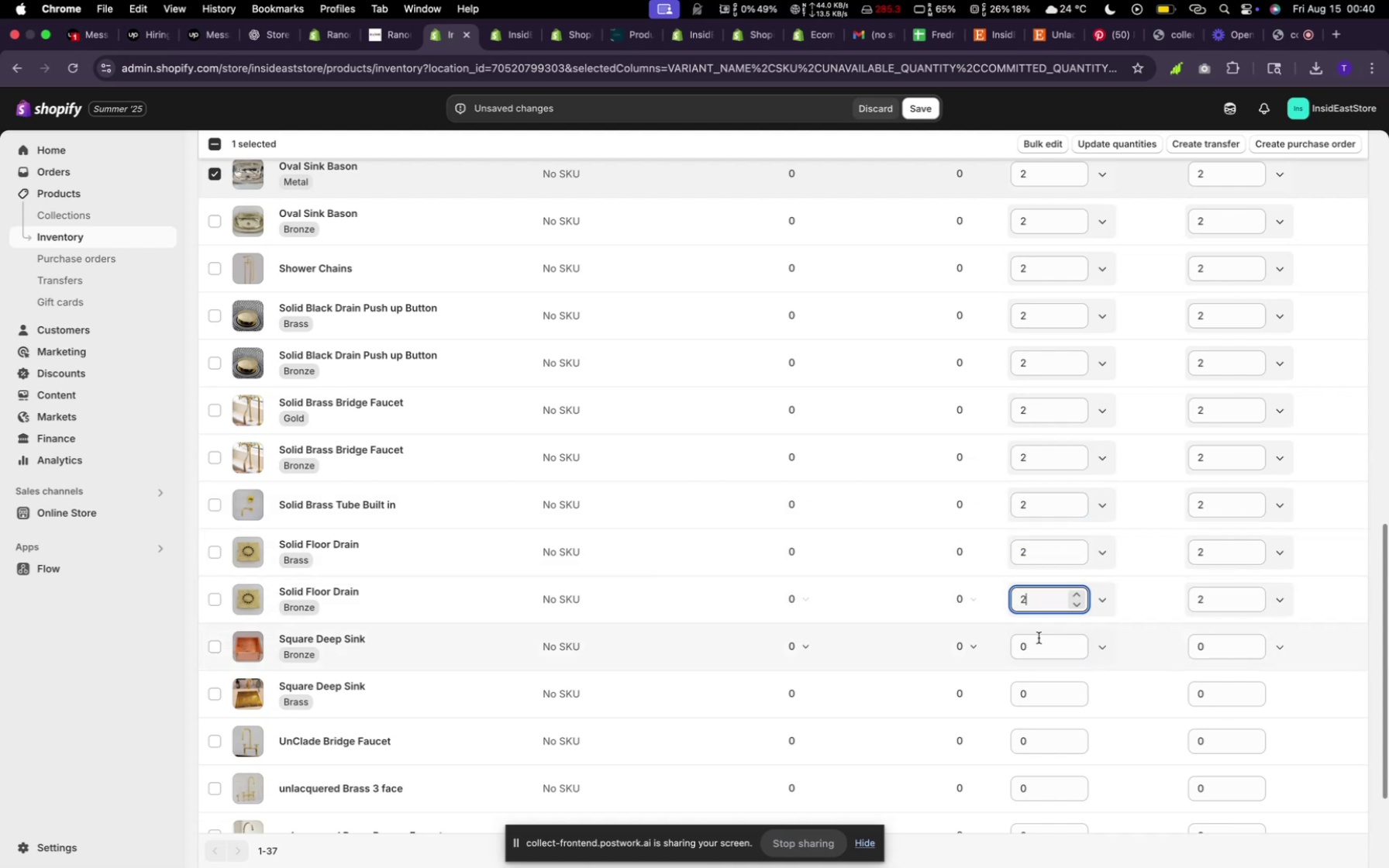 
left_click([1037, 650])
 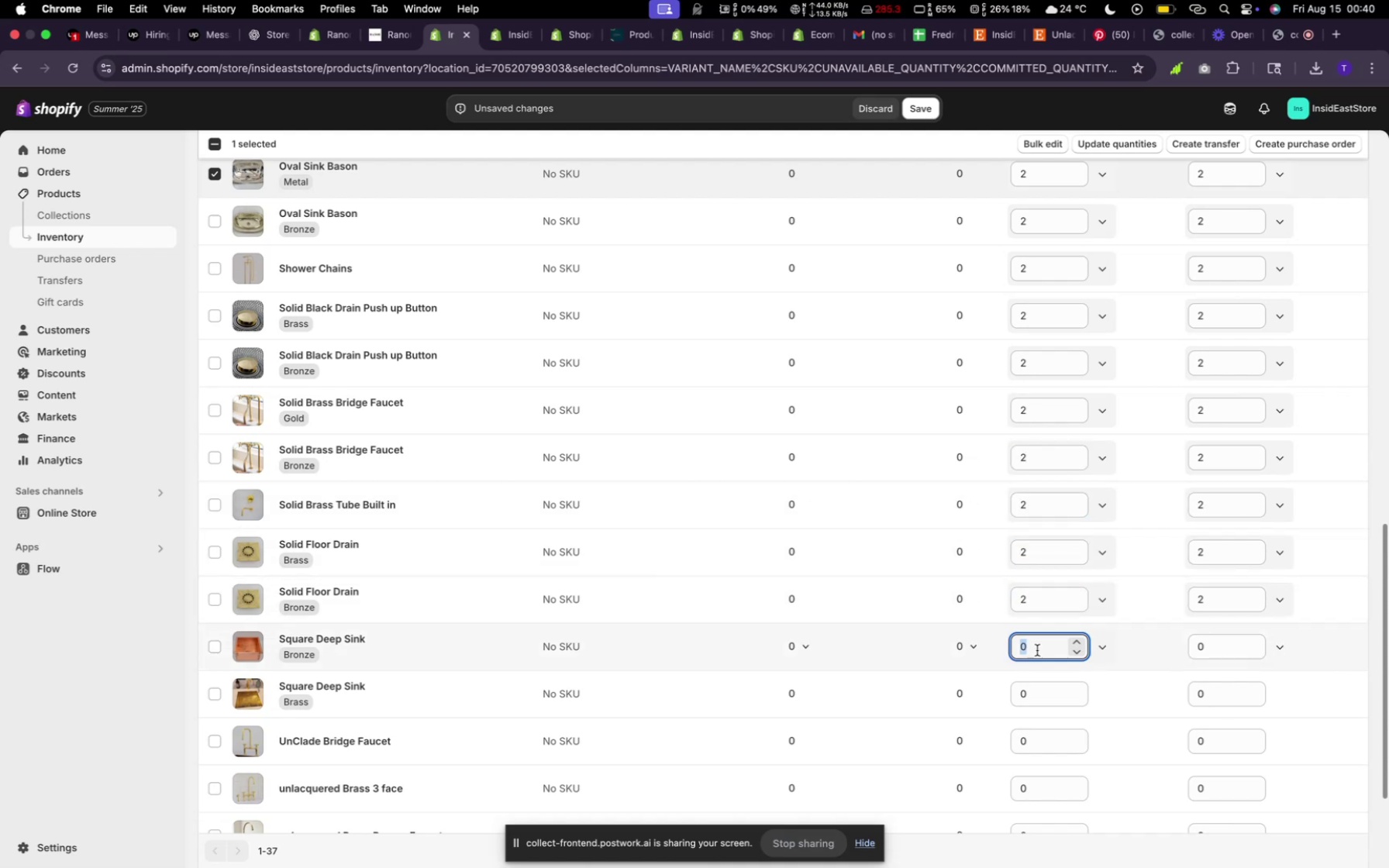 
key(2)
 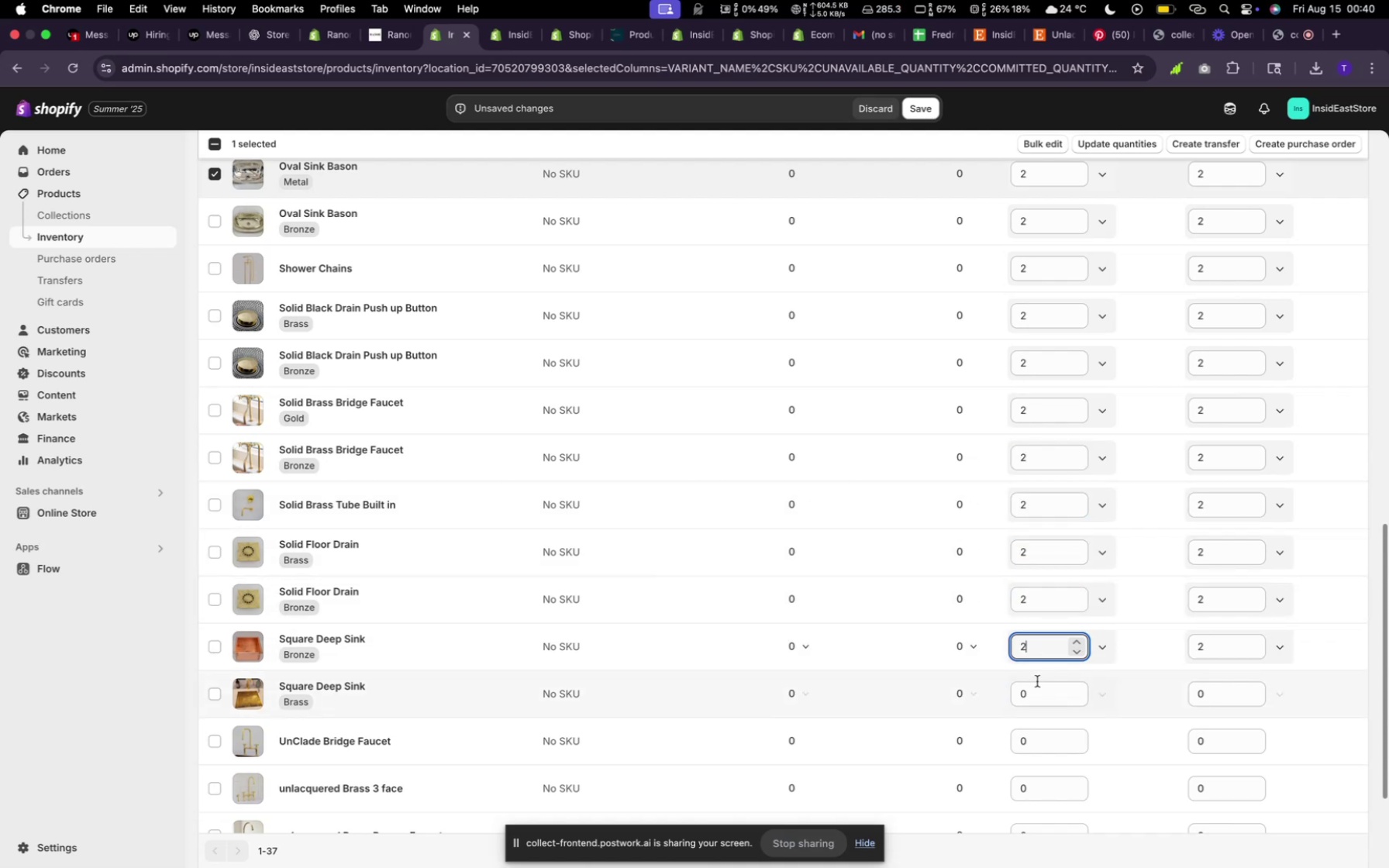 
left_click([1037, 695])
 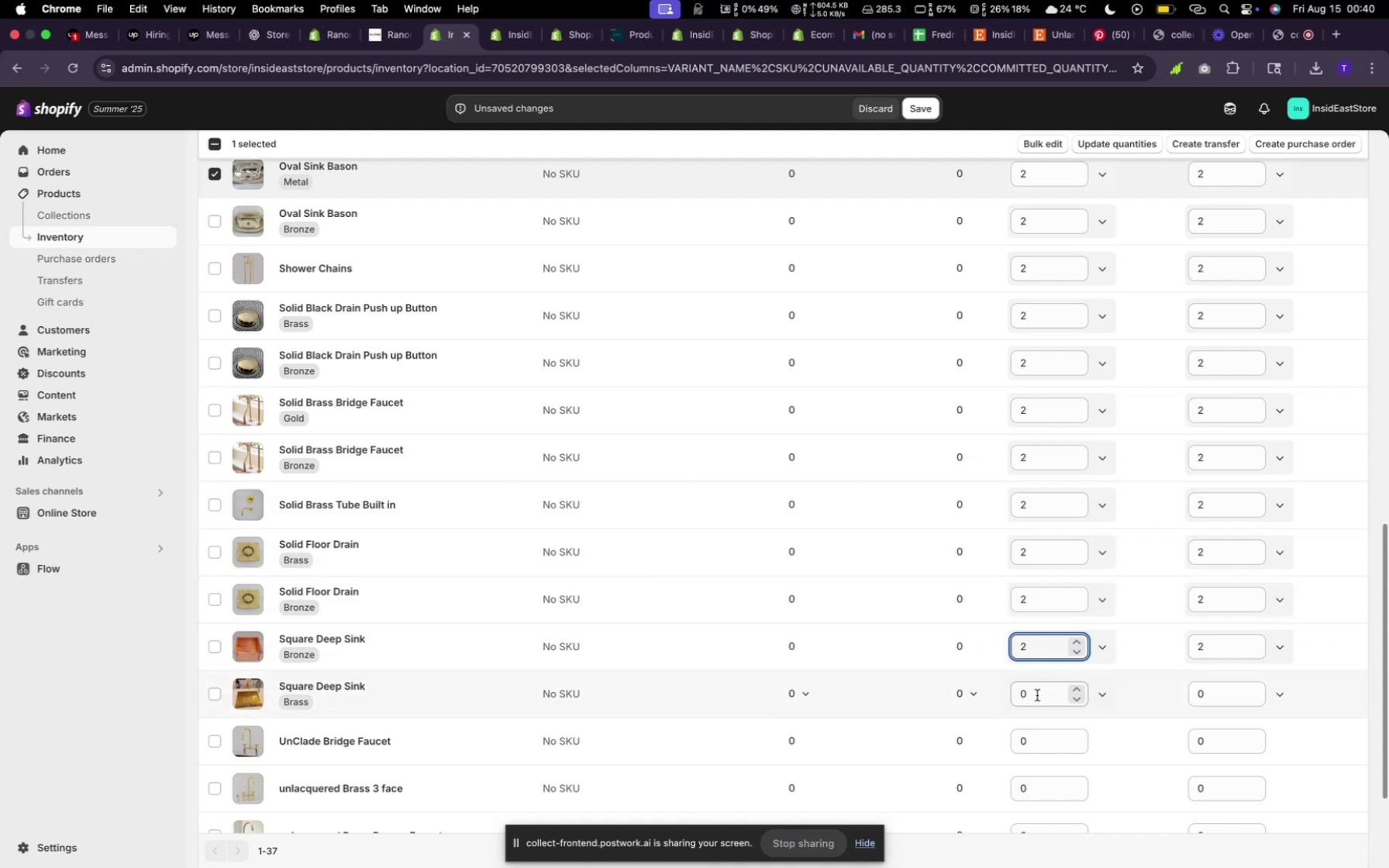 
key(2)
 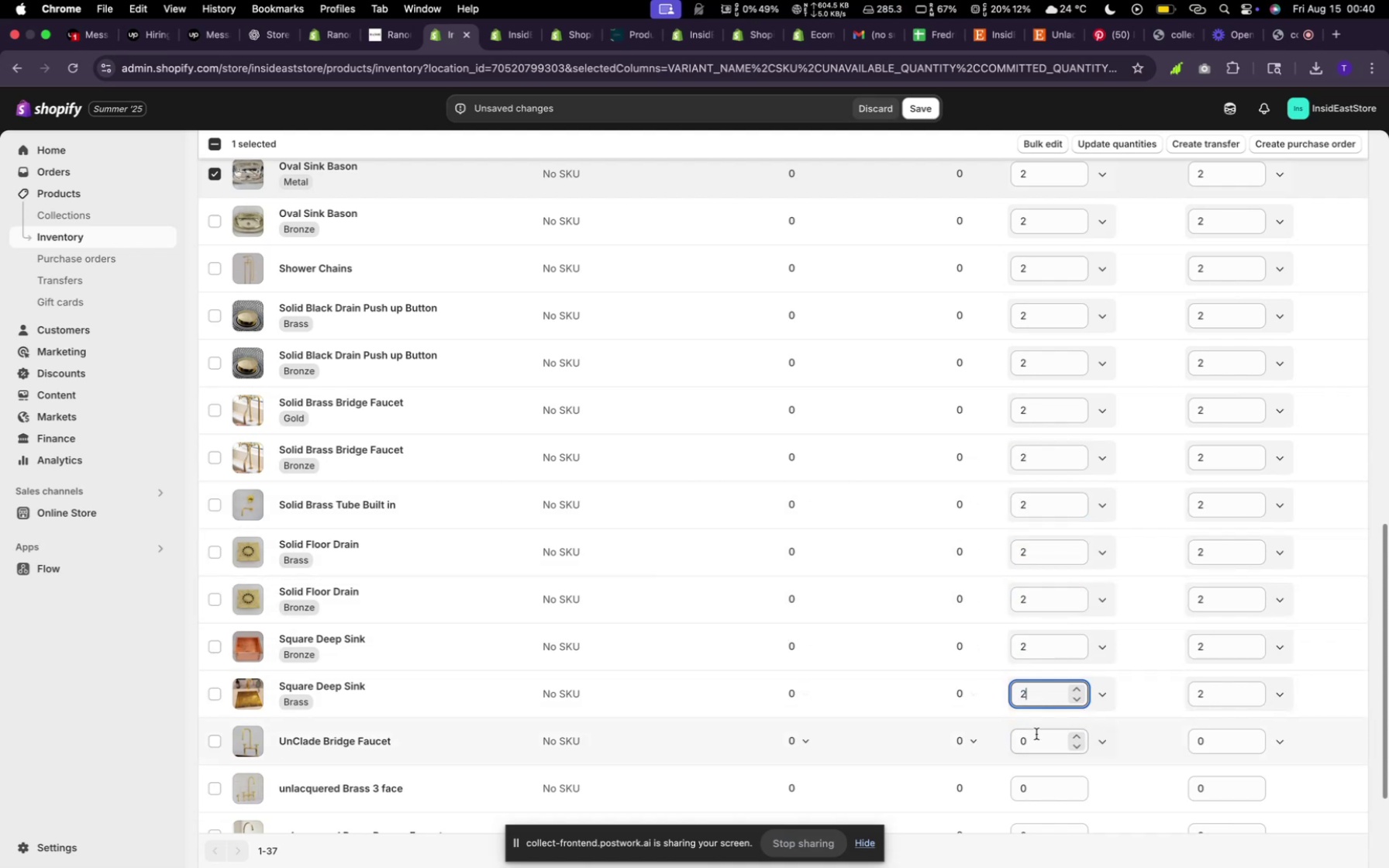 
left_click([1036, 741])
 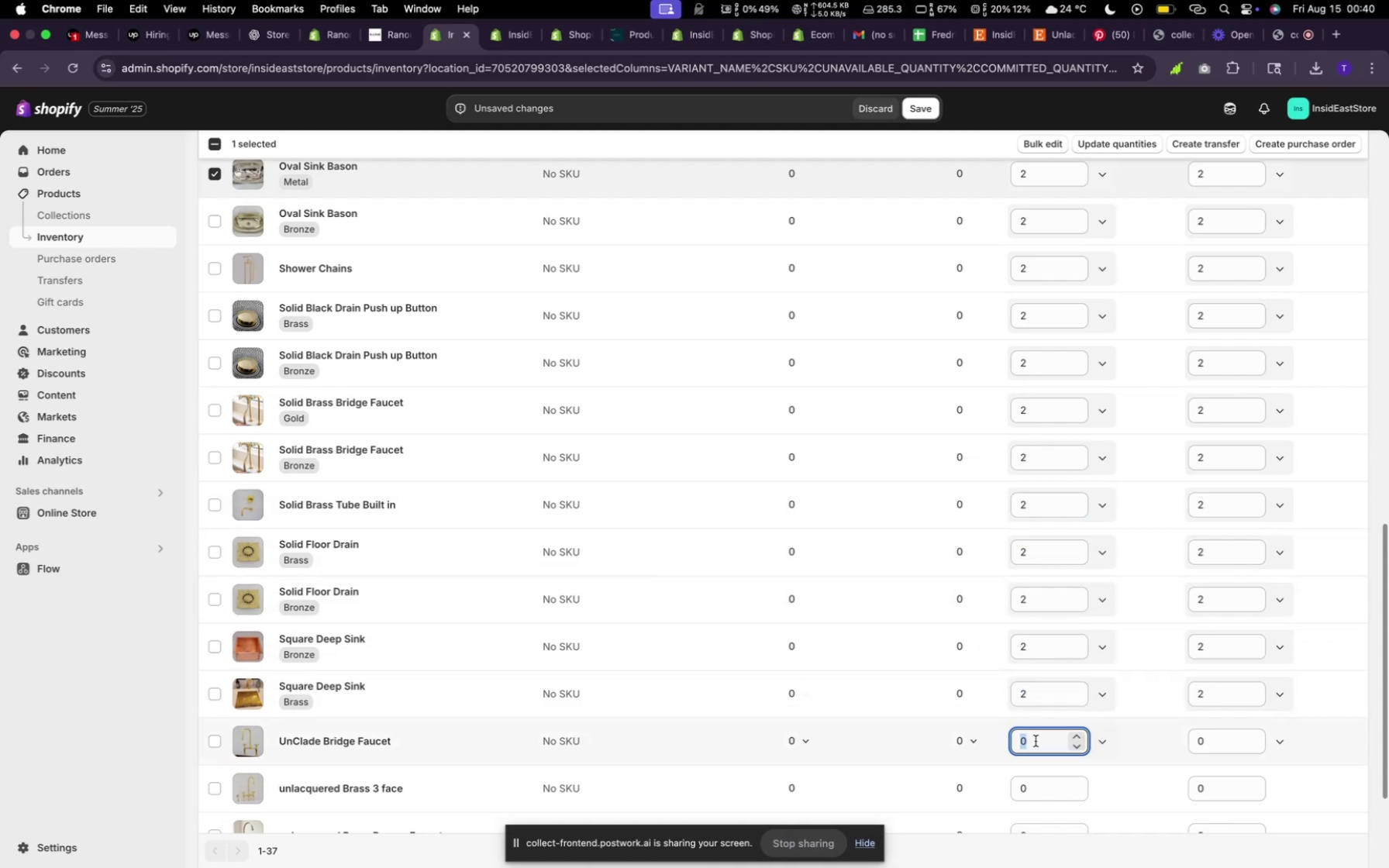 
type(22)
 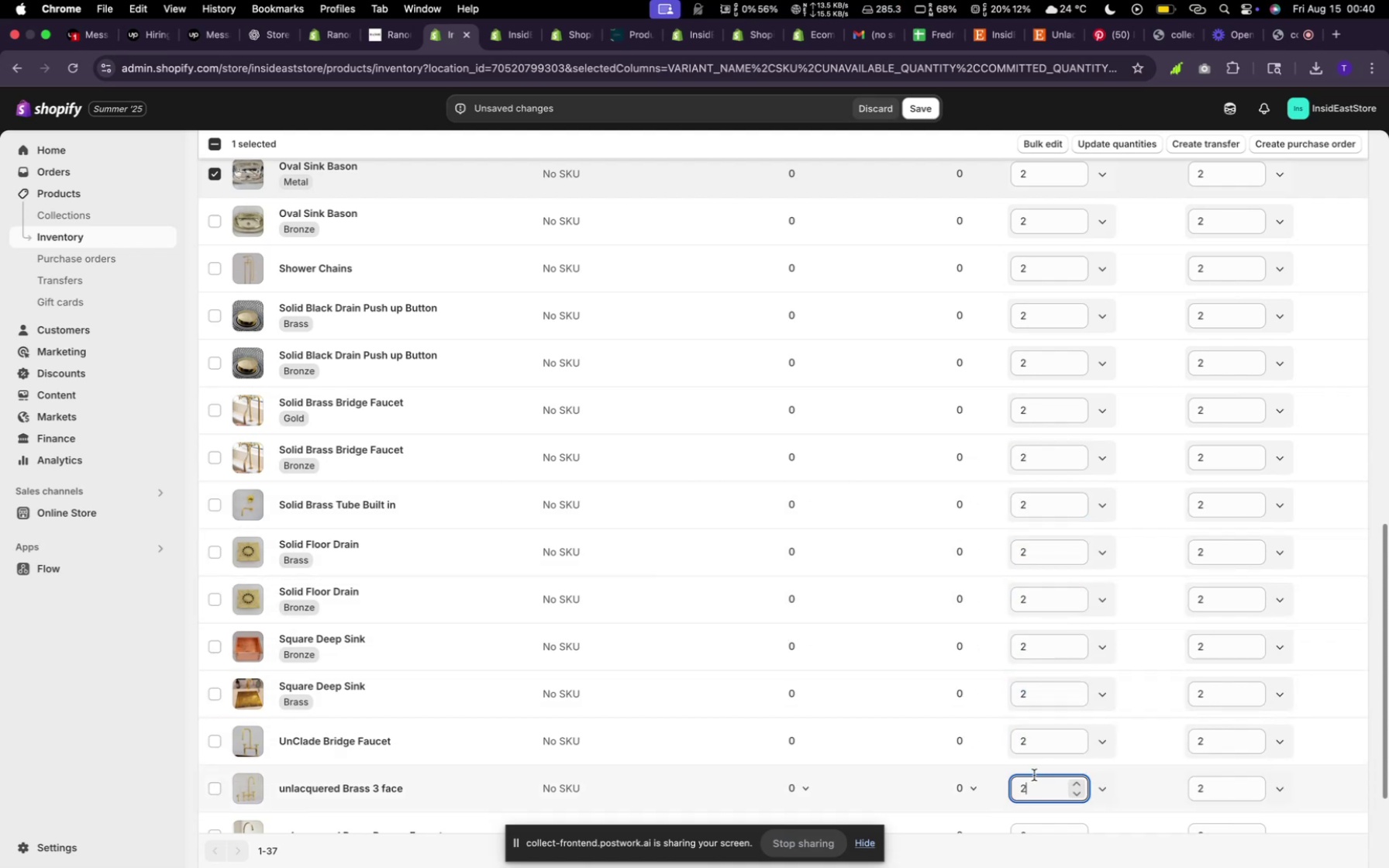 
scroll: coordinate [1012, 709], scroll_direction: down, amount: 21.0
 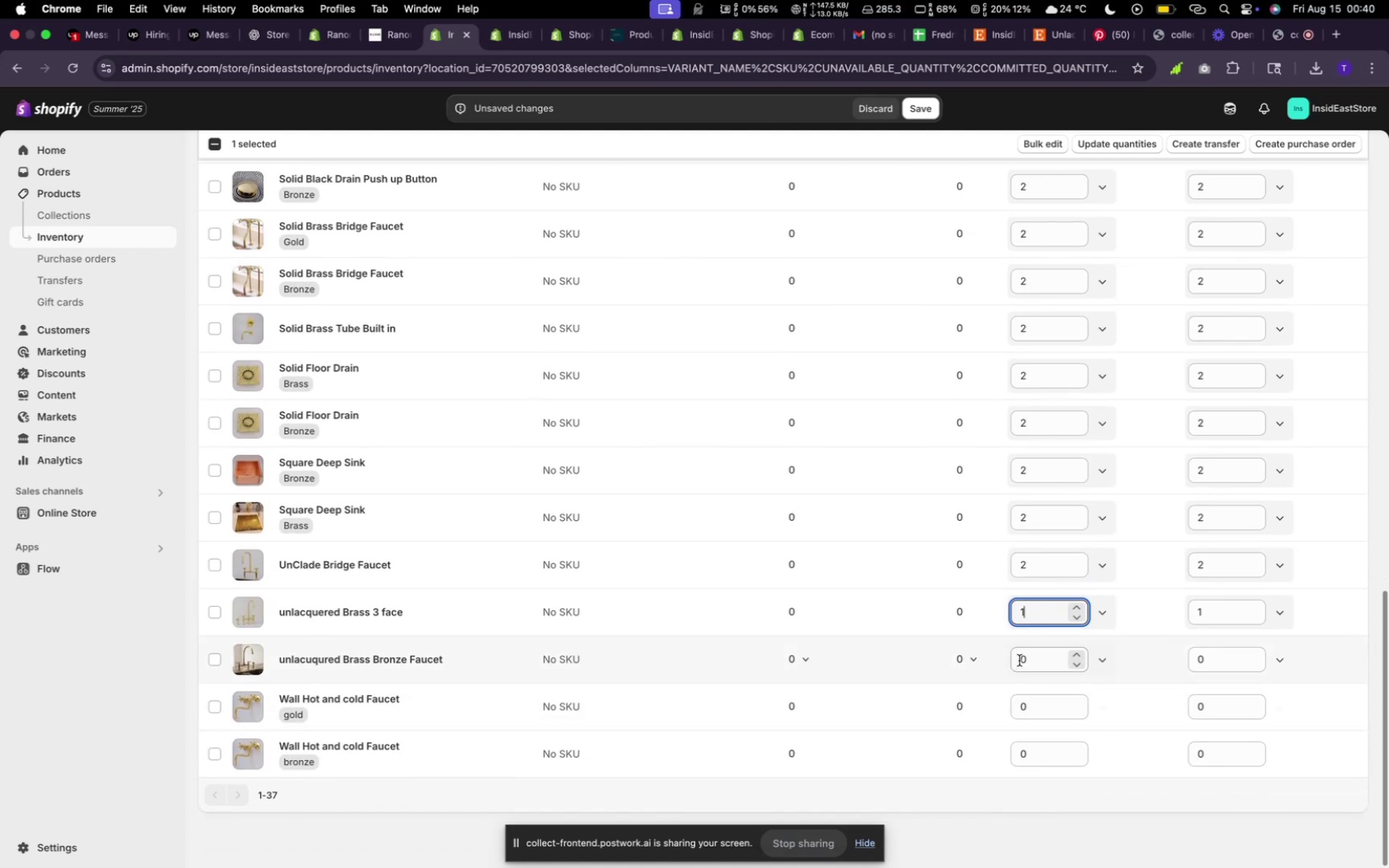 
left_click([1030, 666])
 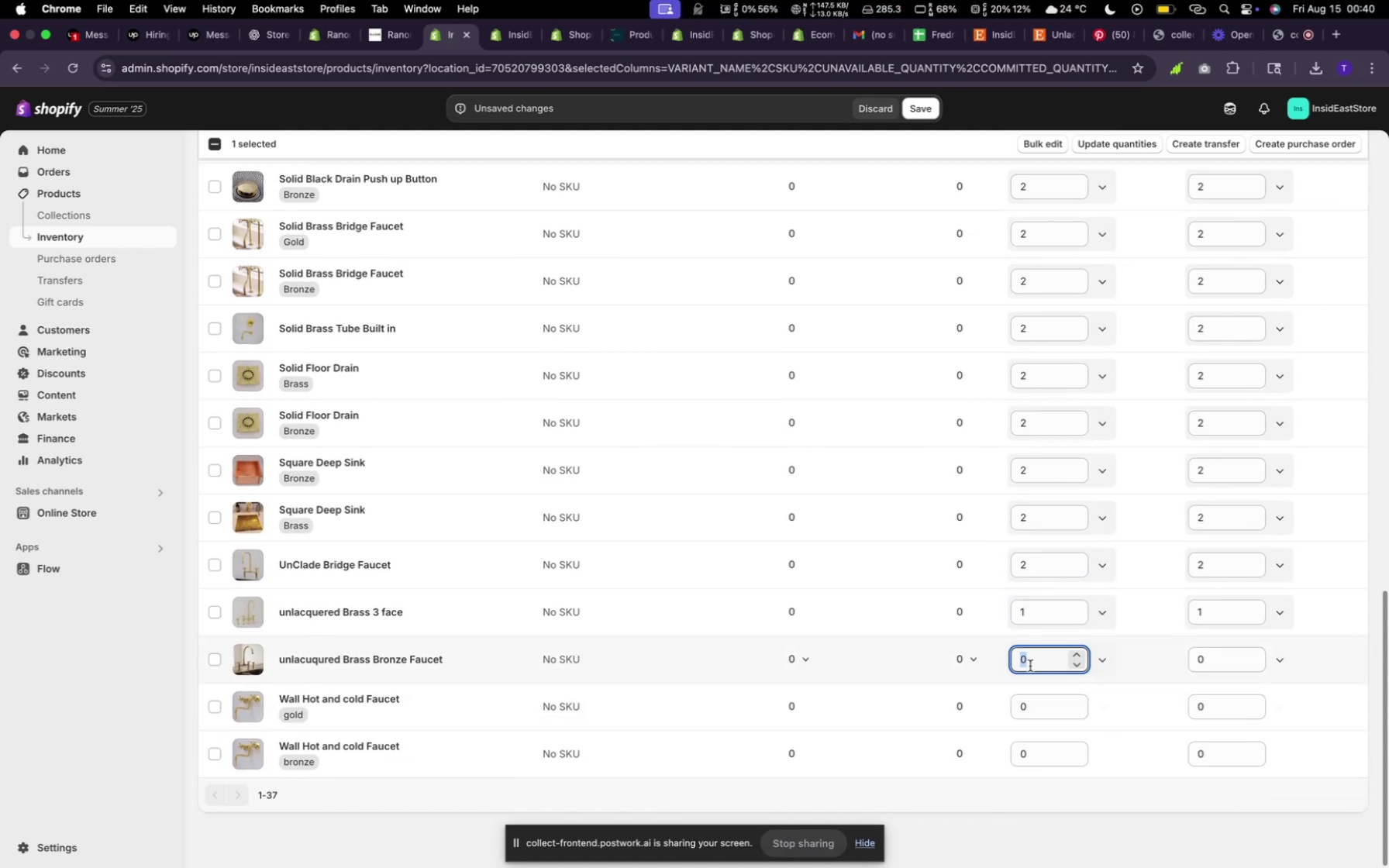 
key(2)
 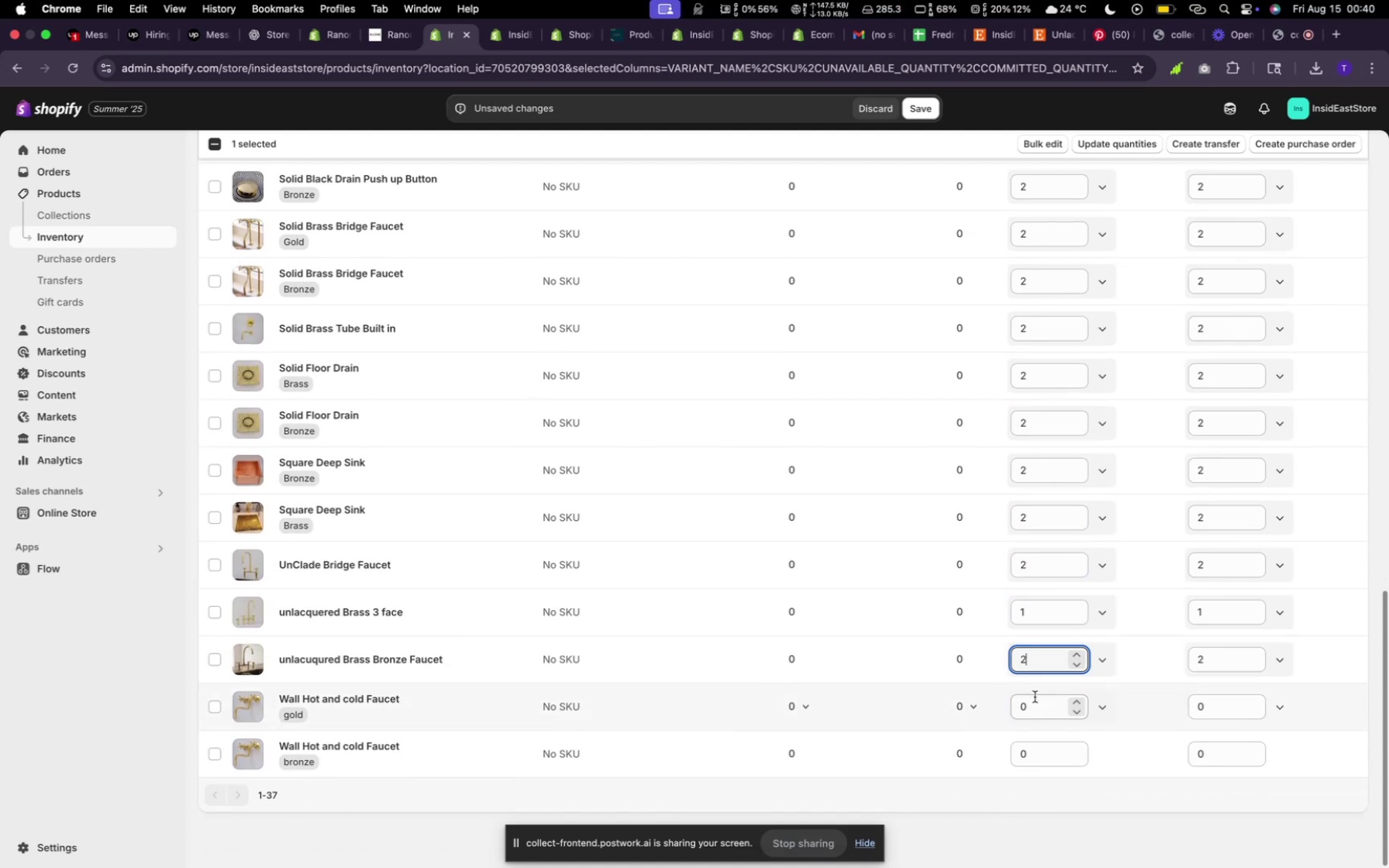 
left_click([1035, 699])
 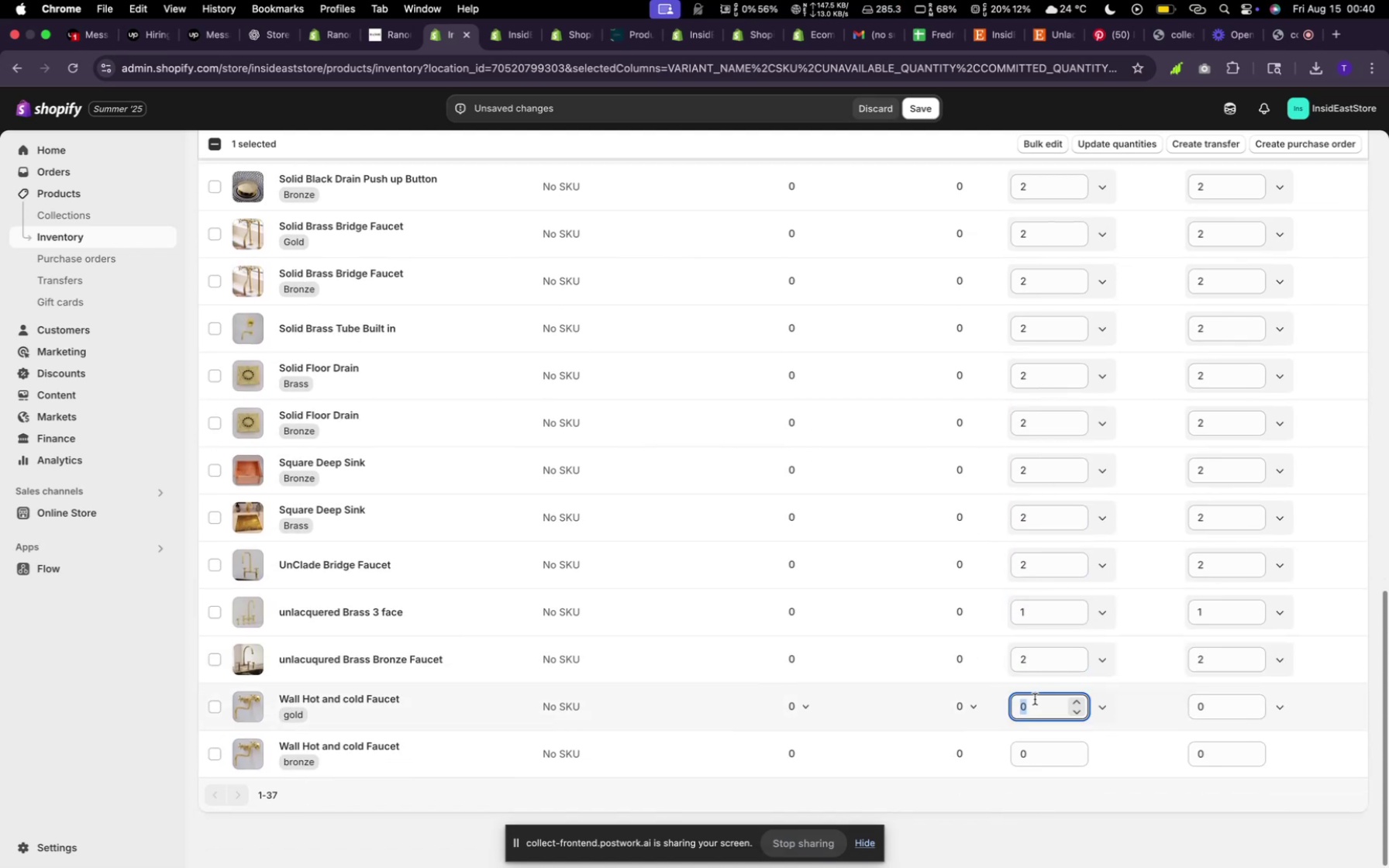 
key(2)
 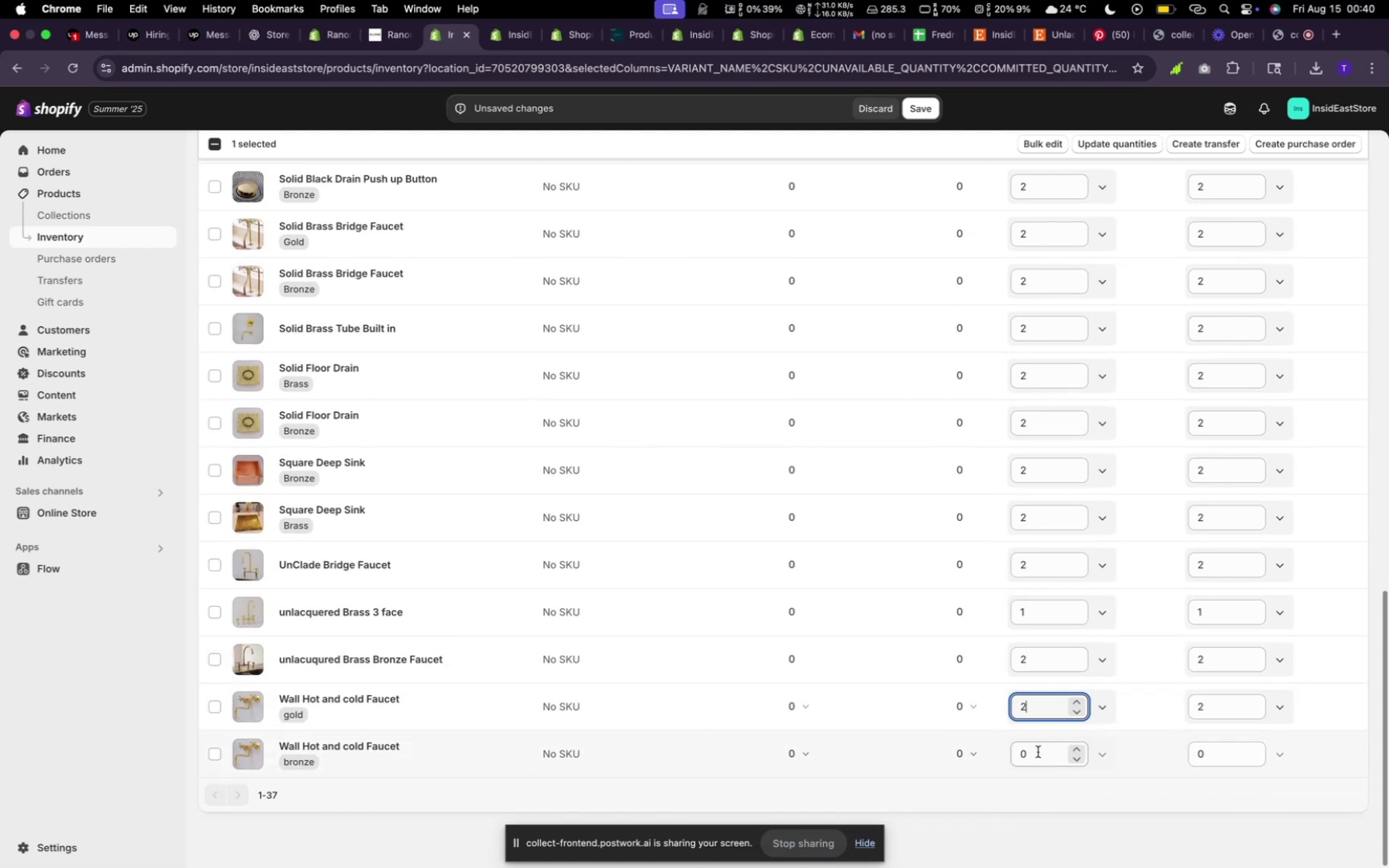 
left_click([1037, 759])
 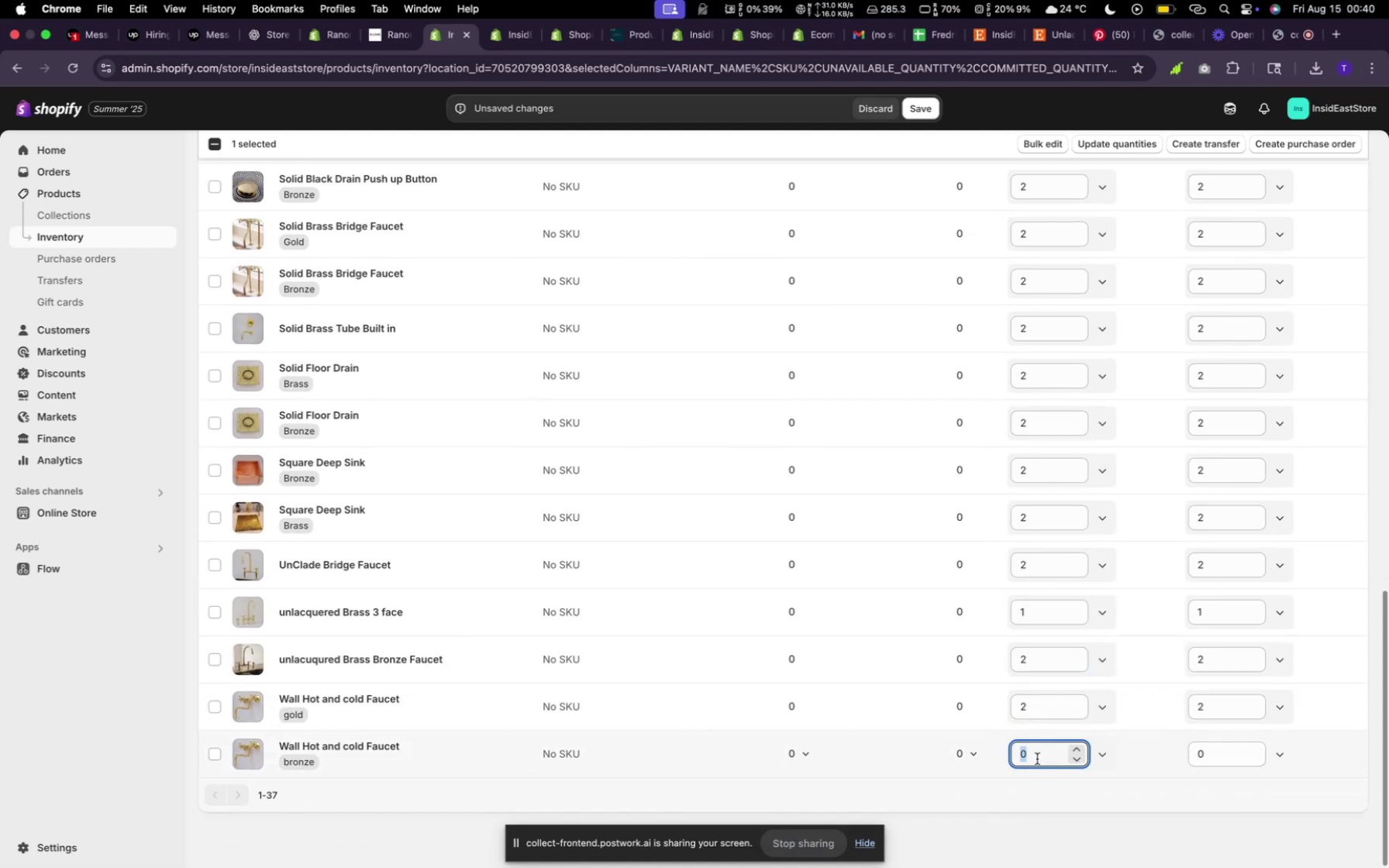 
key(2)
 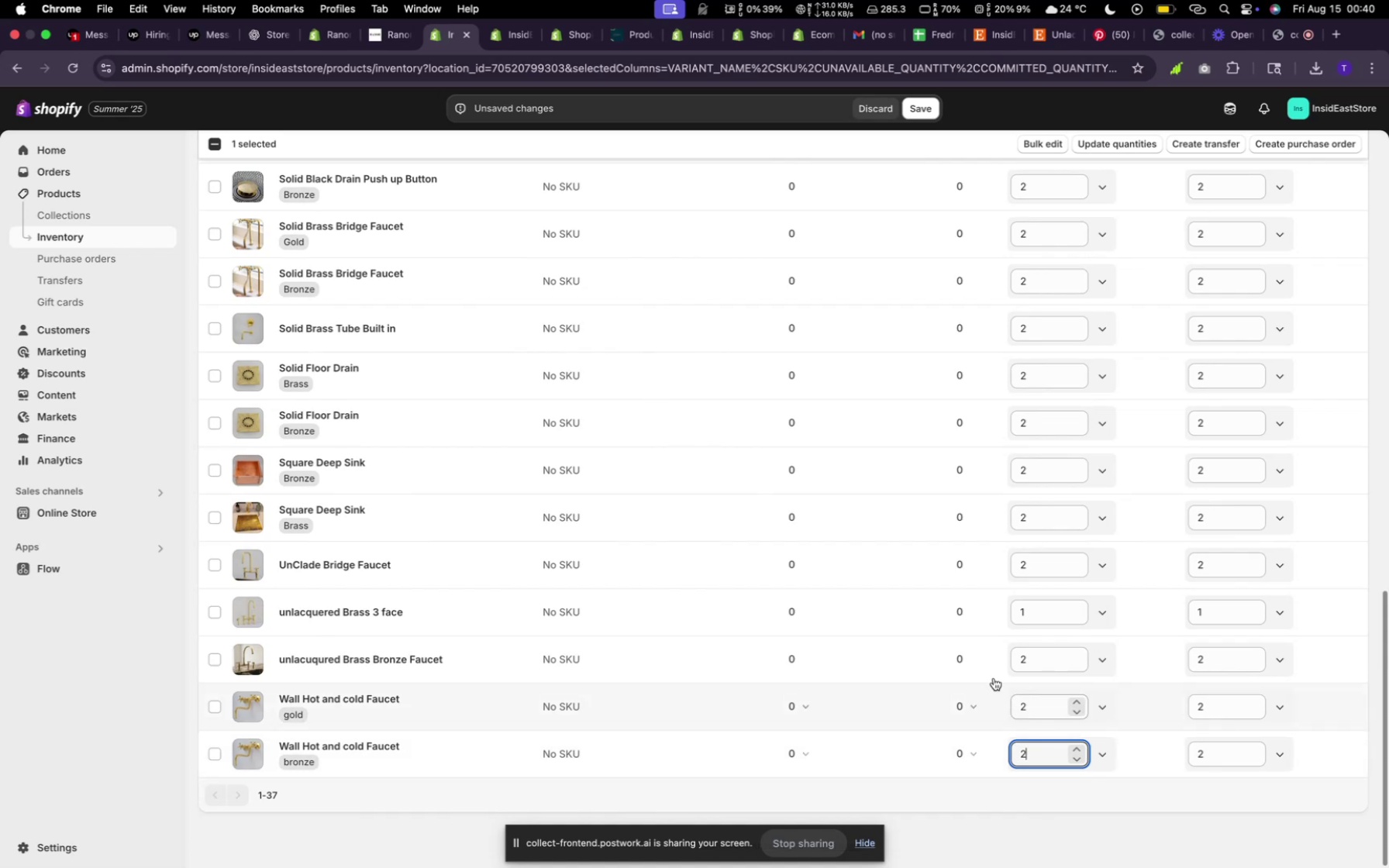 
scroll: coordinate [732, 499], scroll_direction: up, amount: 59.0
 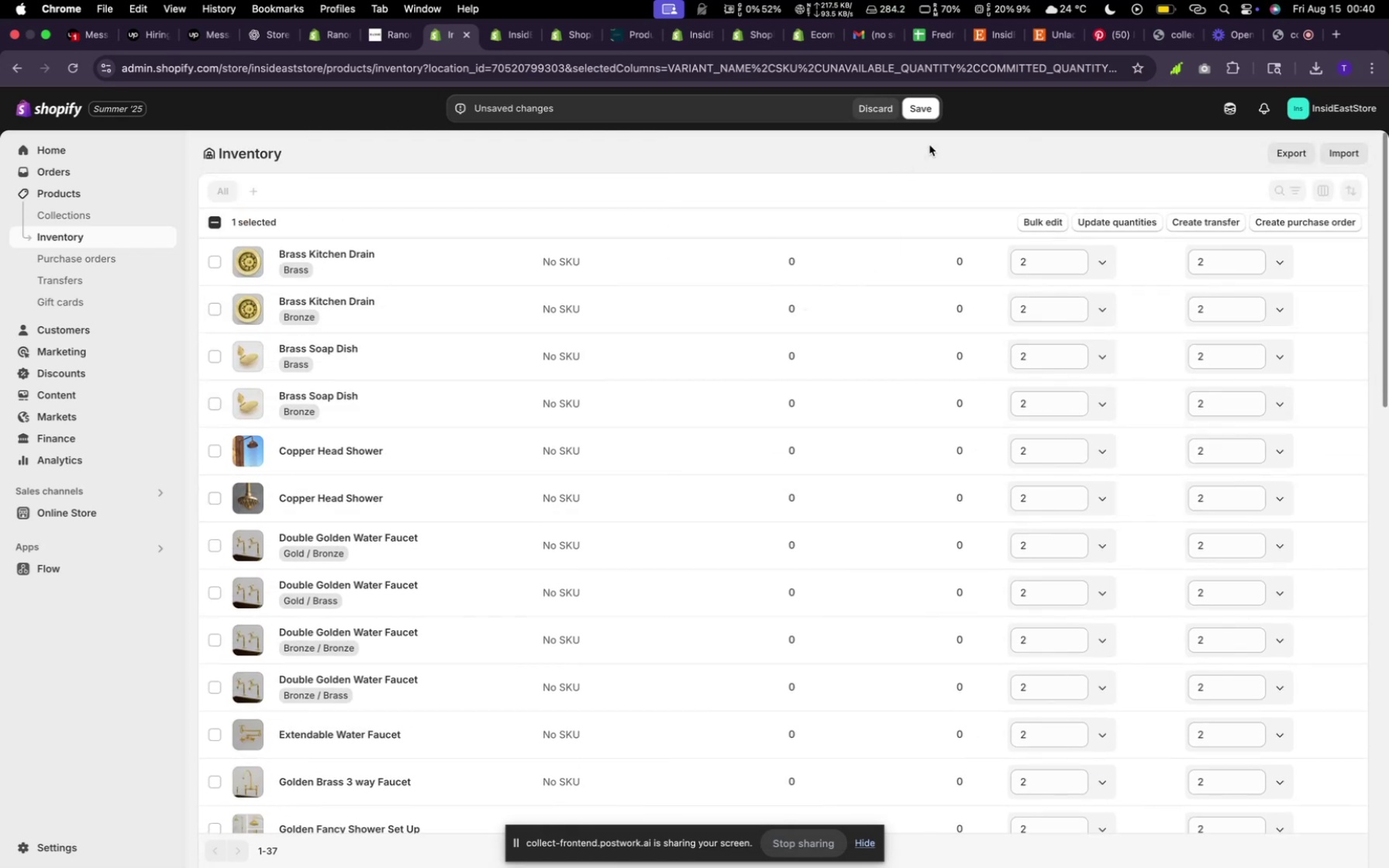 
left_click([922, 108])
 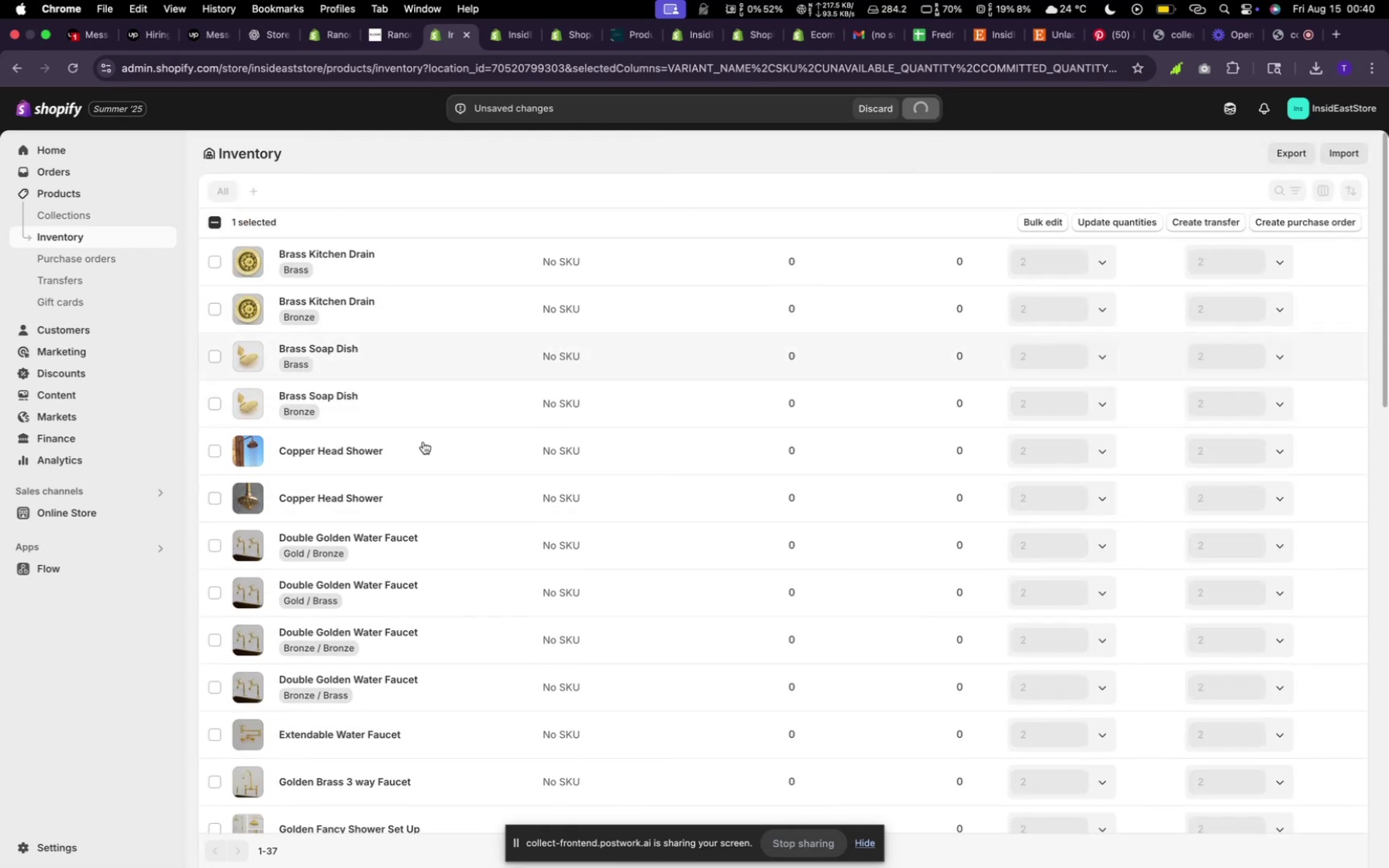 
scroll: coordinate [410, 440], scroll_direction: down, amount: 22.0
 